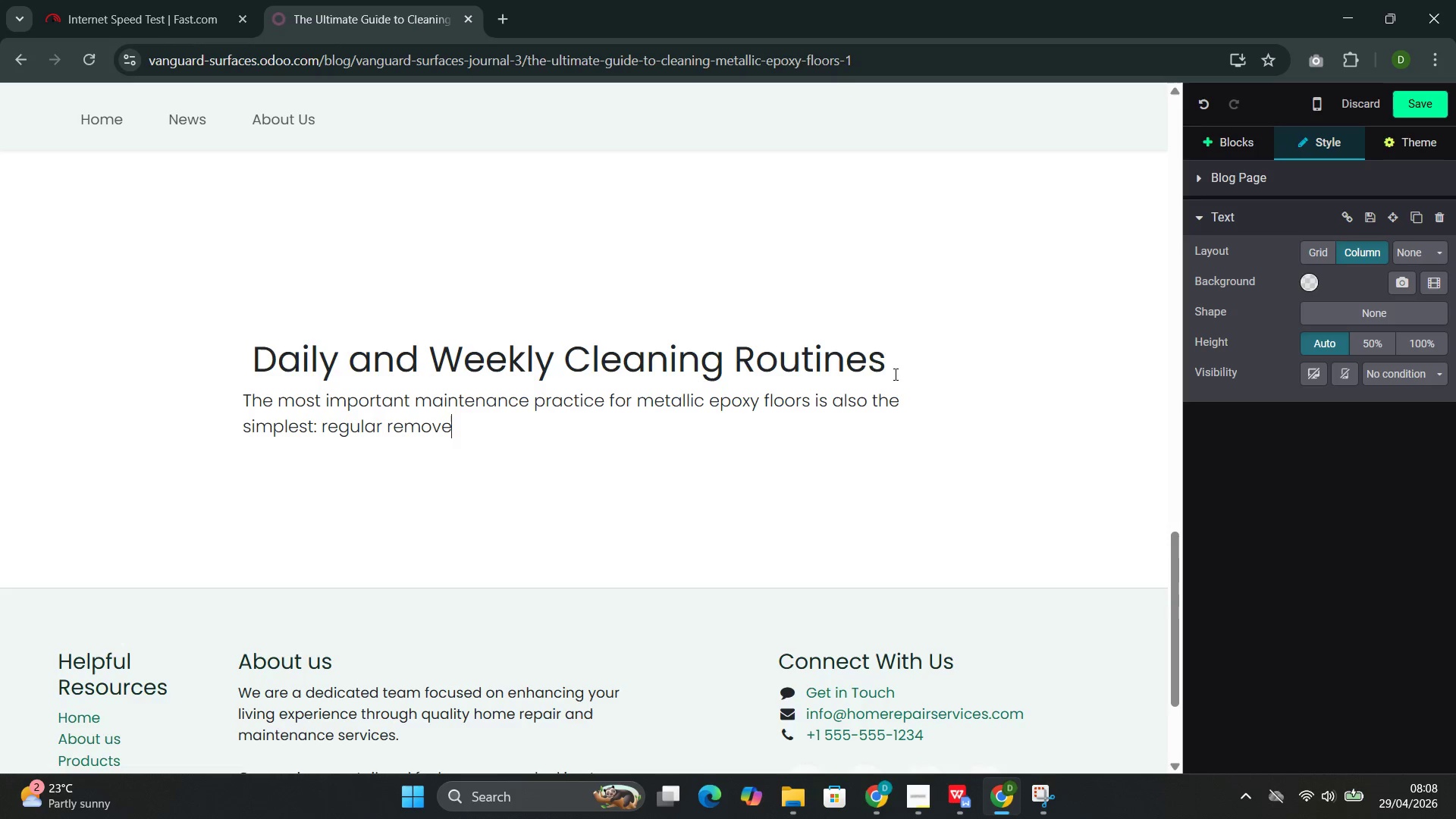 
key(Backspace)
type(al of loose debris )
key(Backspace)
type(. )
 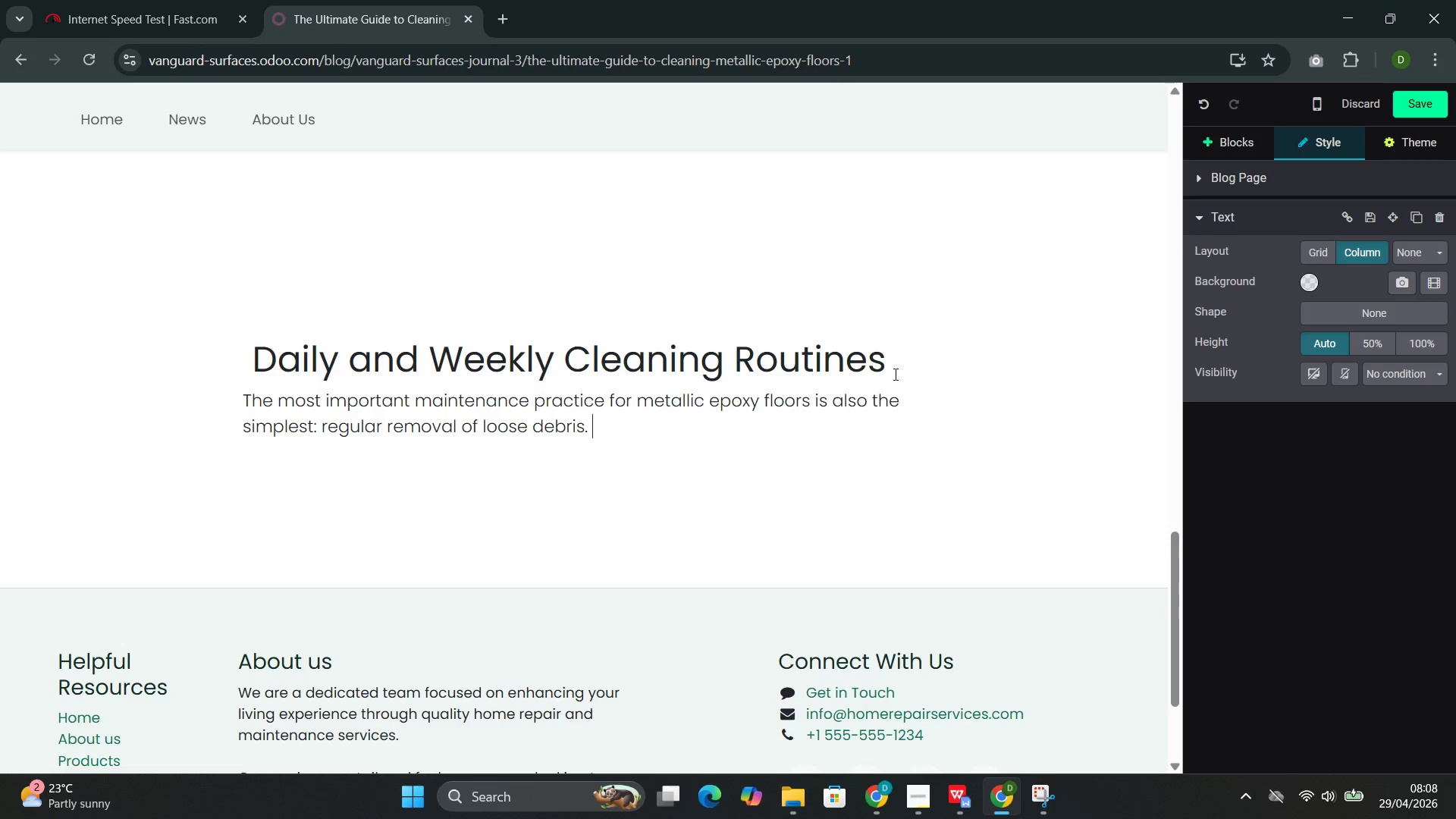 
hold_key(key=ShiftLeft, duration=1.22)
 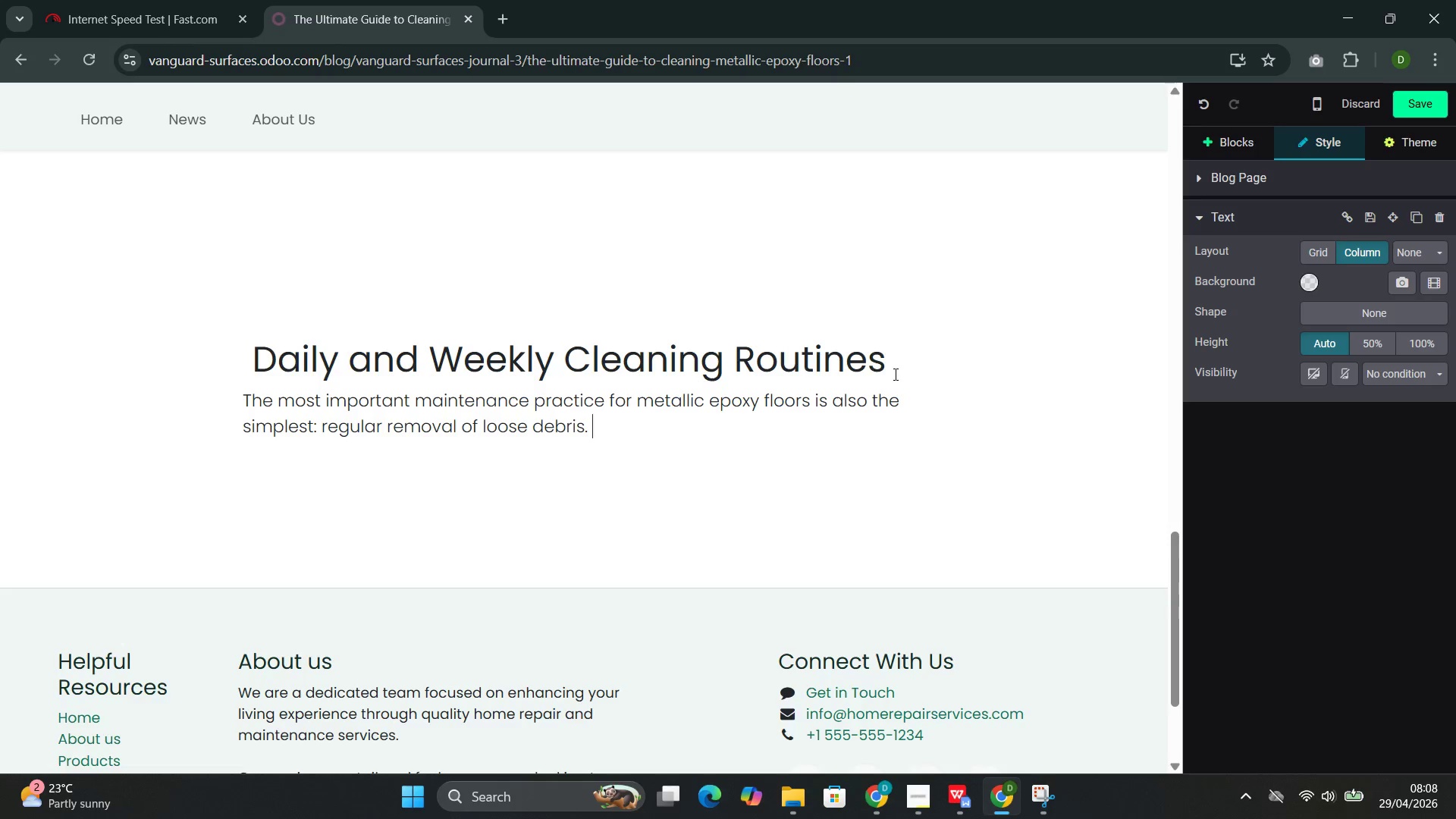 
type(Dust, sand, saly )
key(Backspace)
key(Backspace)
type(t,a)
key(Backspace)
type( and sa)
key(Backspace)
type(mall stones act)
 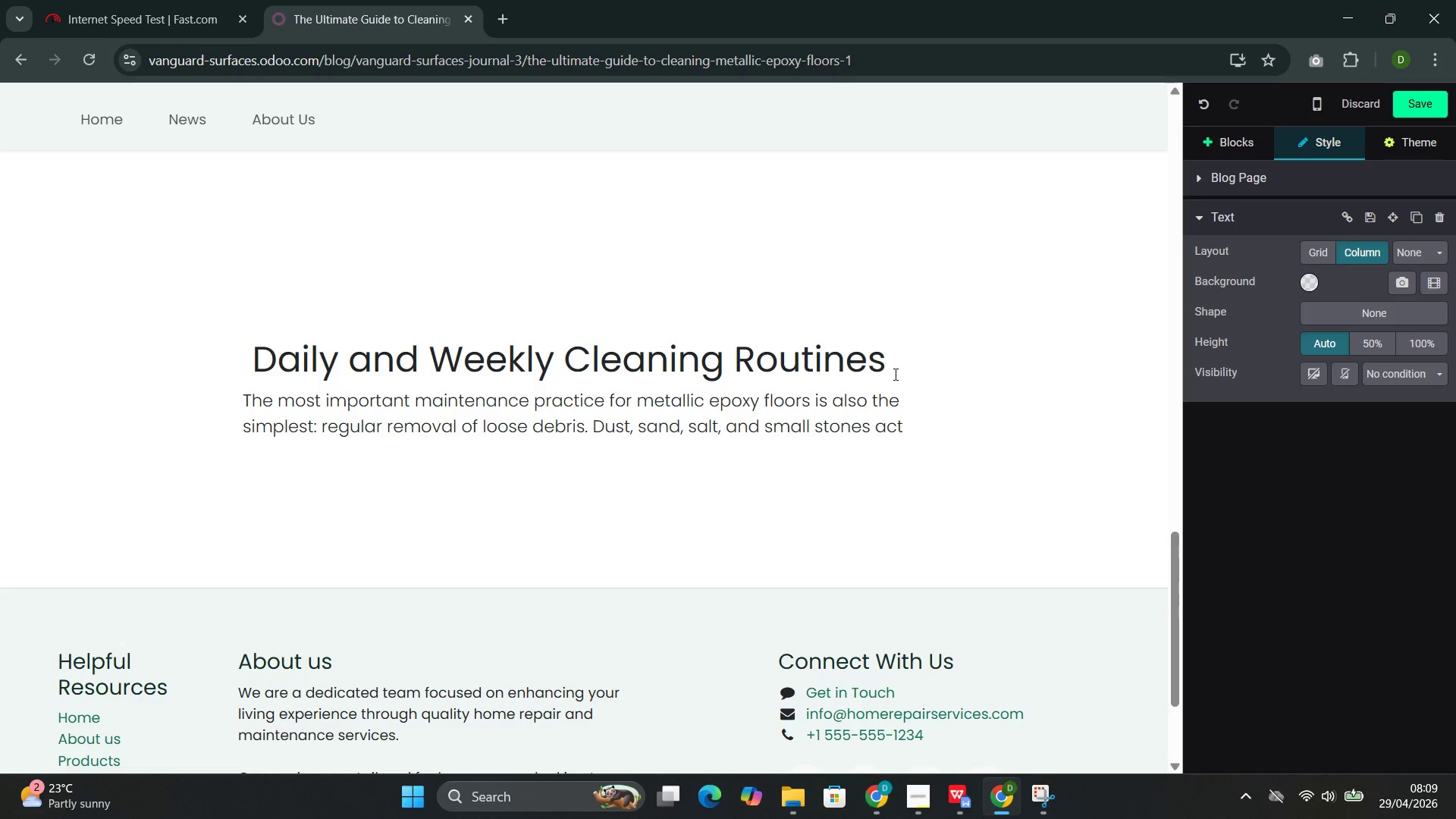 
type( as abrasives under foot and vehicle traffic )
key(Backspace)
type(. Every step and every tire rotation)
 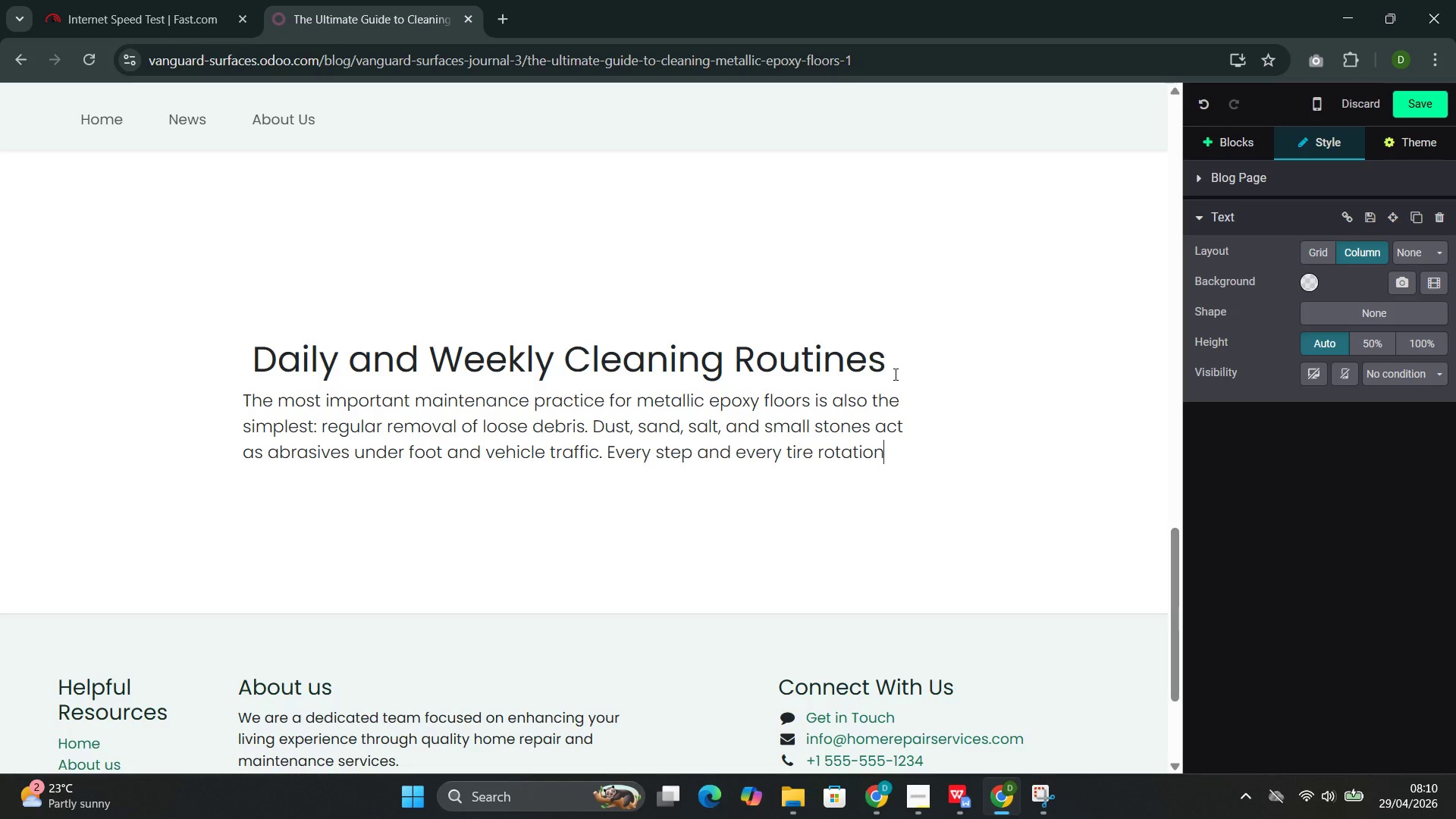 
type( grinds these particles against the coas)
key(Backspace)
type(ting )
key(Backspace)
type(, prodicing micro-scratches that s)
key(Backspace)
type(accumulate over time and )
 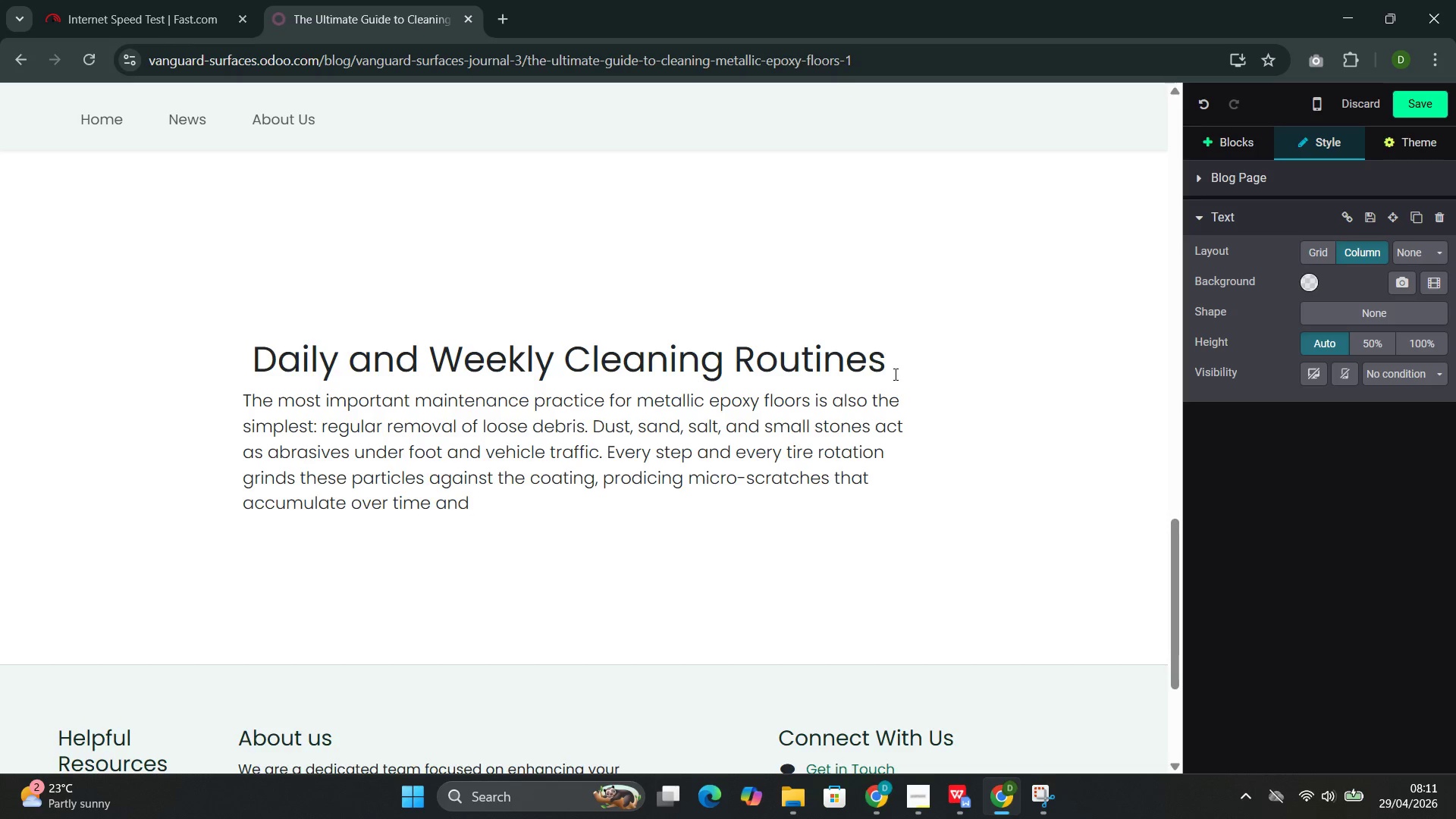 
wait(10.01)
 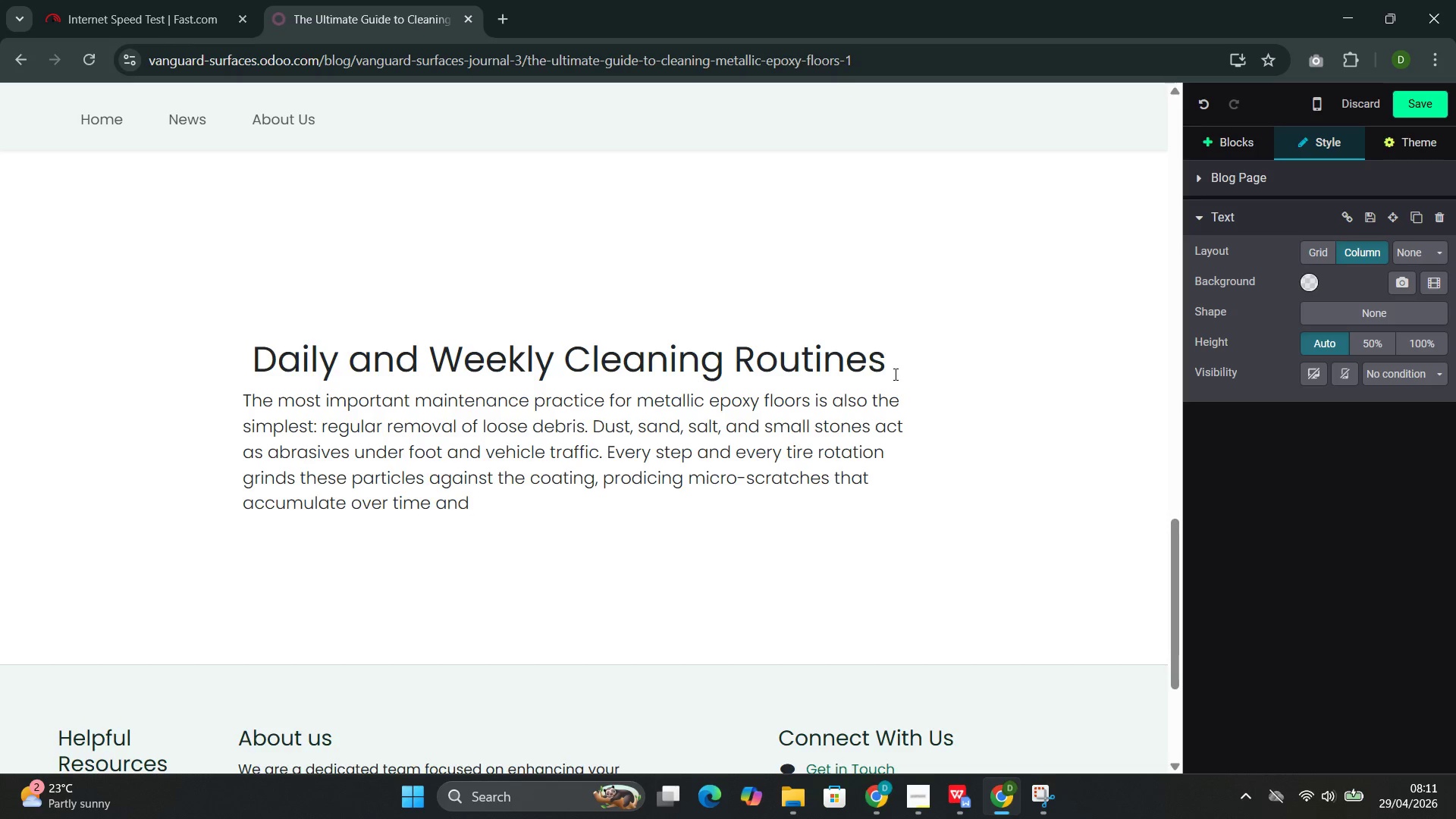 
type(eventually dull the didtinctive metallic finish.)
 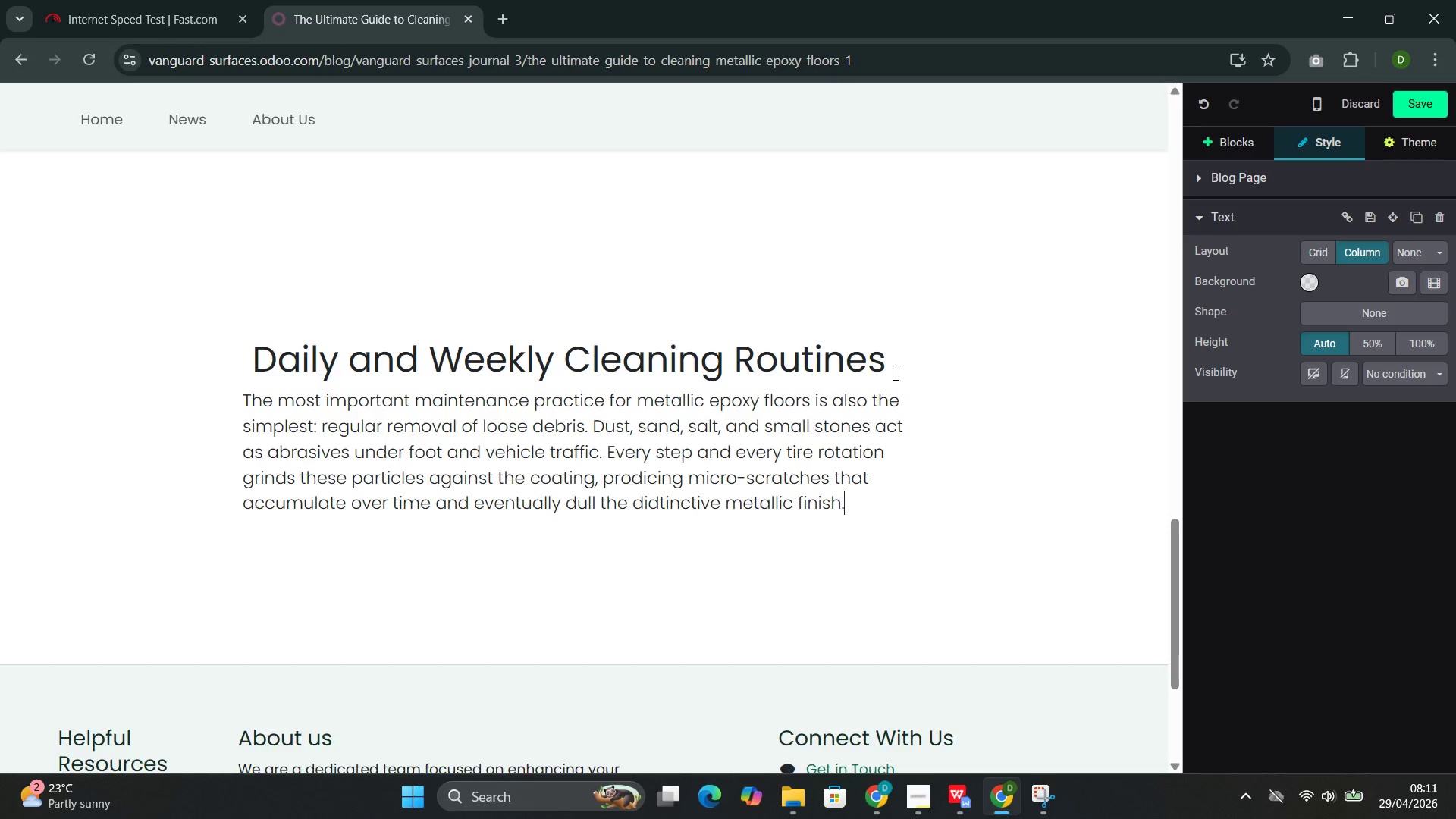 
key(Enter)
 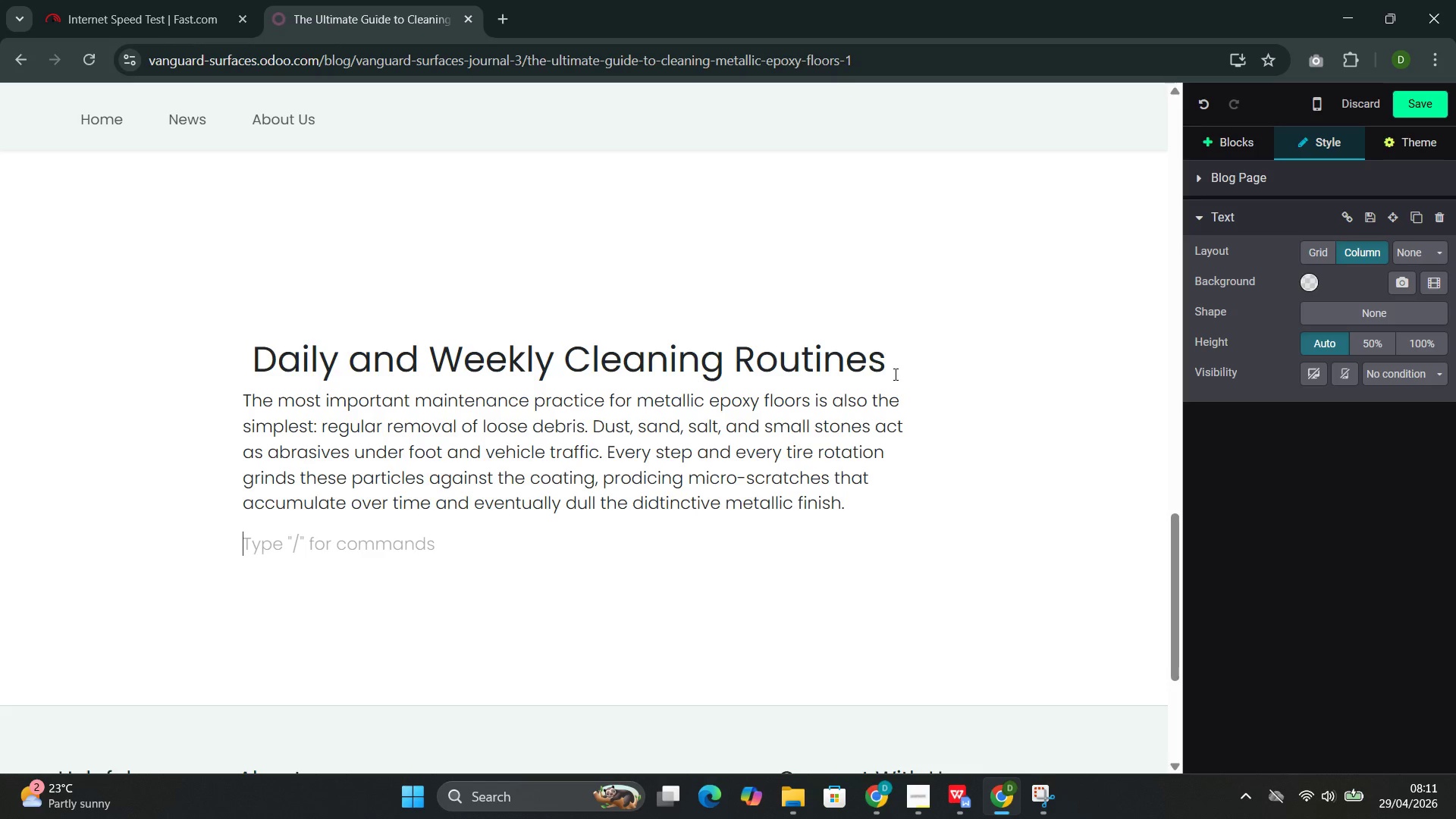 
type(Essential Route)
key(Backspace)
type(ine:)
 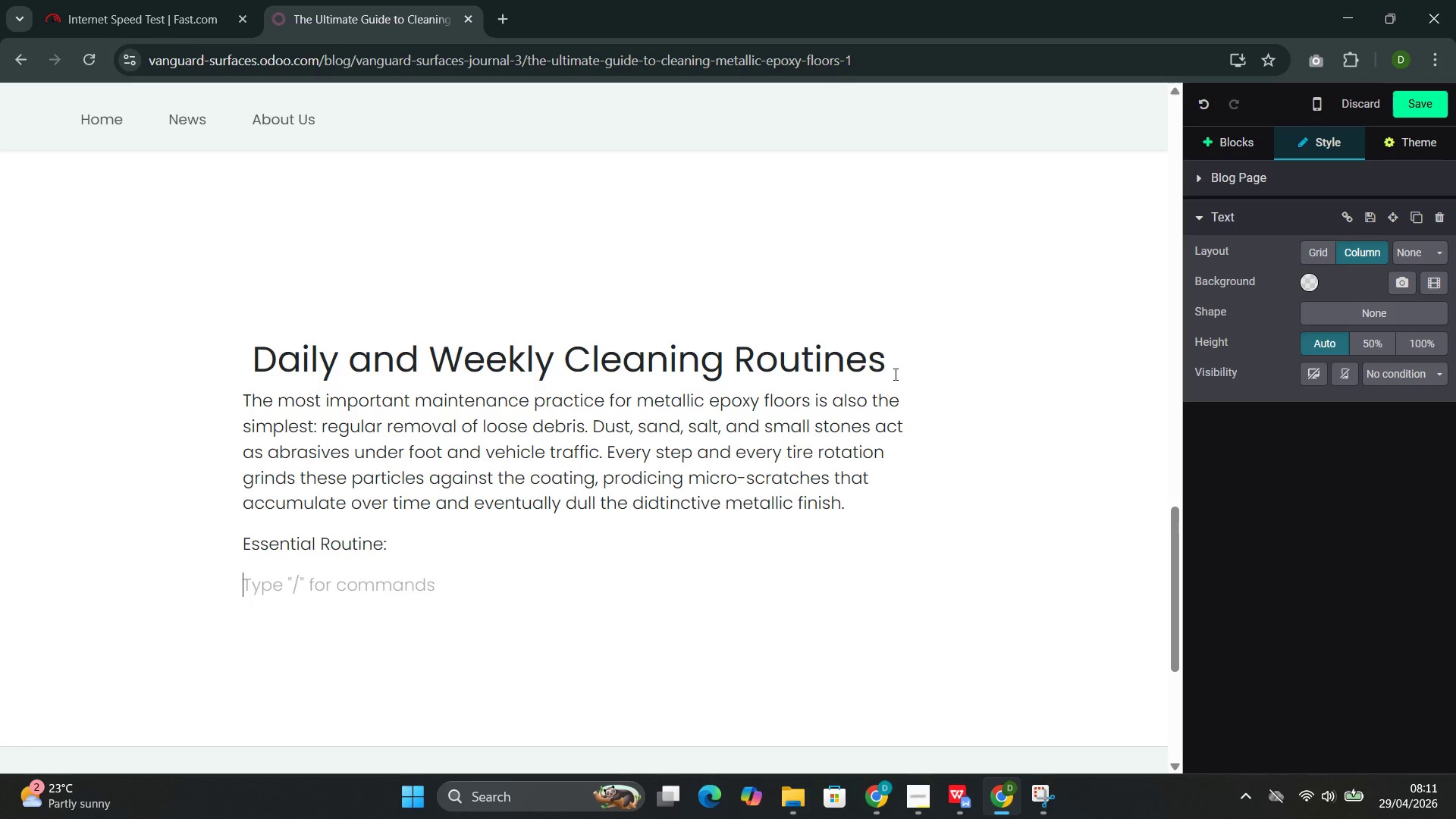 
 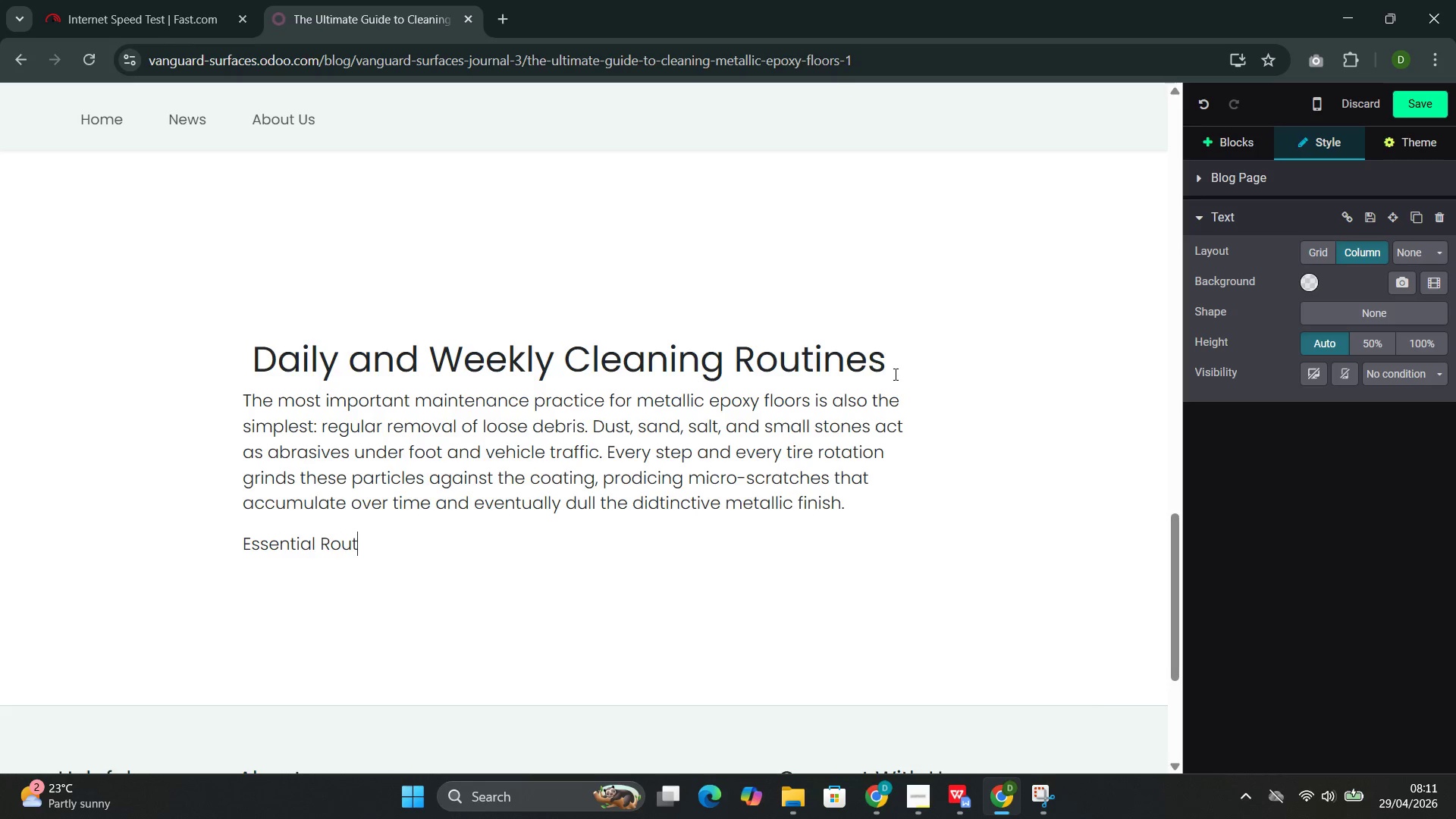 
key(Enter)
 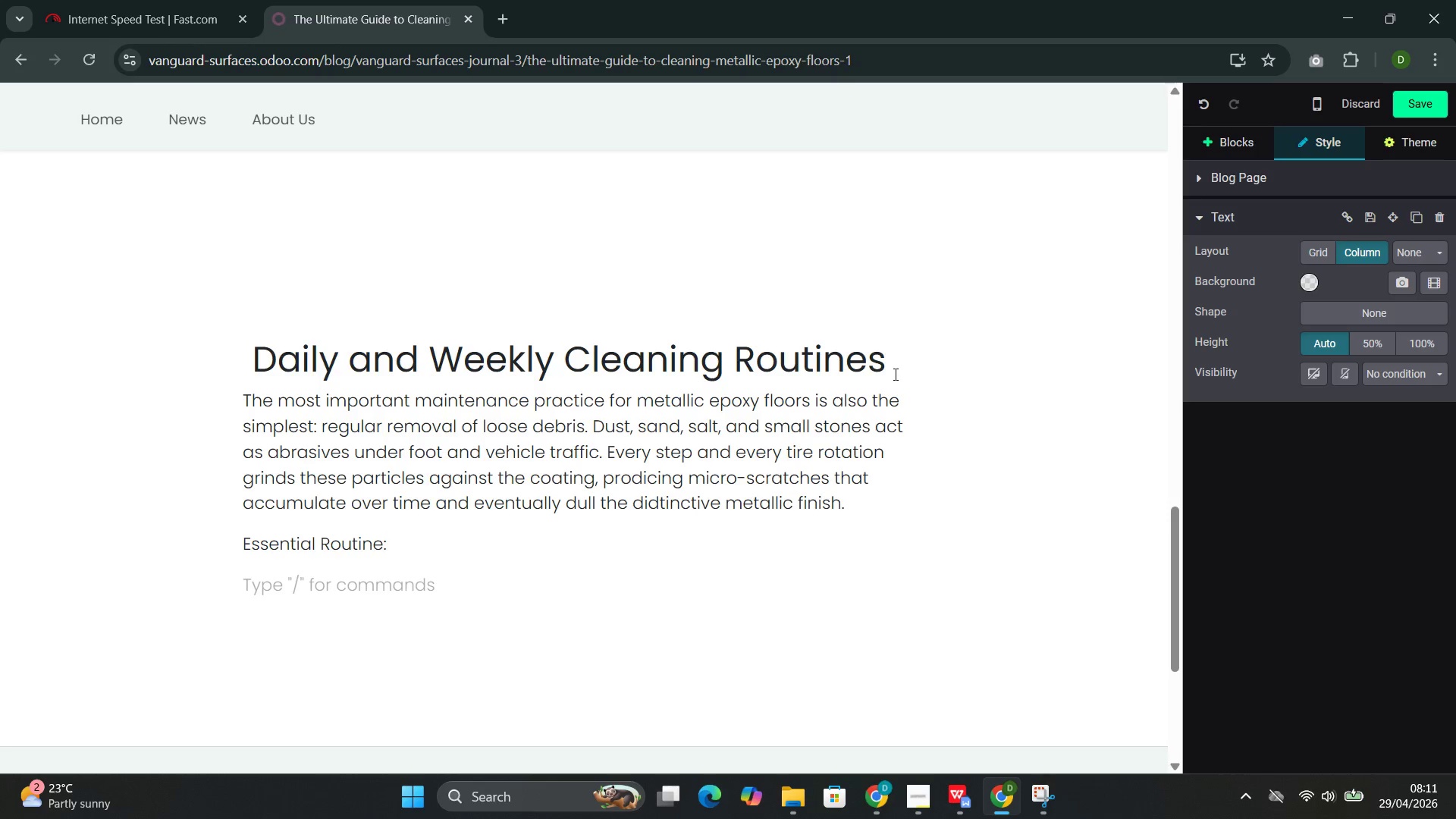 
key(Slash)
 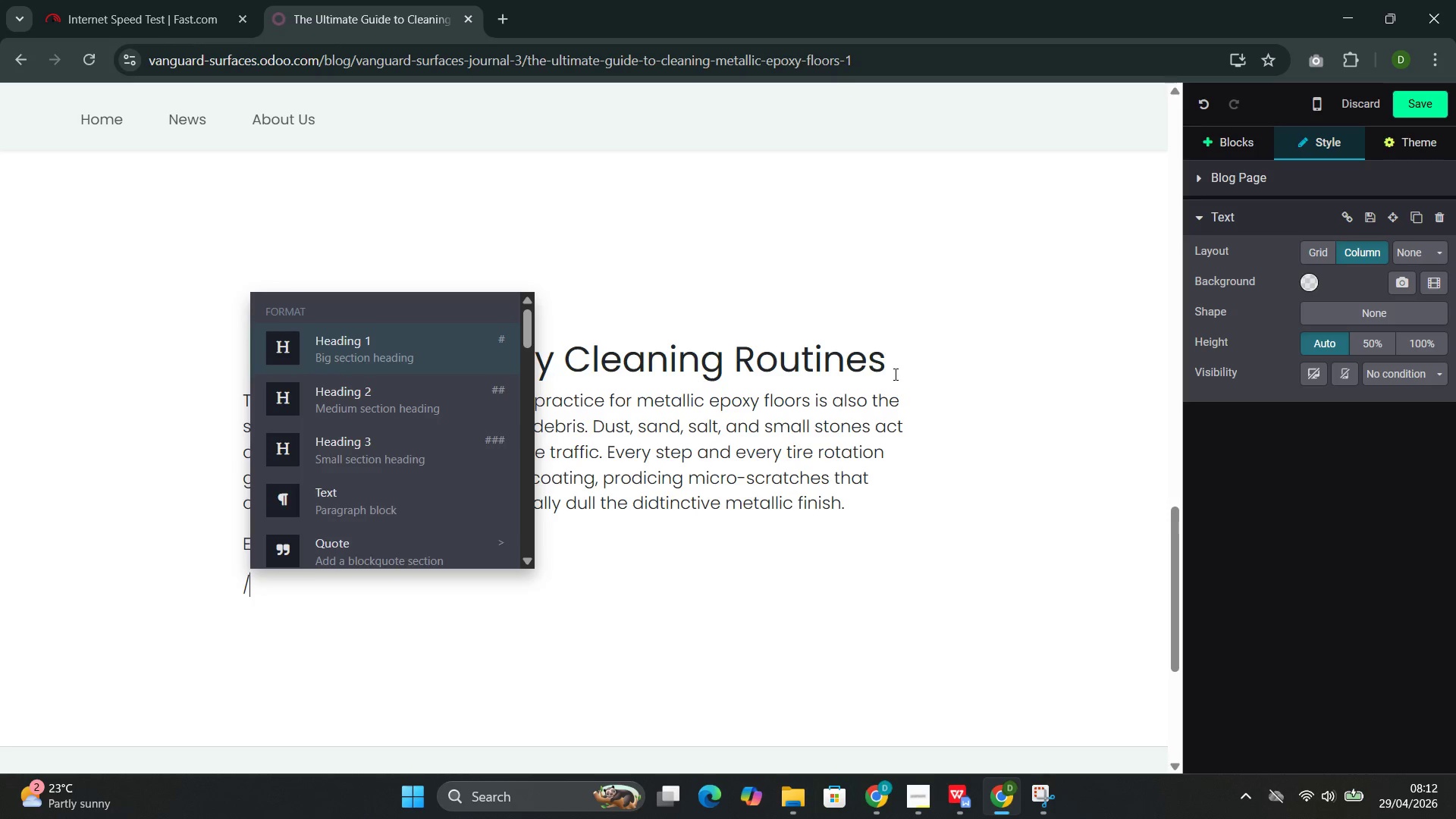 
key(ArrowDown)
 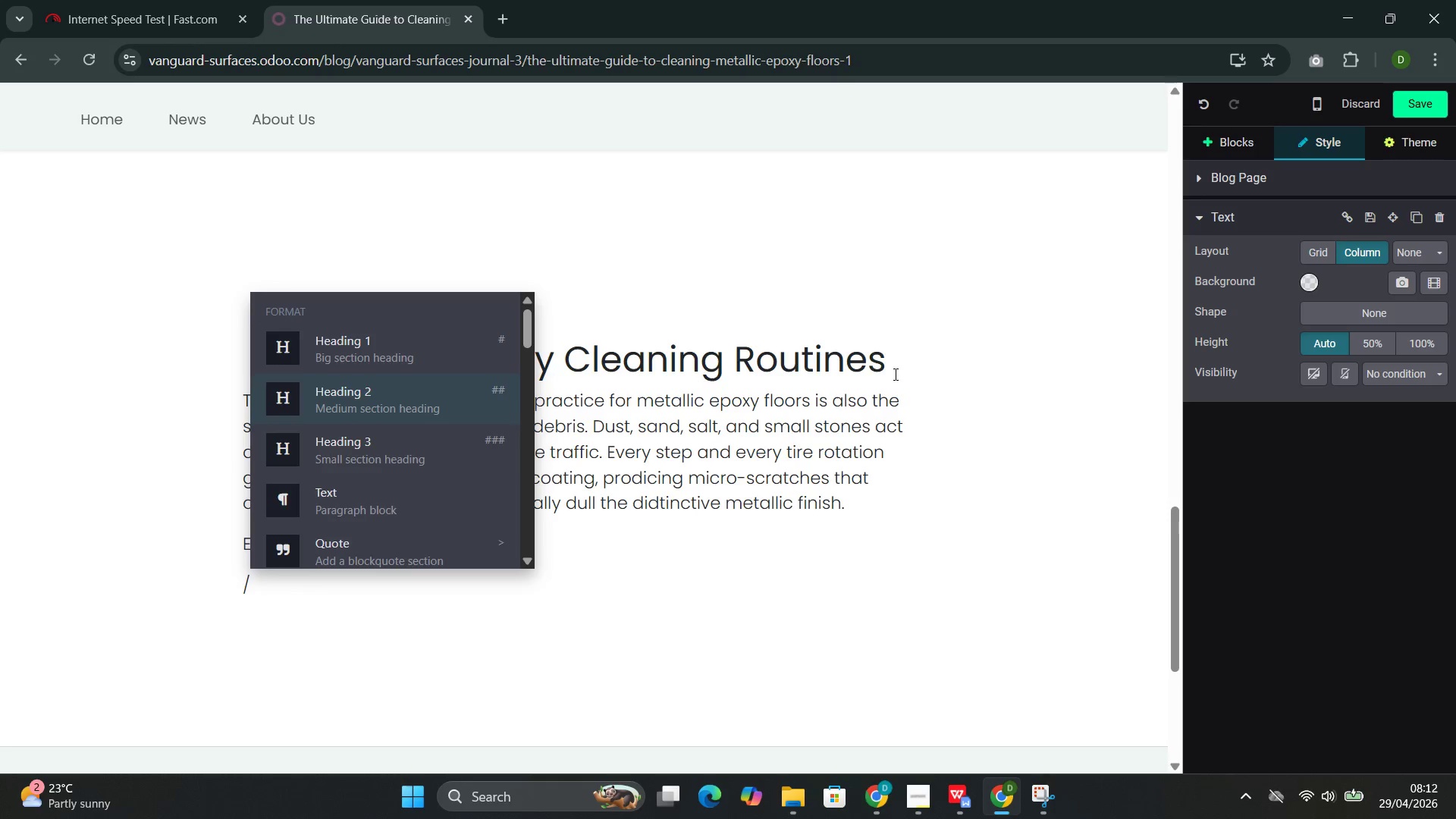 
key(ArrowDown)
 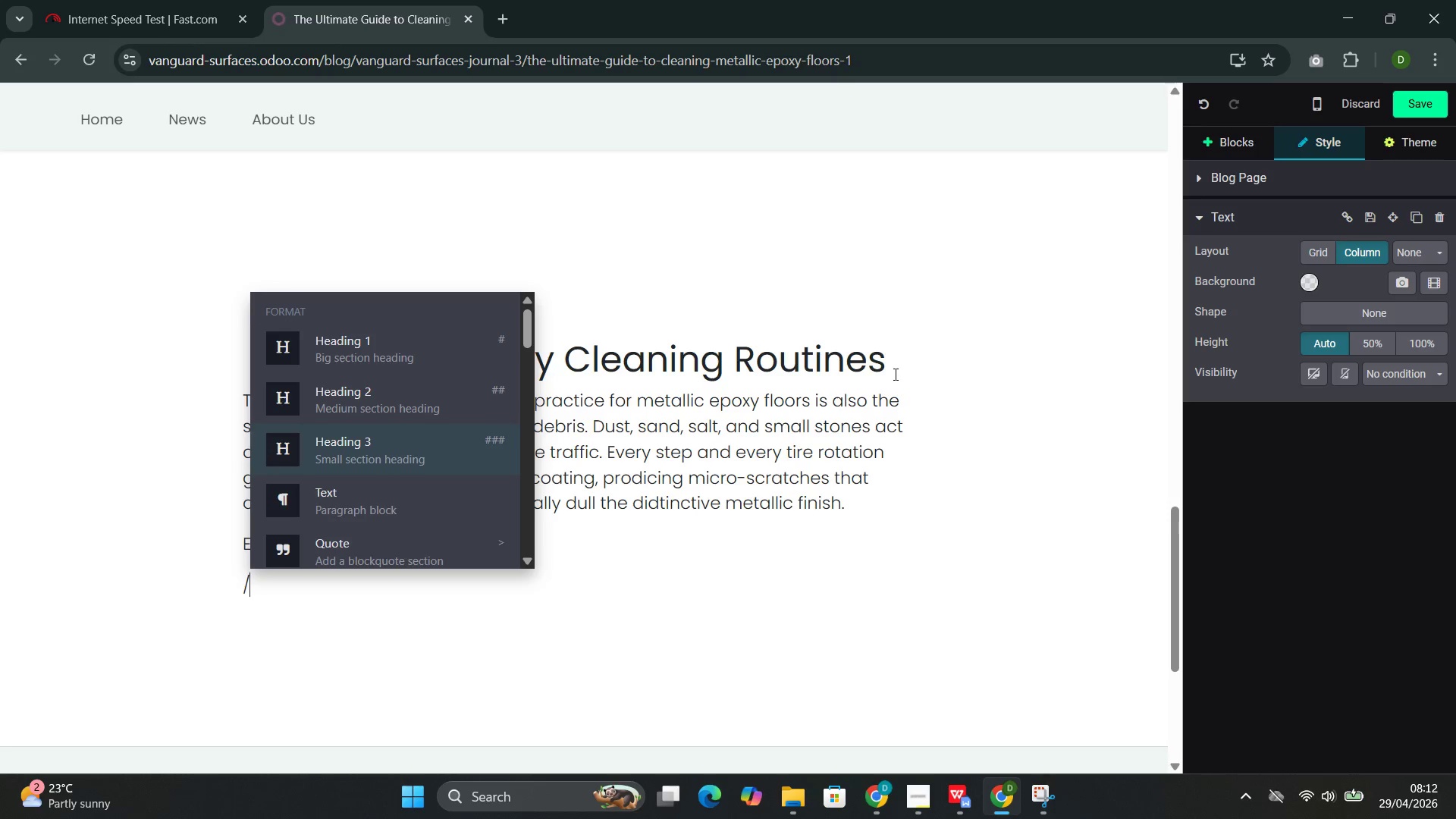 
key(ArrowDown)
 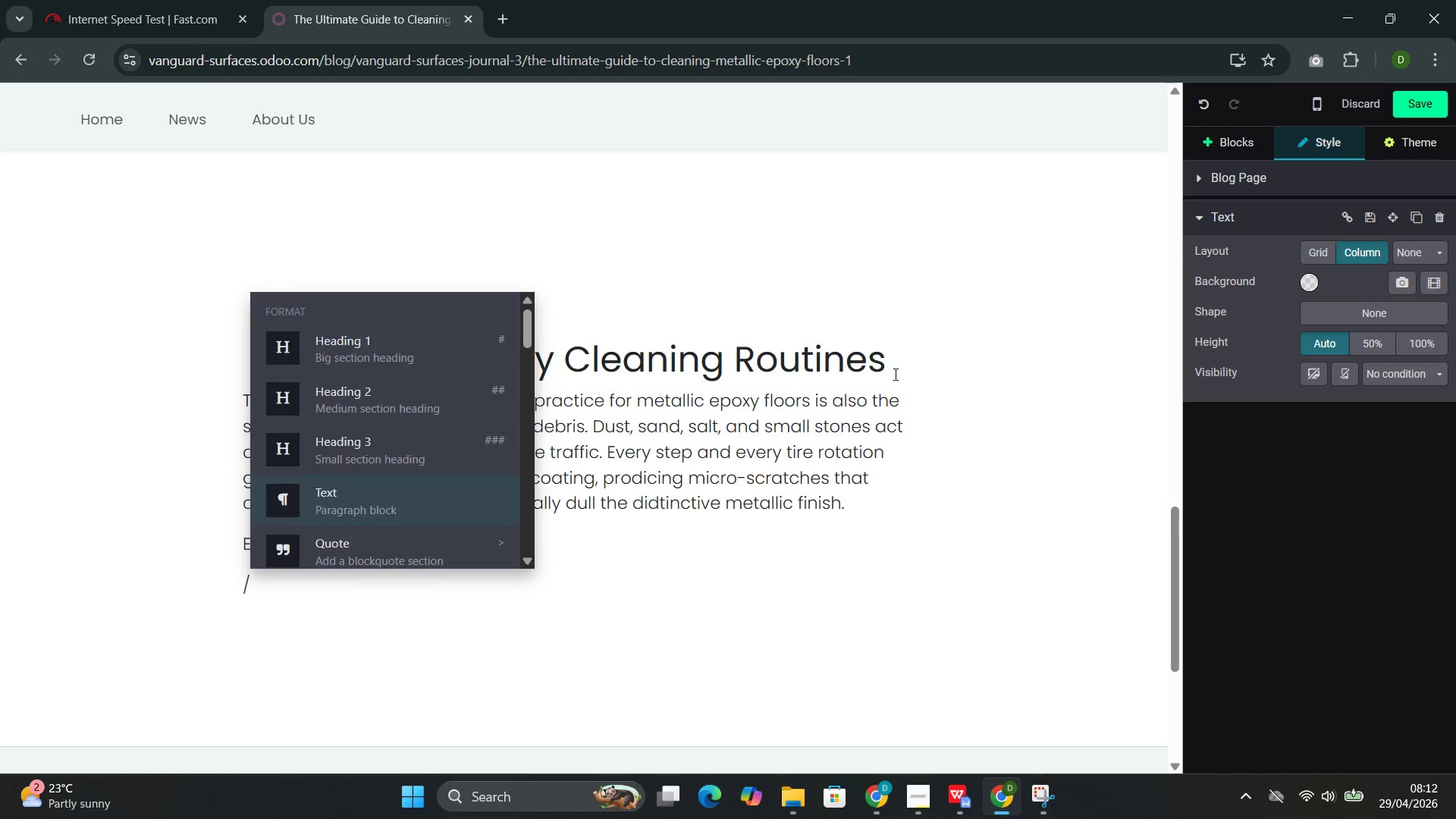 
key(ArrowDown)
 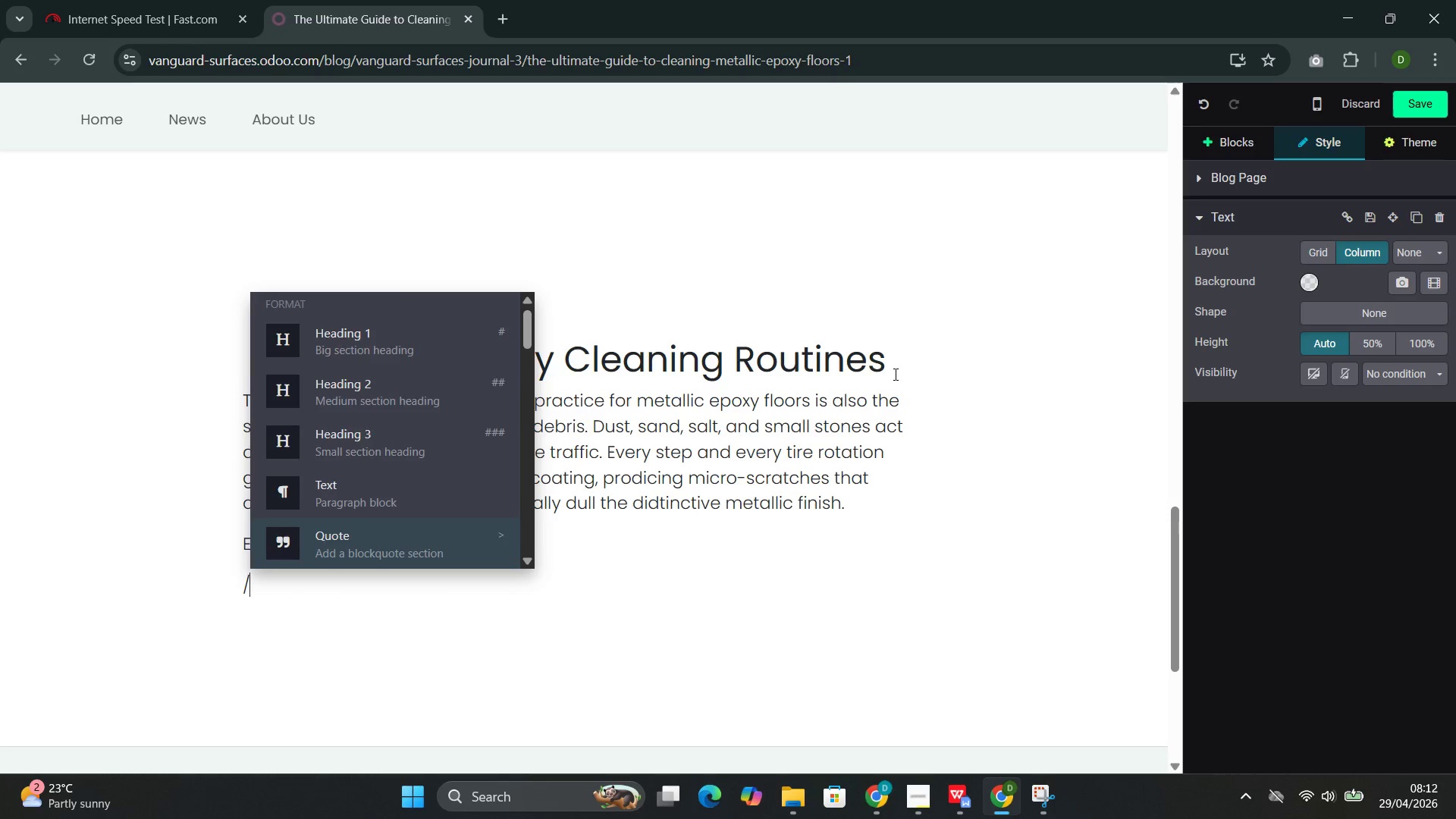 
key(ArrowDown)
 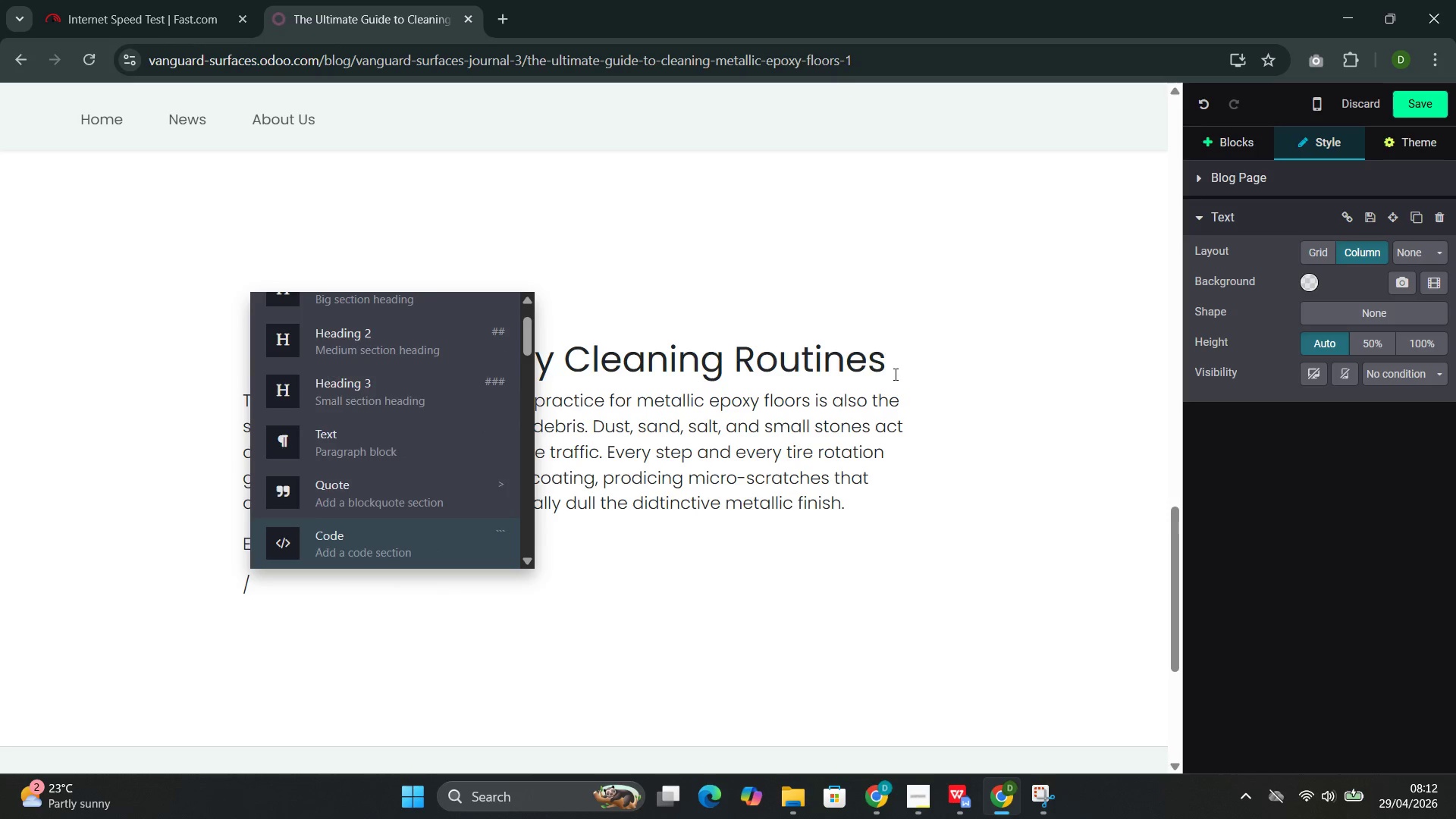 
key(ArrowDown)
 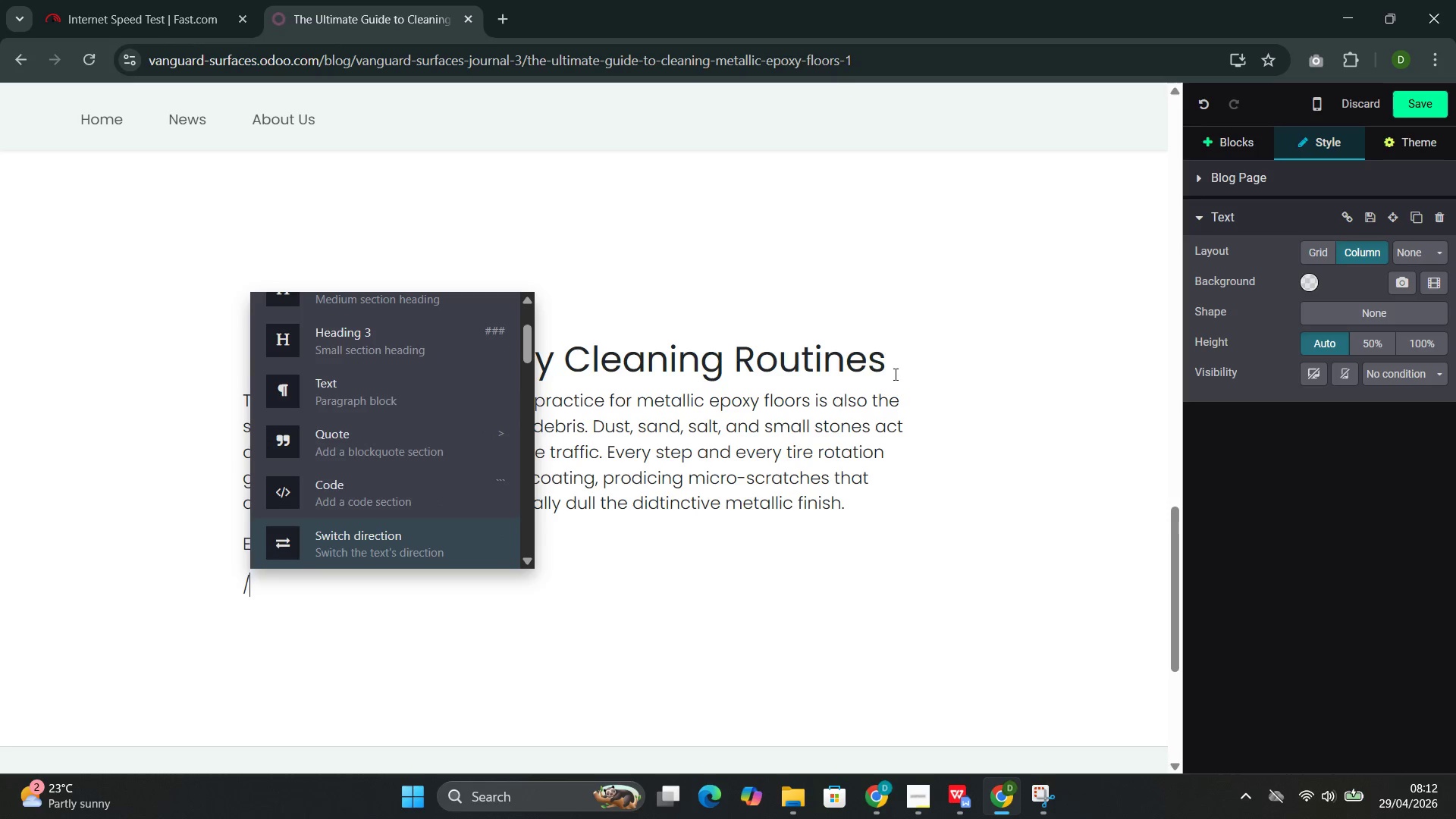 
key(ArrowUp)
 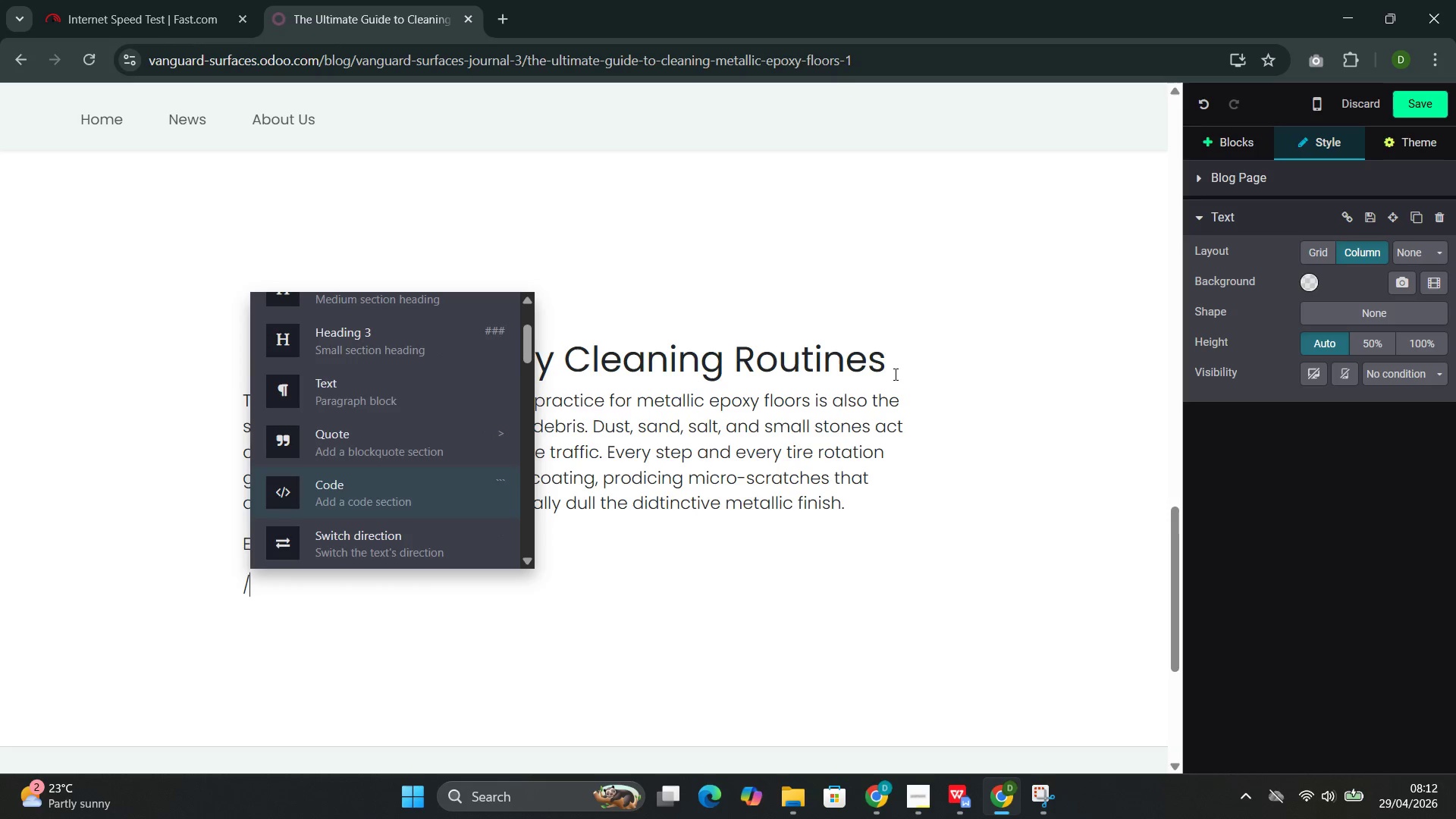 
key(Enter)
 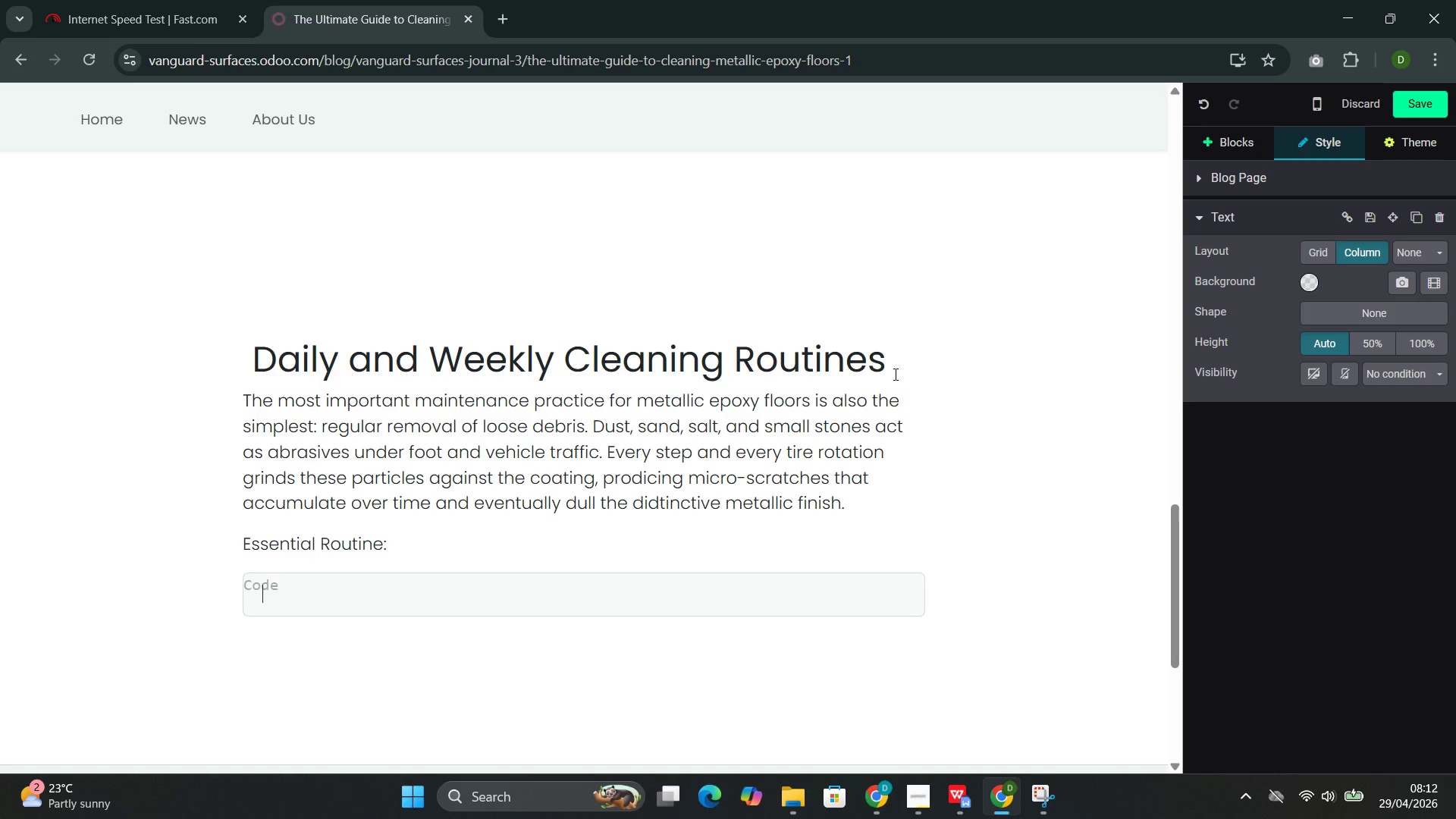 
key(Control+ControlLeft)
 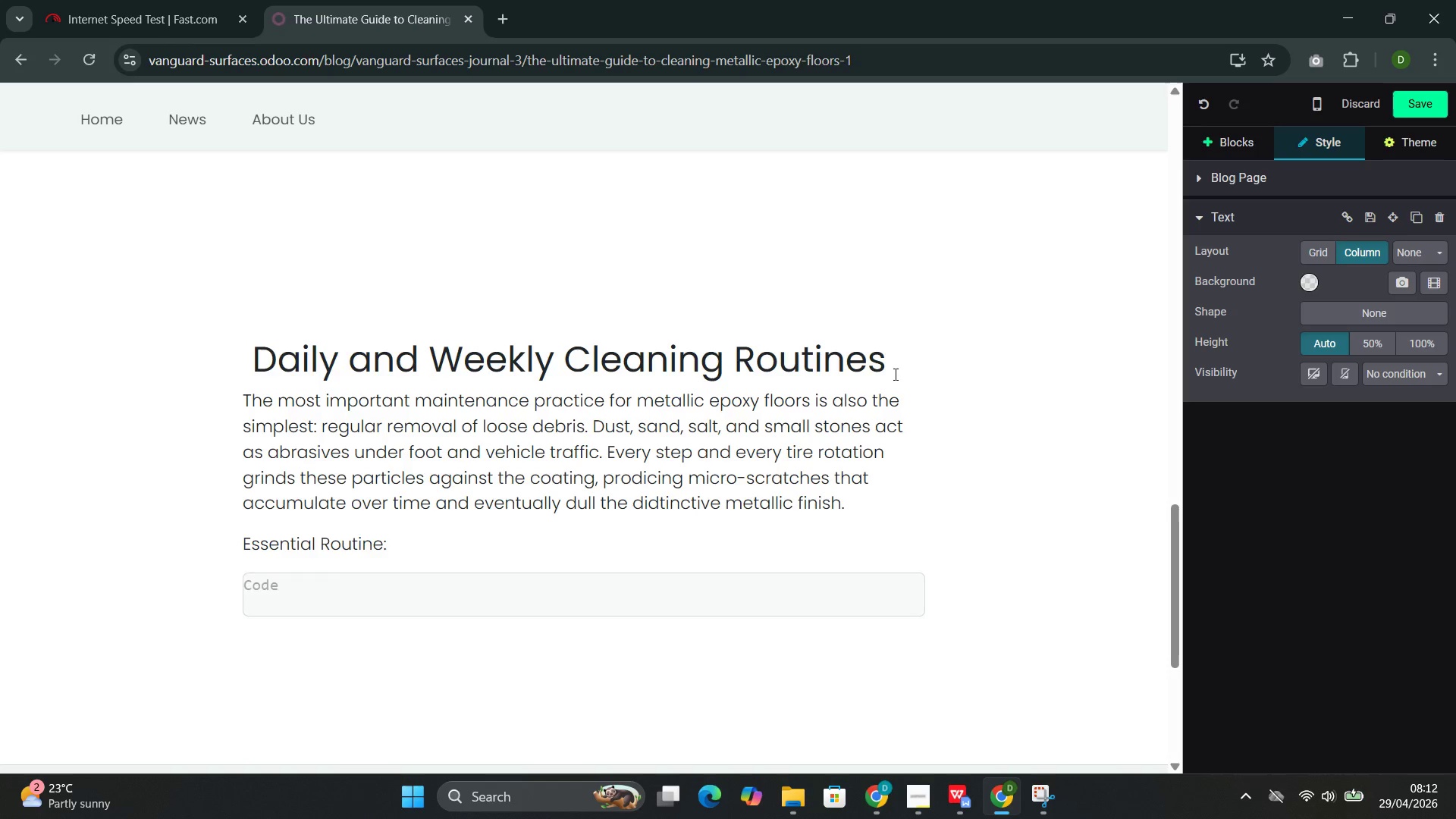 
key(Control+Z)
 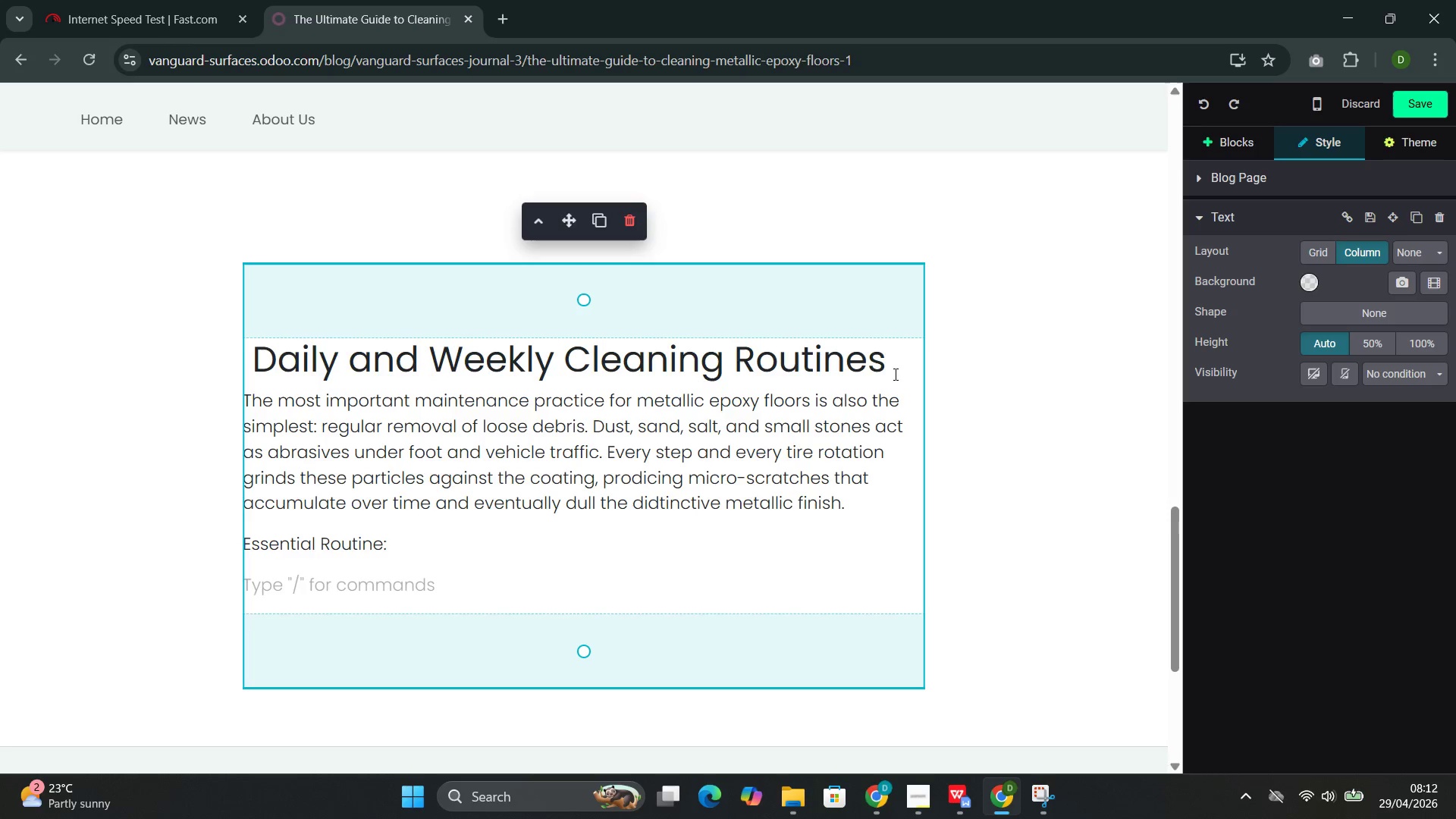 
key(Slash)
 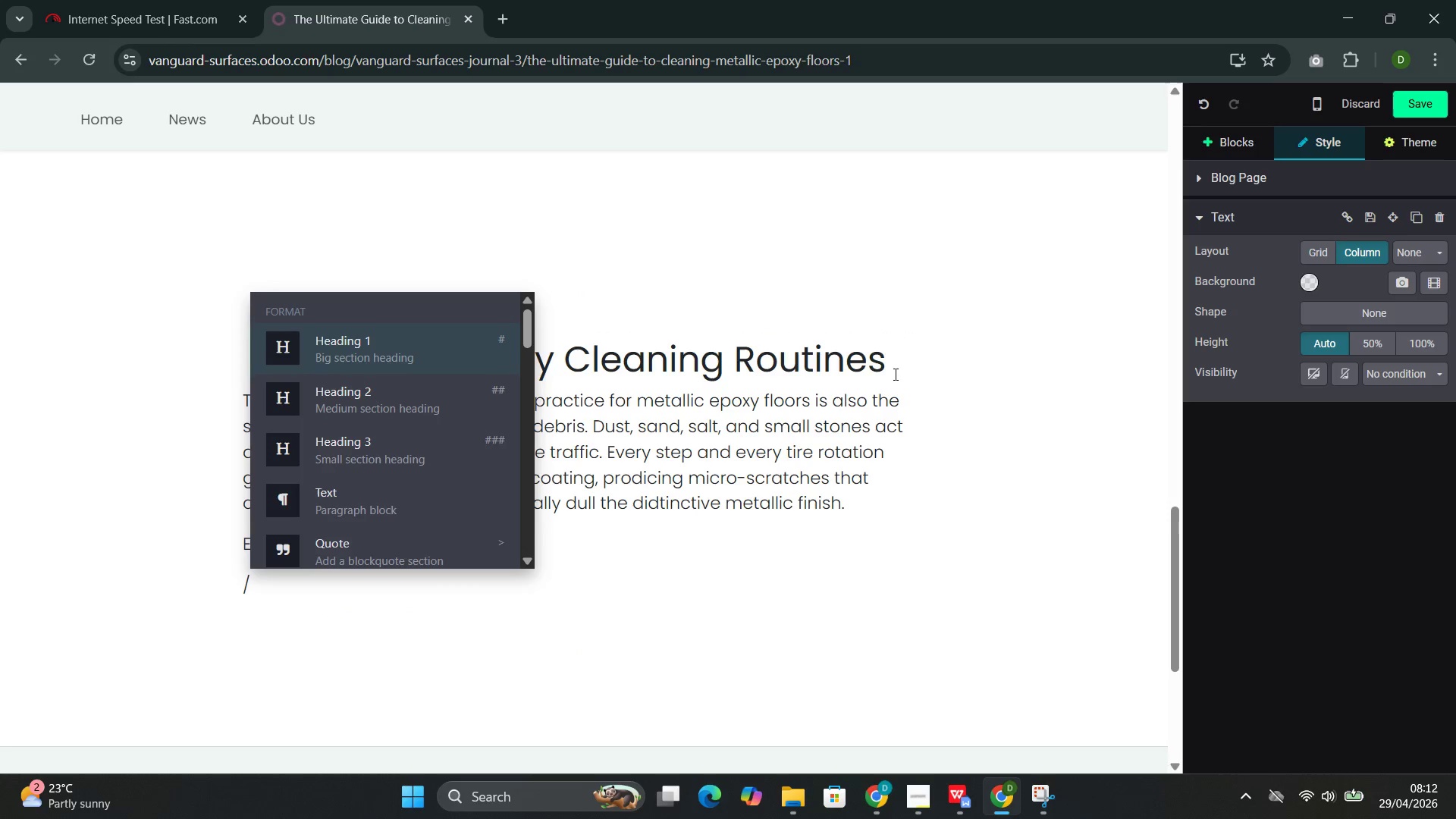 
key(ArrowDown)
 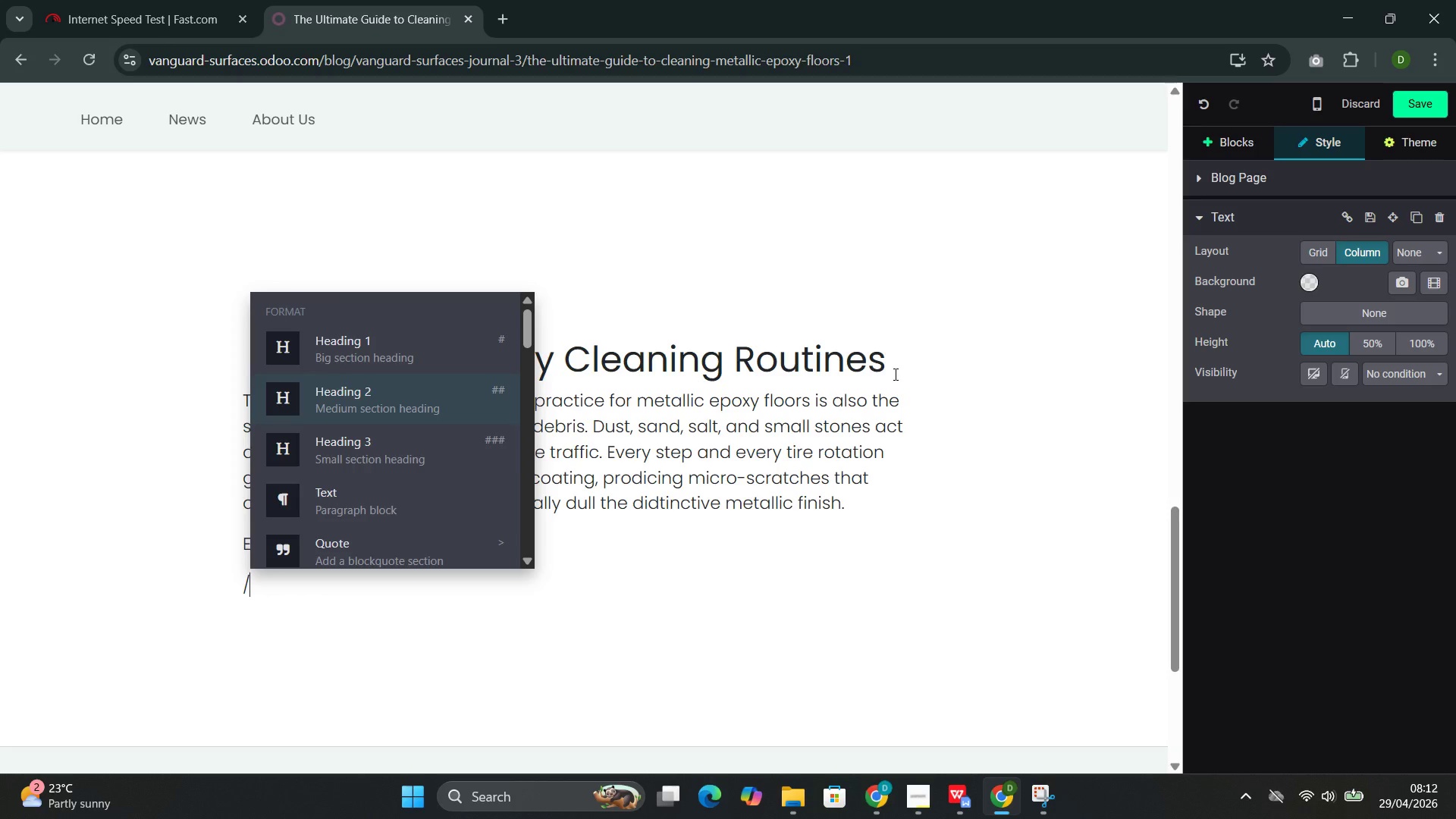 
key(ArrowDown)
 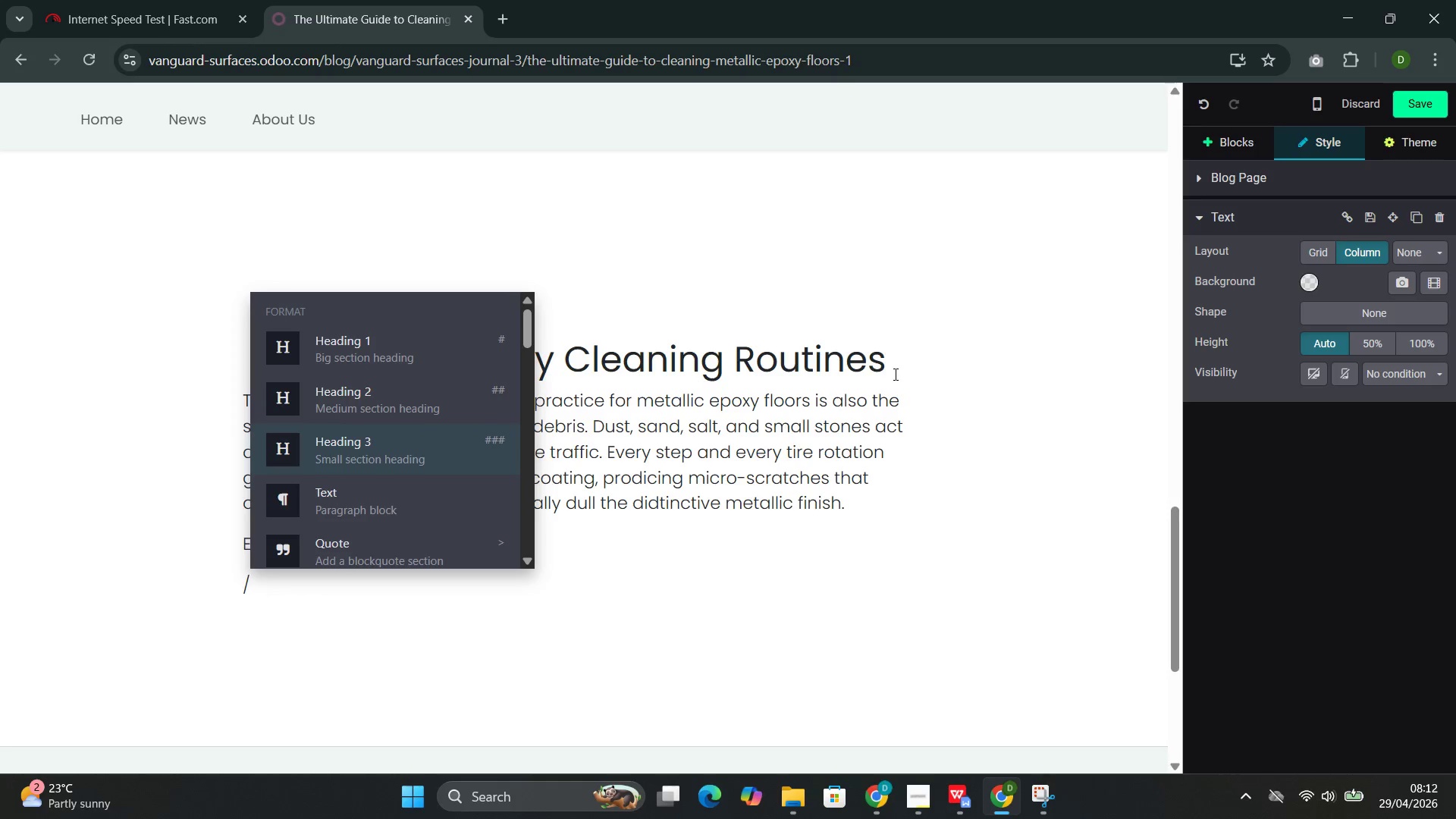 
key(ArrowDown)
 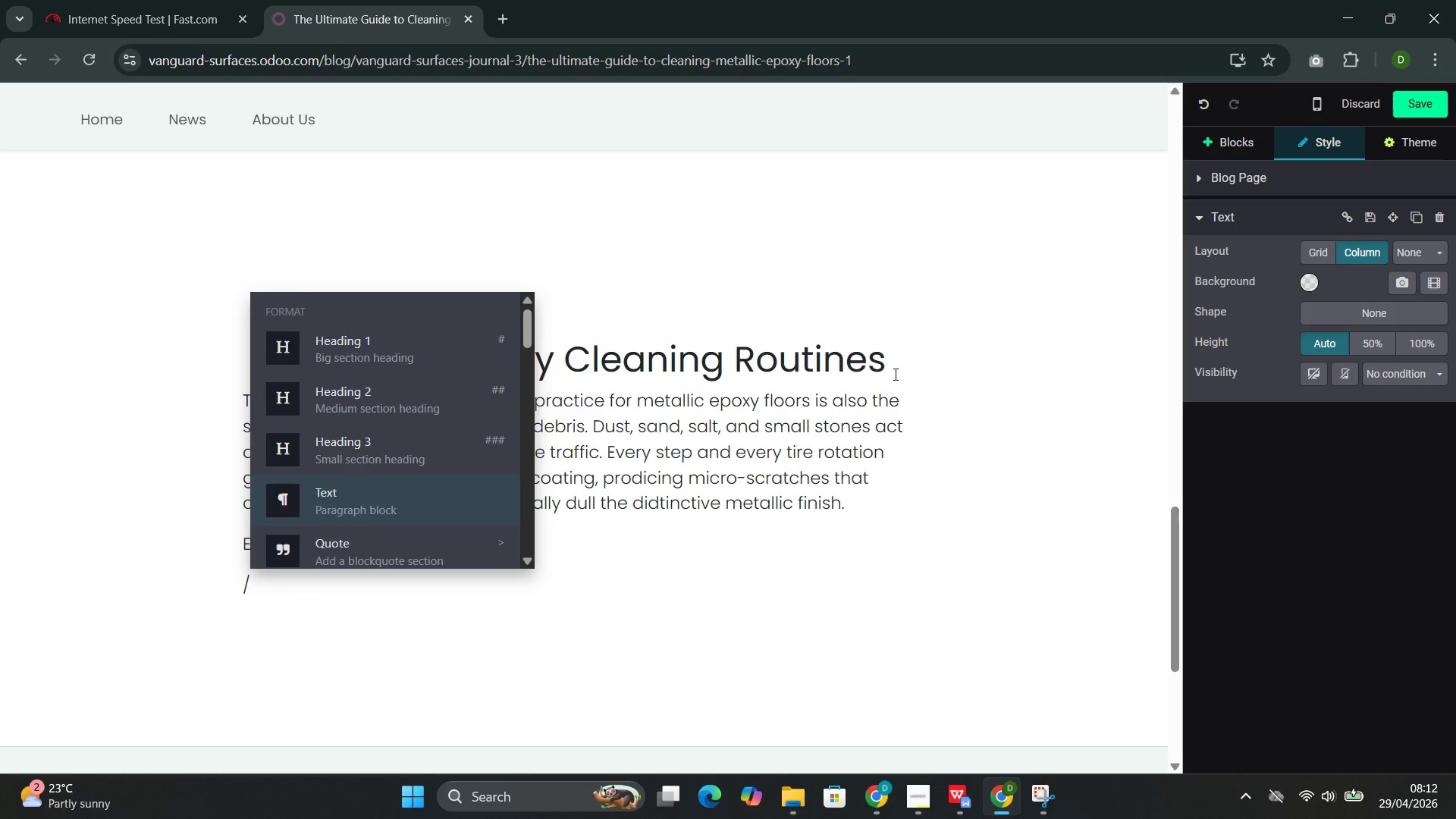 
key(ArrowDown)
 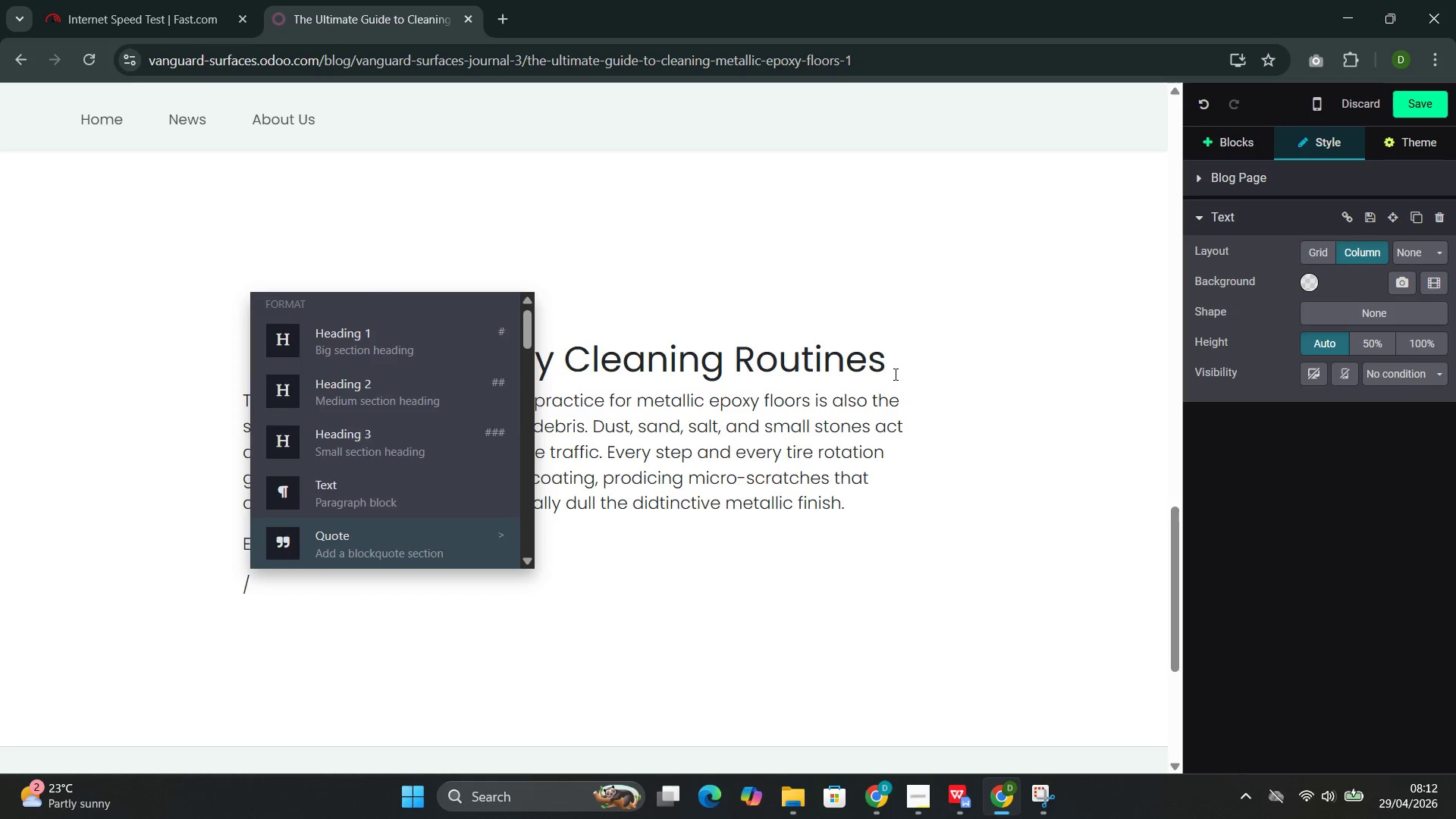 
key(ArrowDown)
 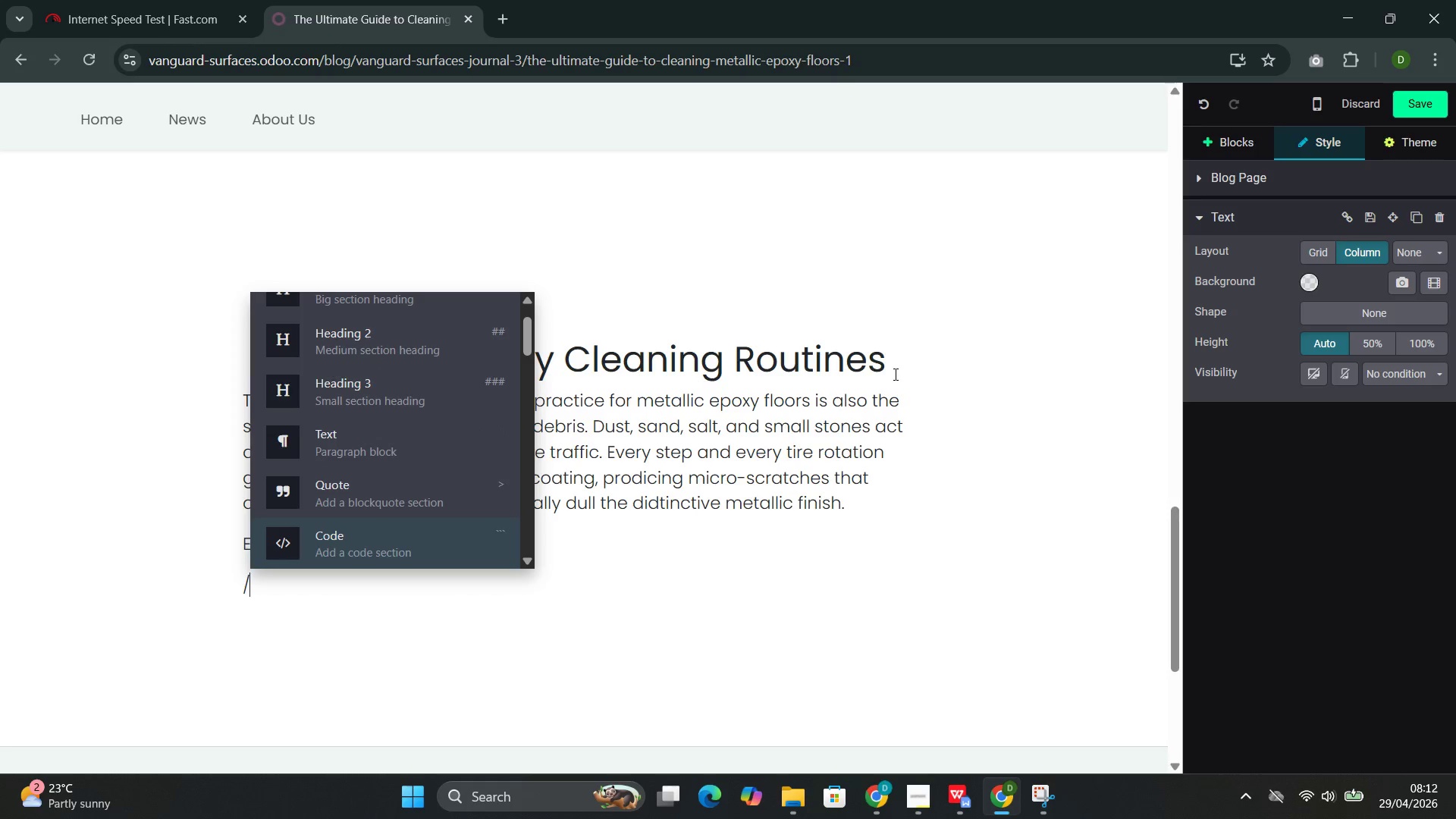 
key(ArrowDown)
 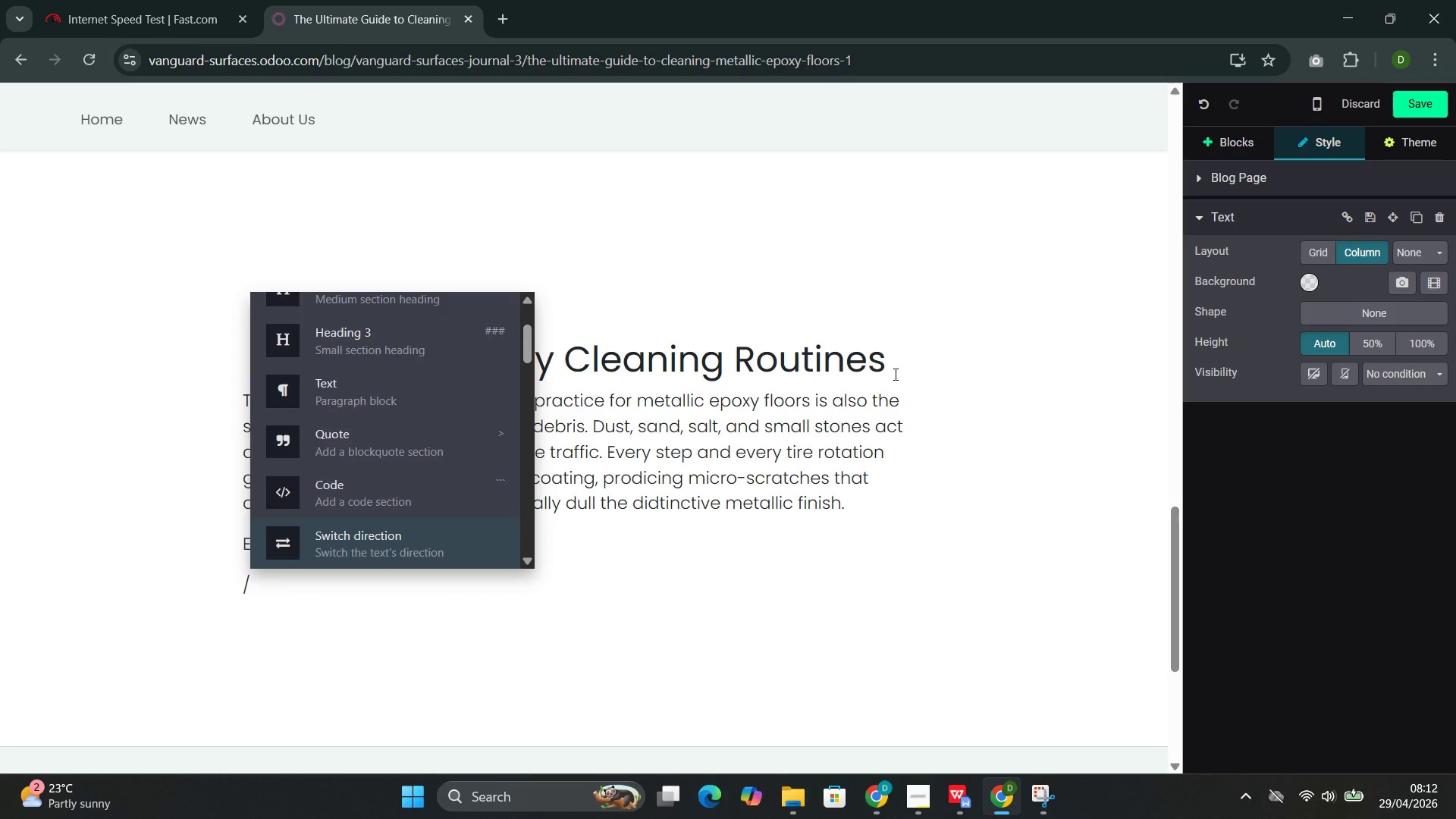 
key(ArrowDown)
 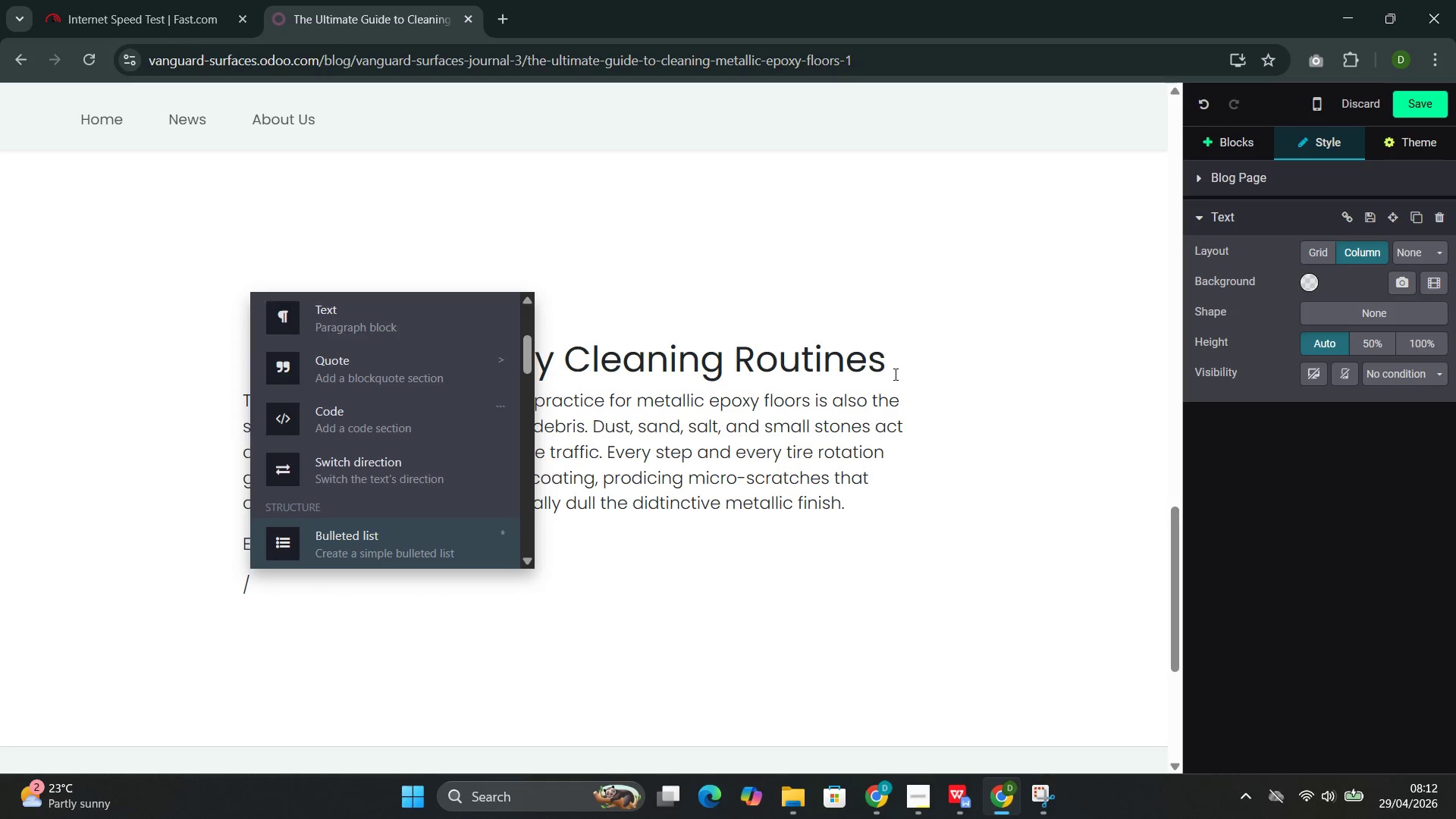 
key(ArrowUp)
 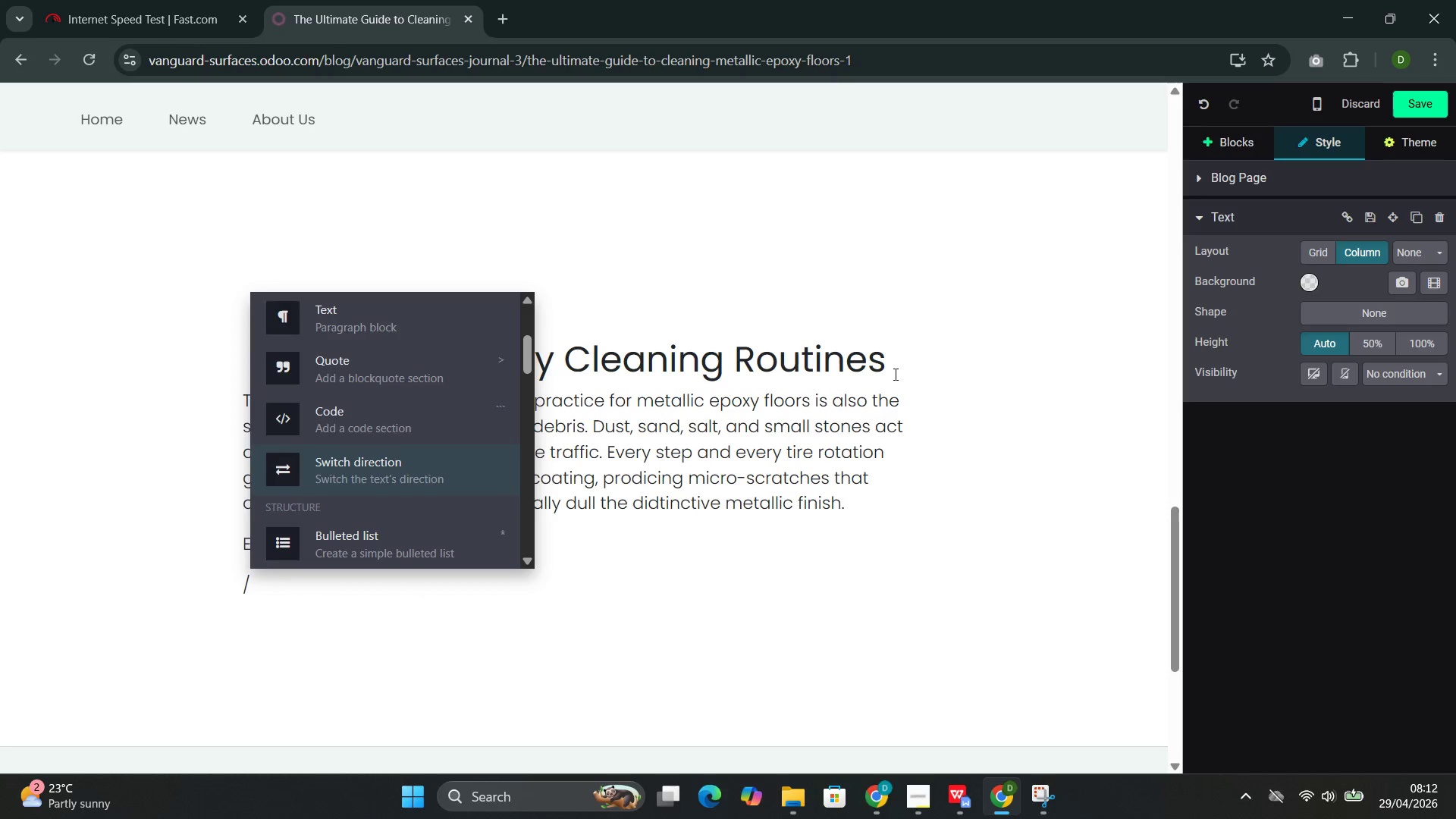 
key(Enter)
 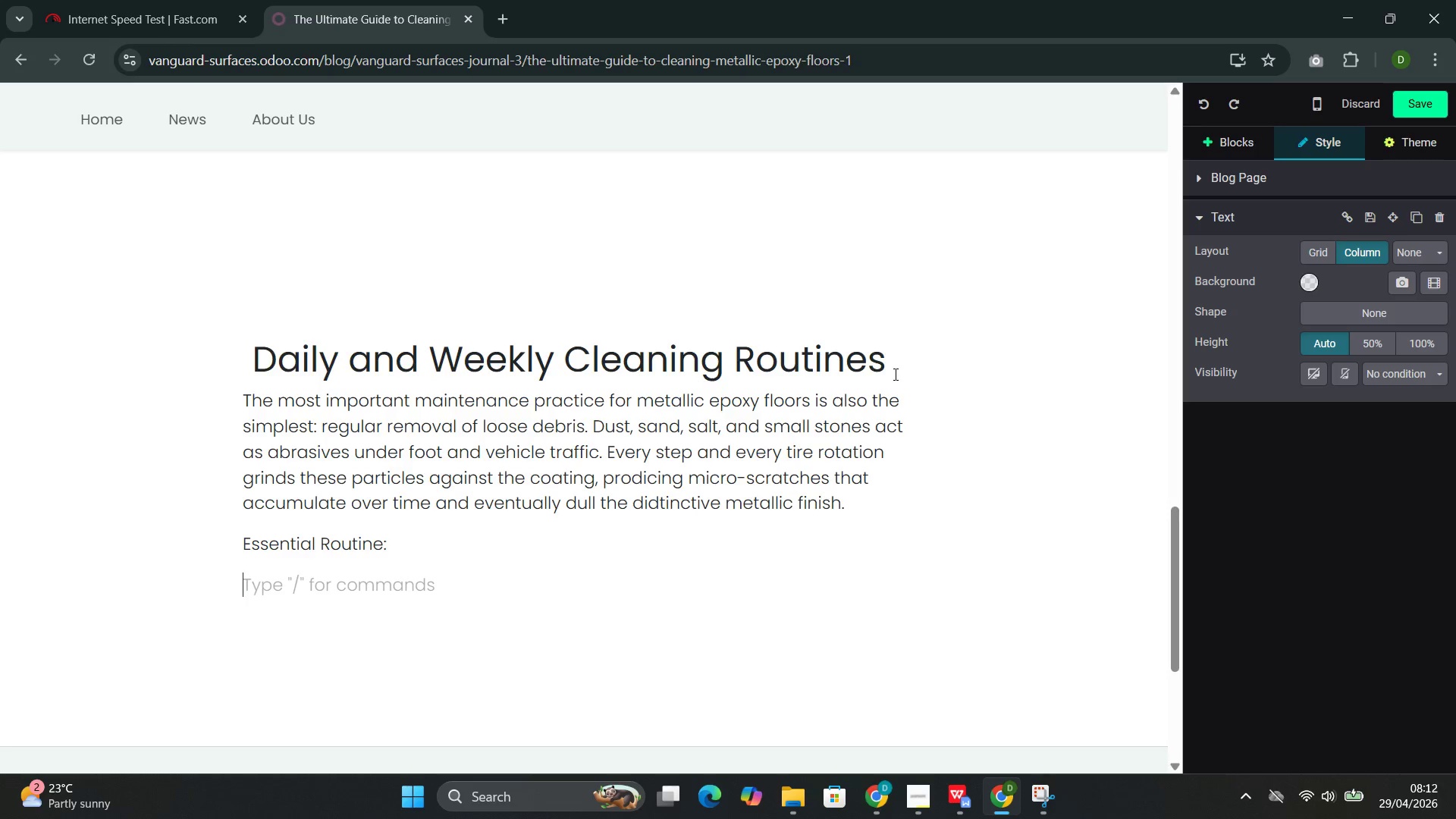 
key(Enter)
 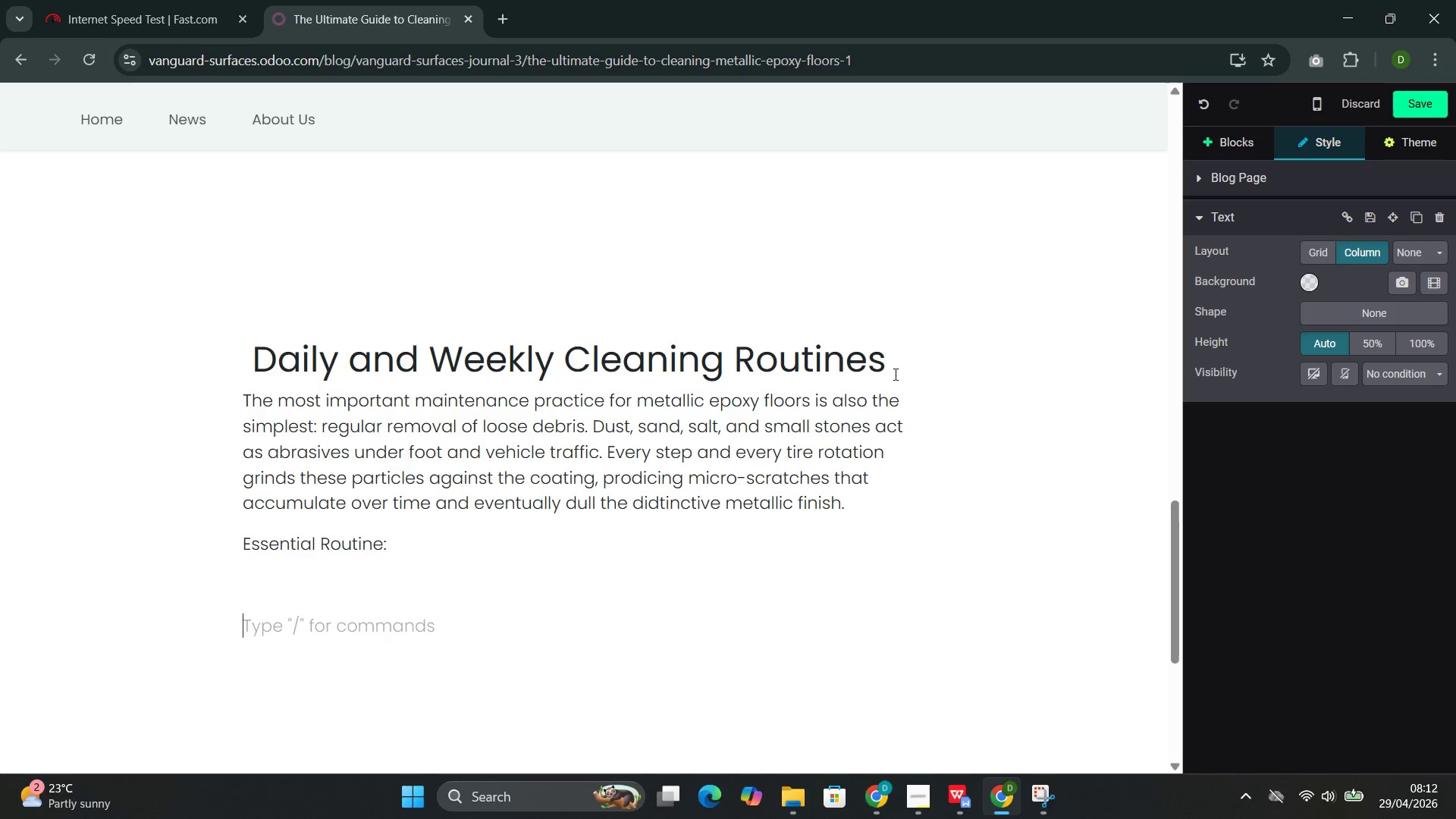 
key(Slash)
 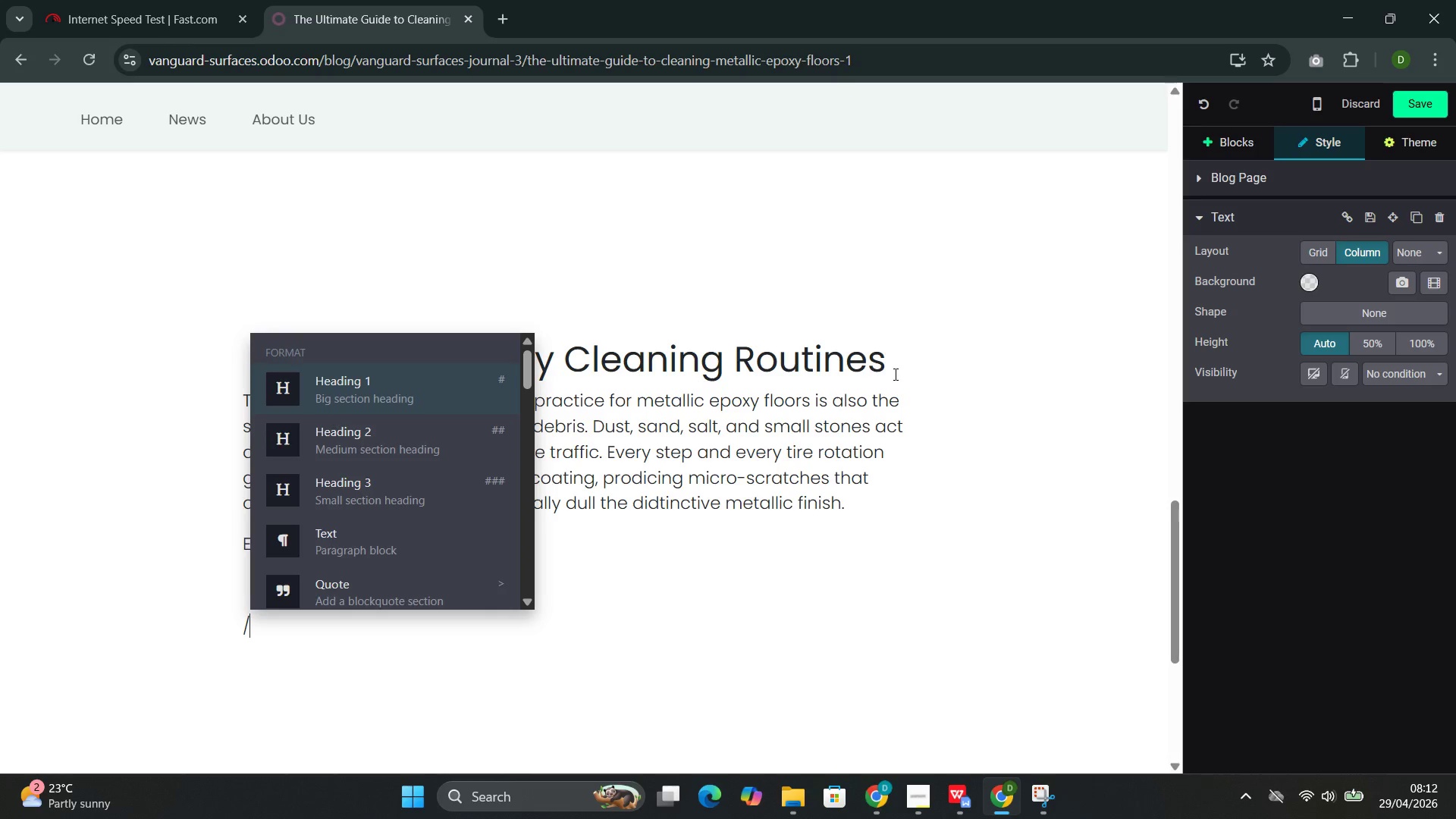 
key(ArrowDown)
 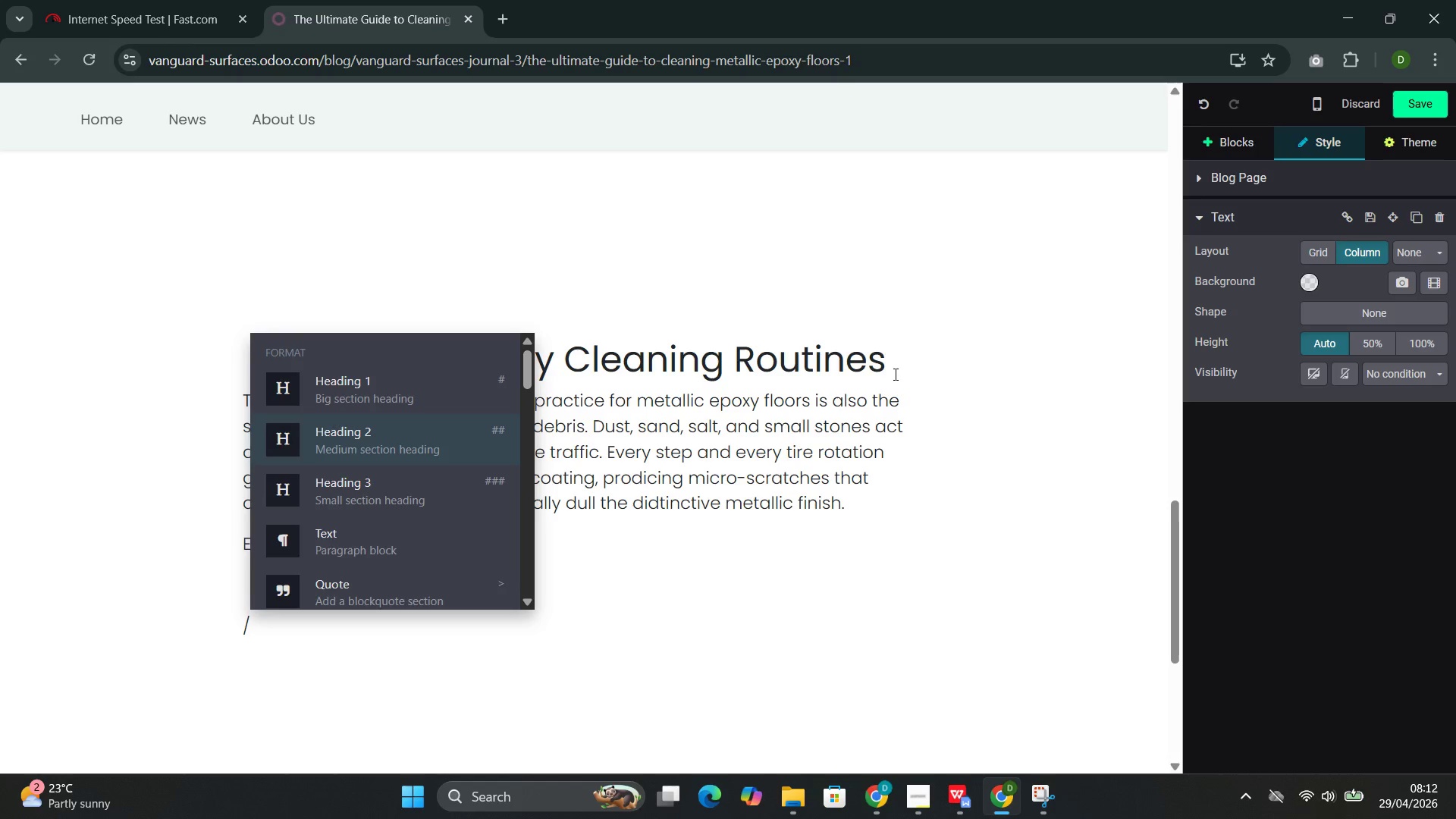 
key(ArrowDown)
 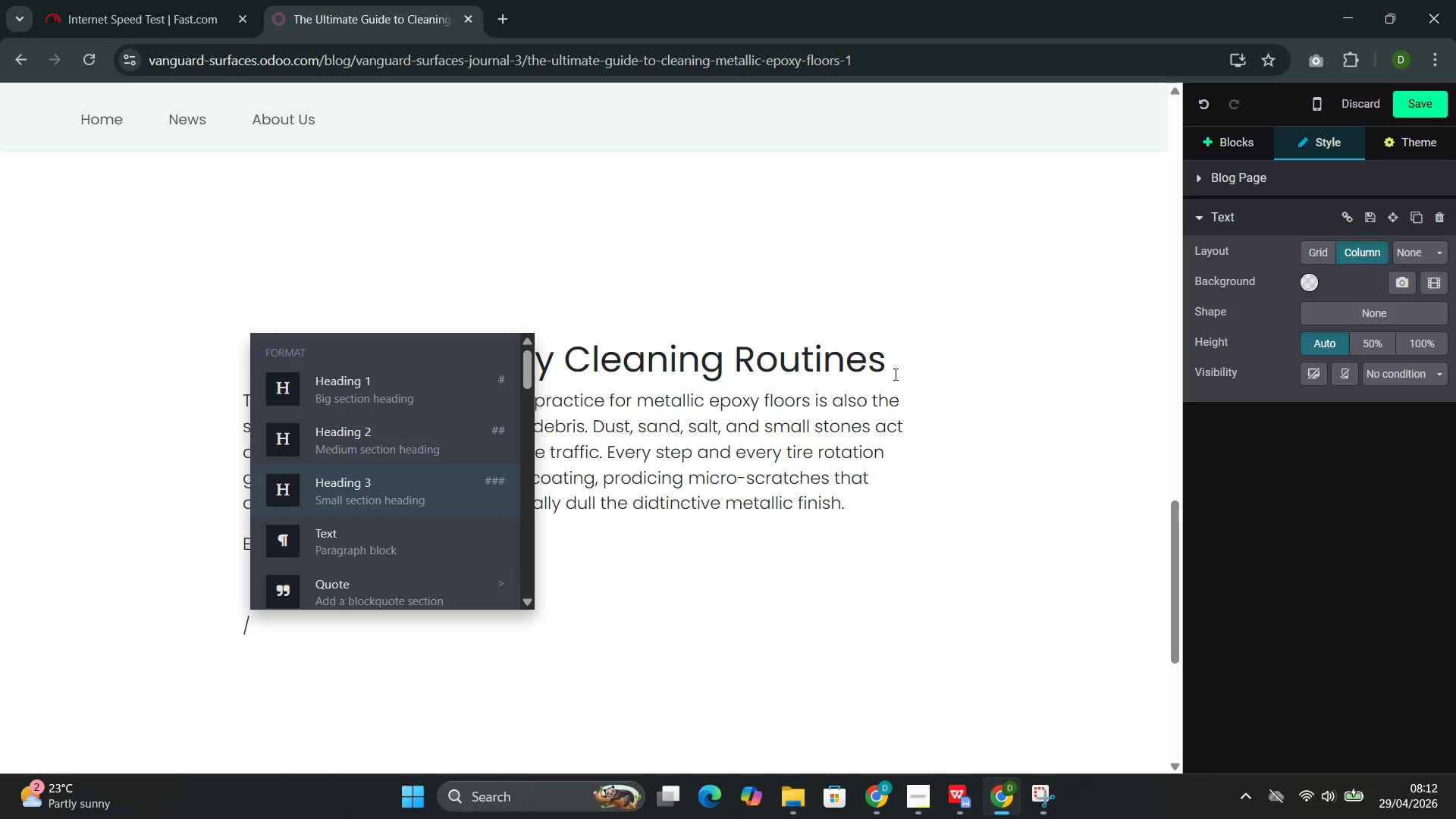 
key(ArrowDown)
 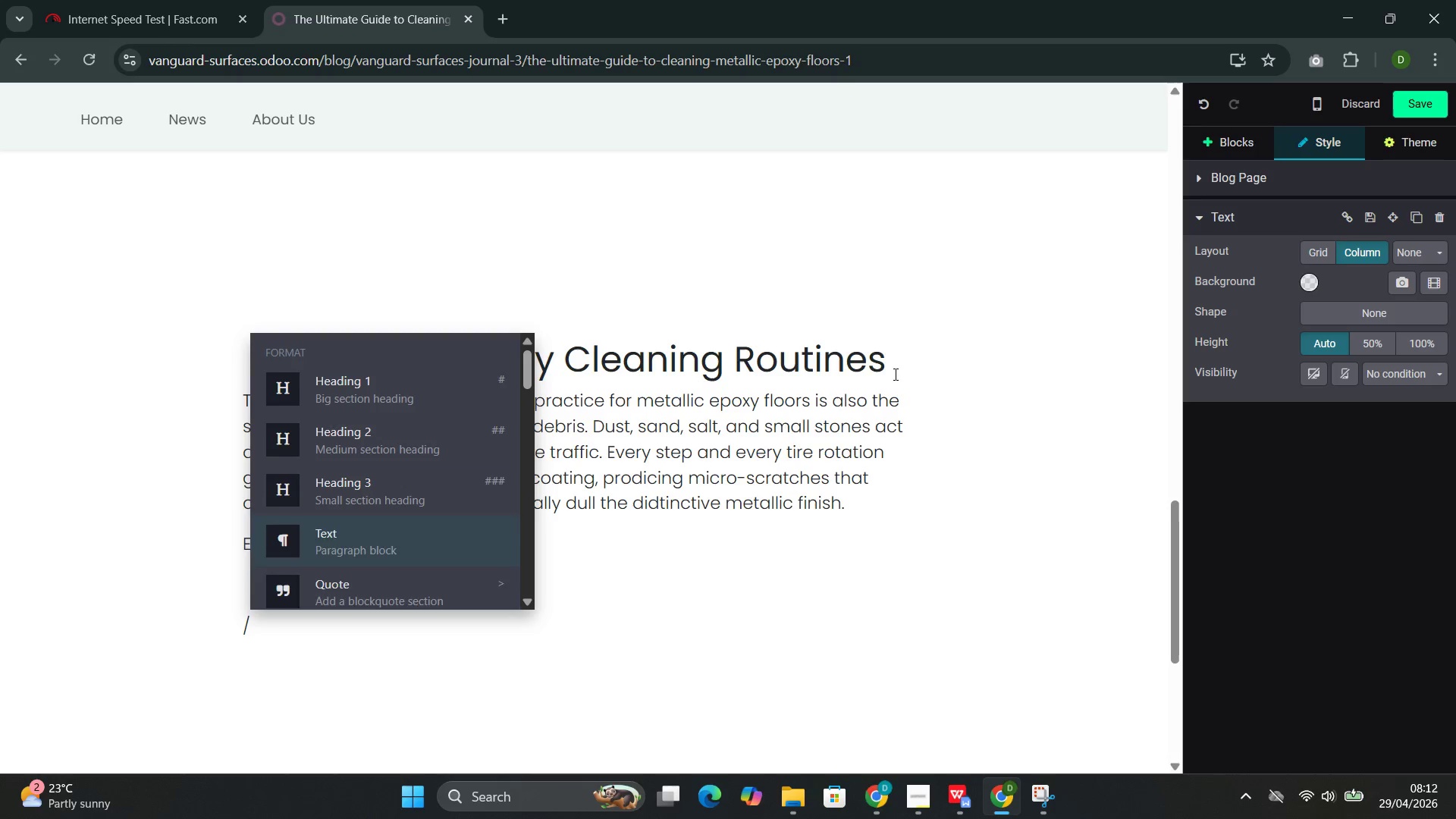 
key(ArrowDown)
 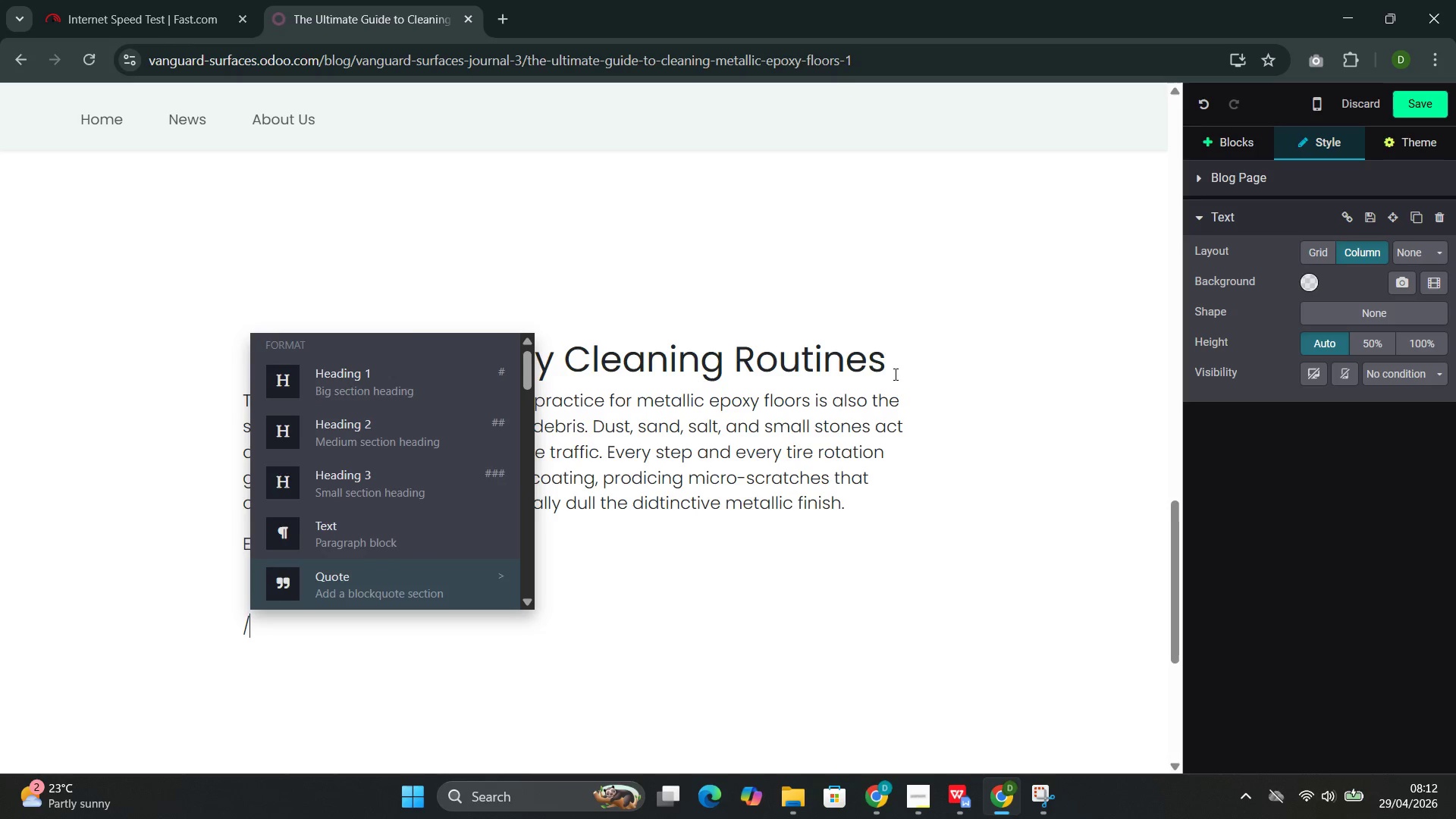 
key(ArrowDown)
 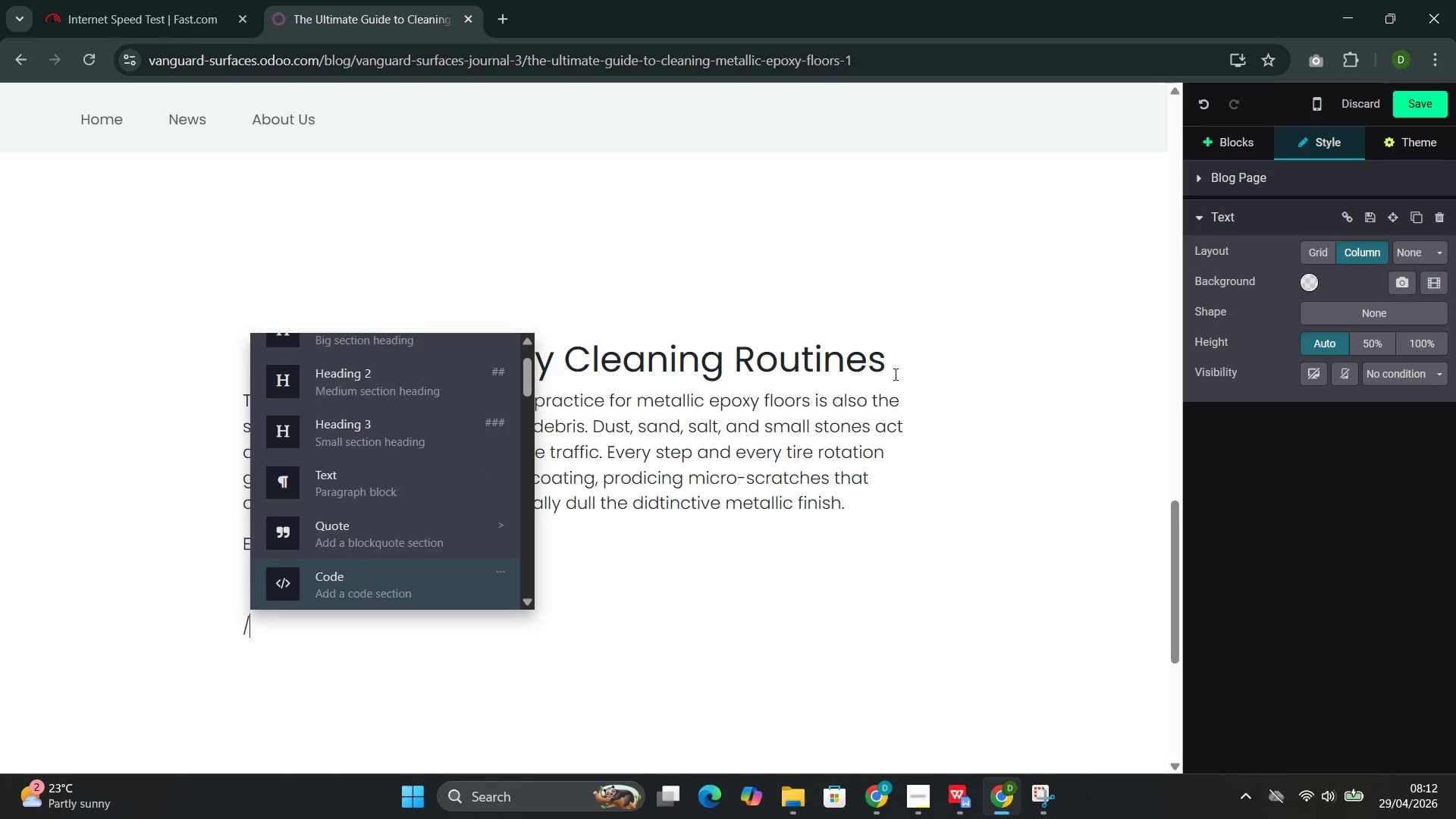 
key(ArrowDown)
 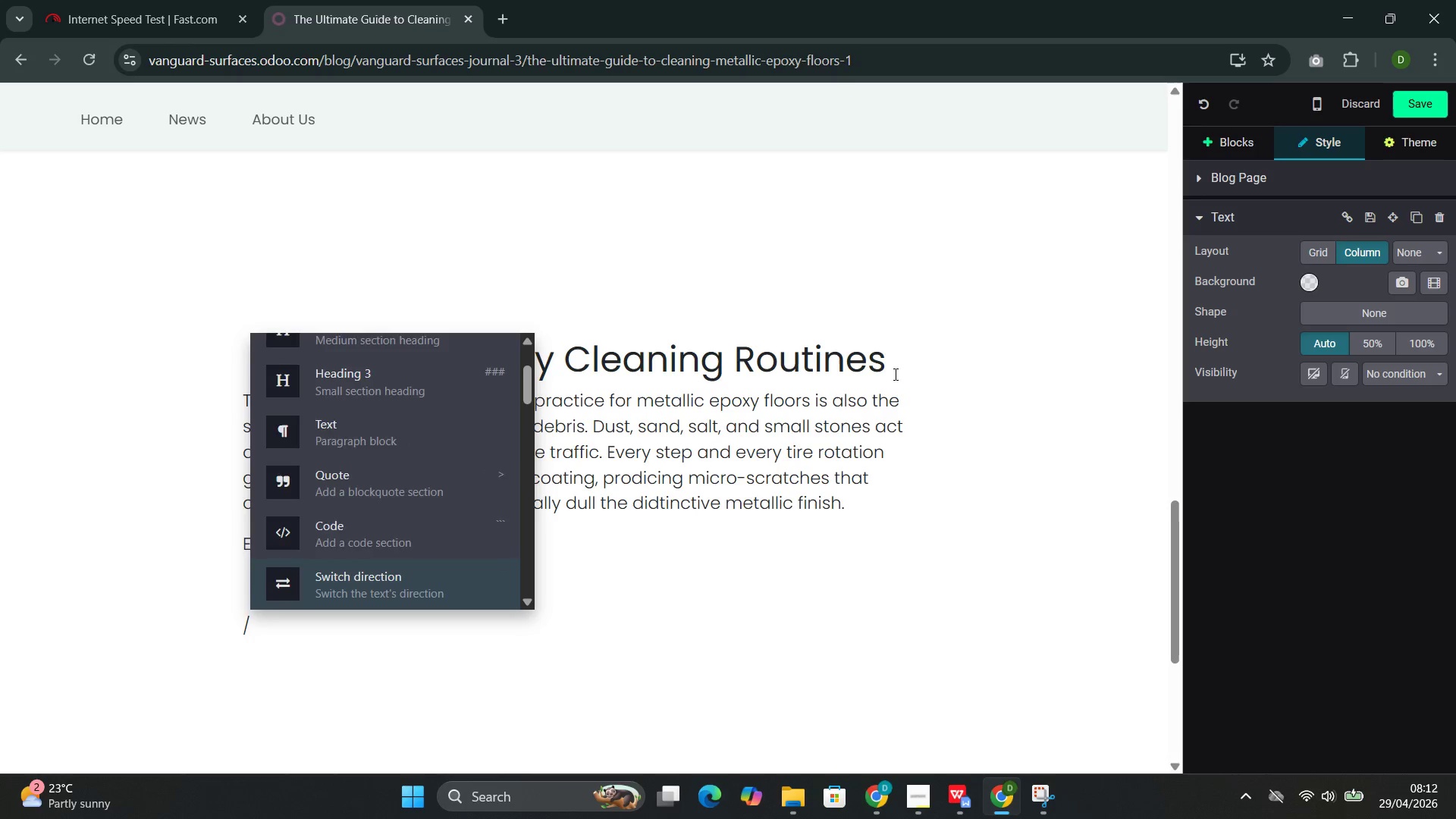 
key(ArrowDown)
 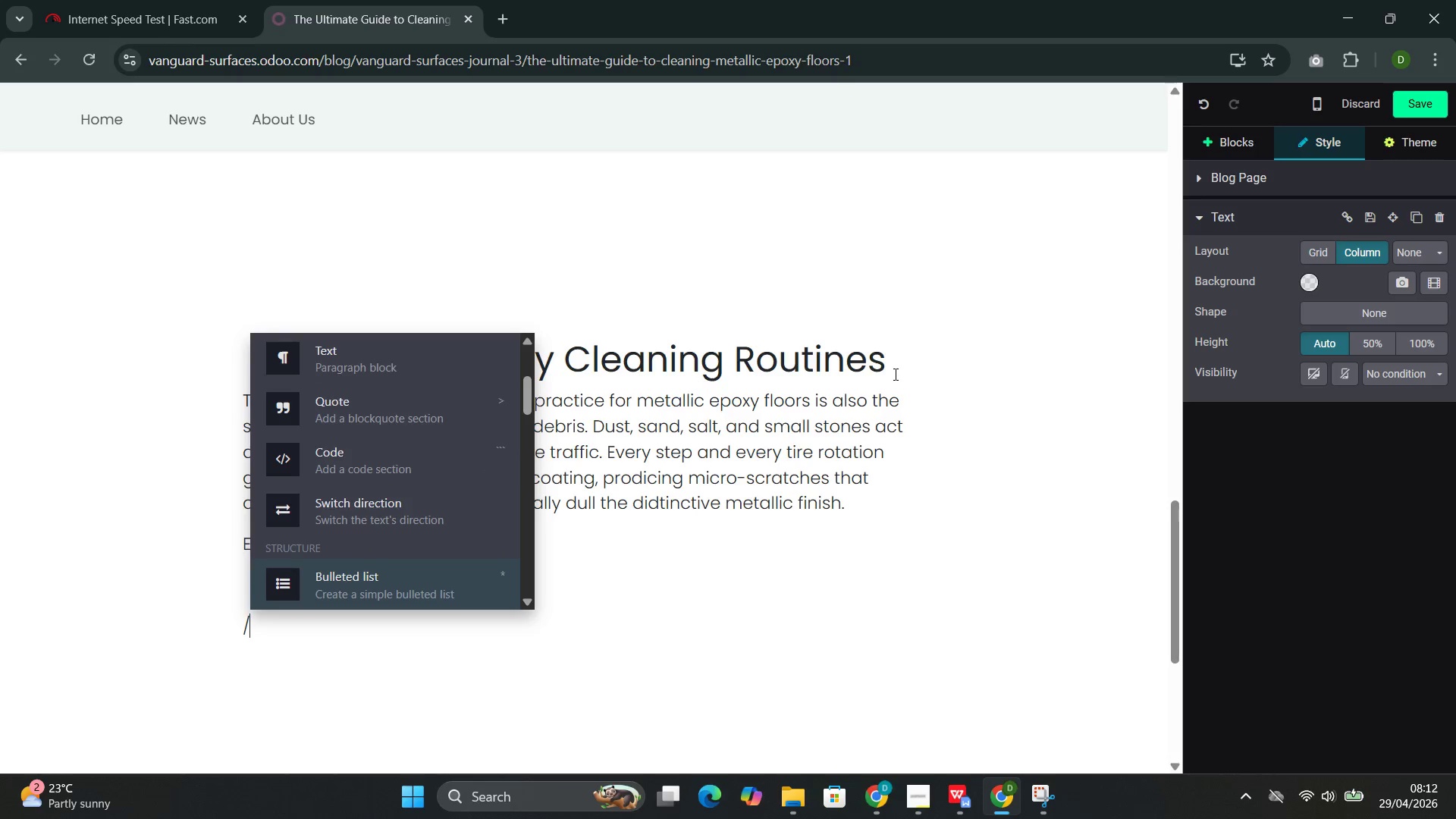 
key(ArrowUp)
 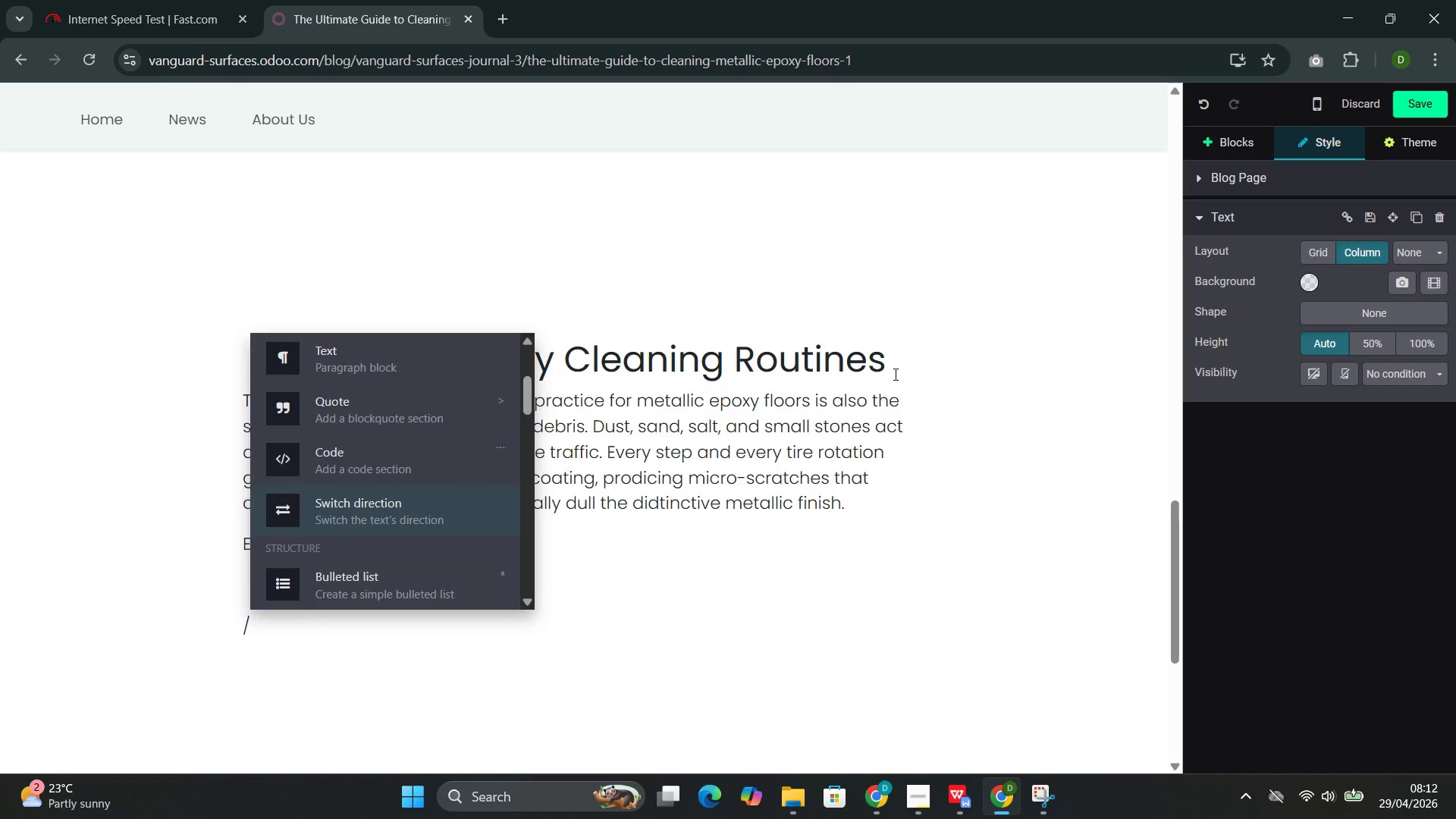 
key(Enter)
 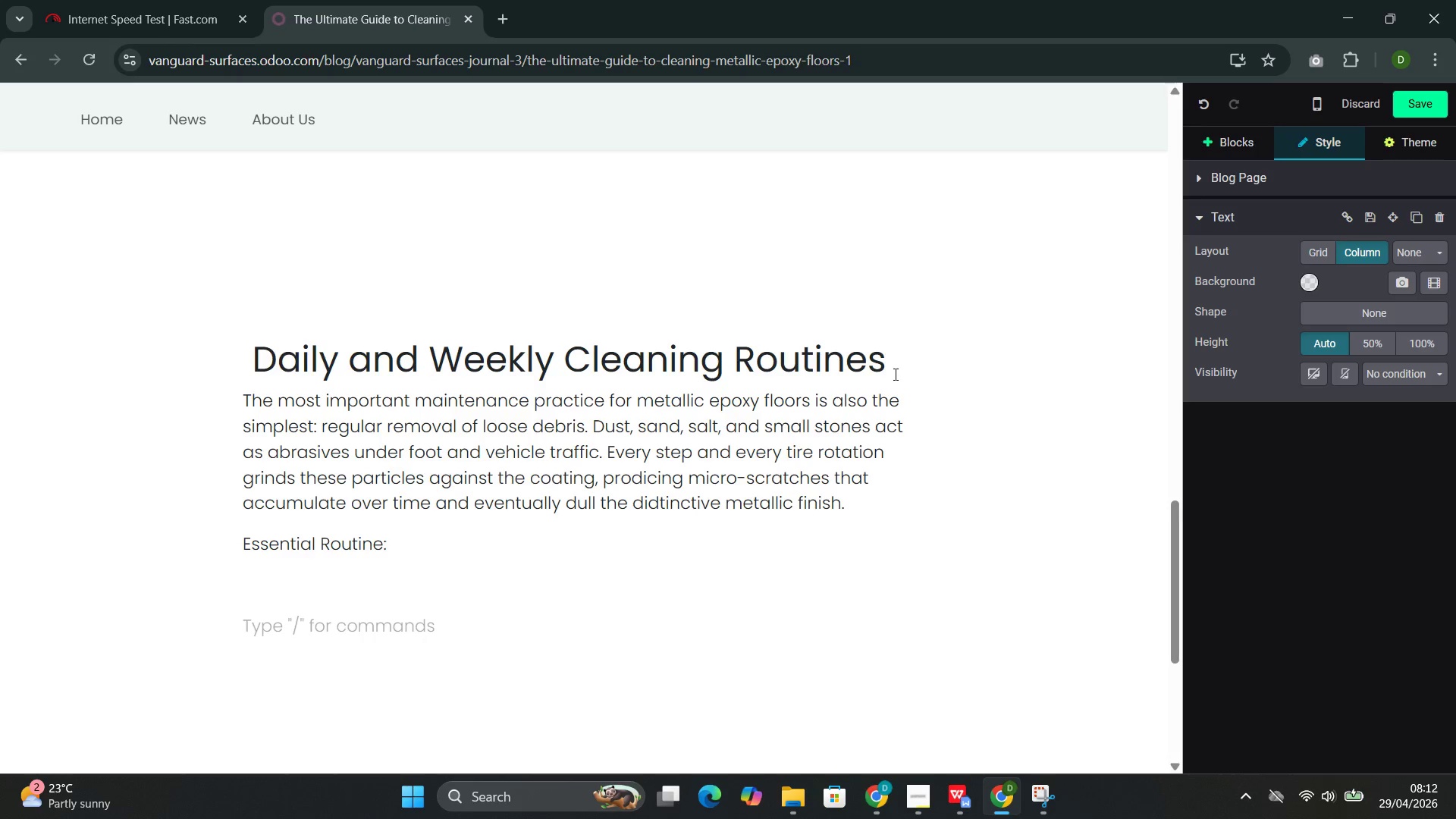 
key(Slash)
 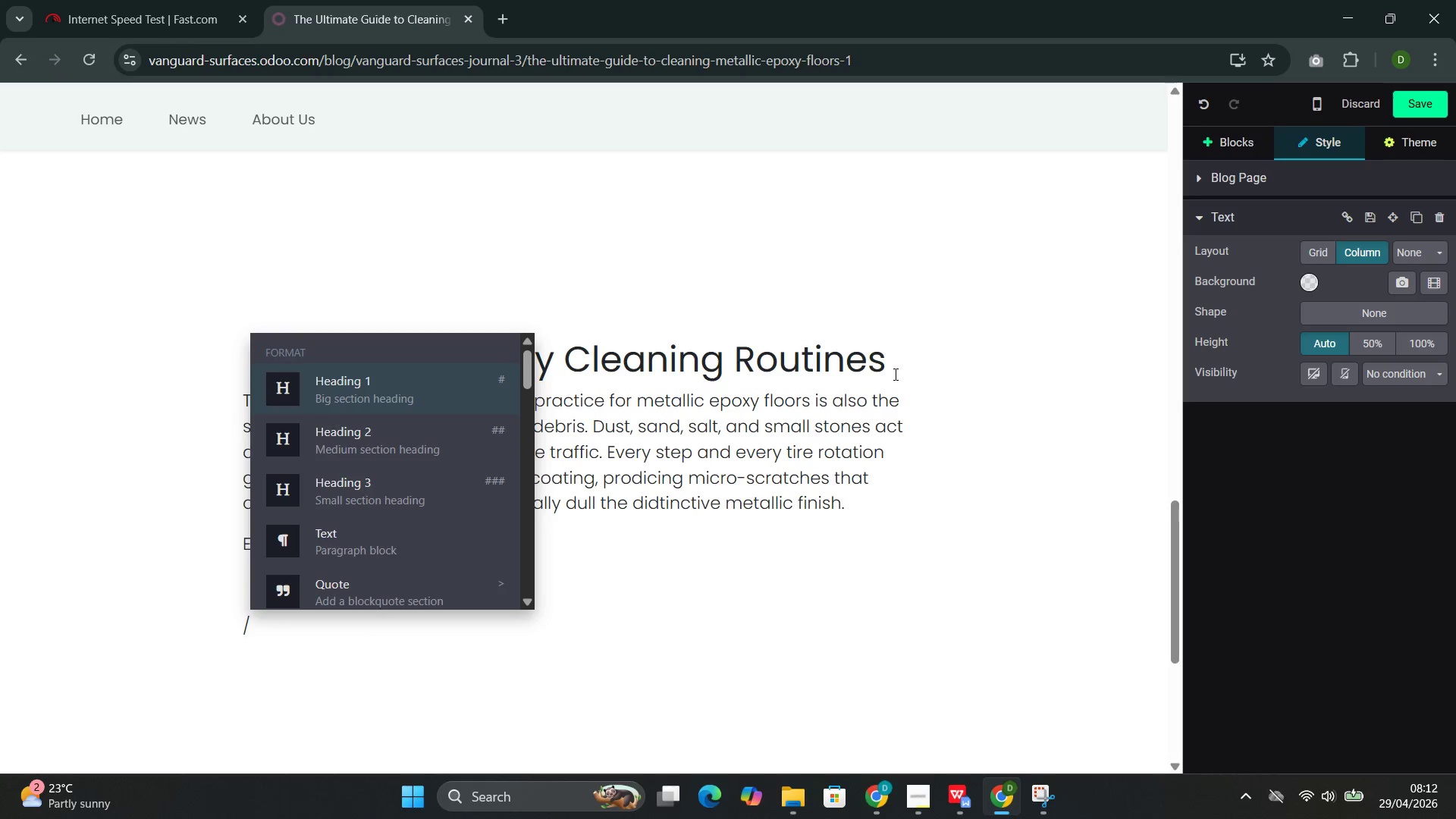 
key(ArrowDown)
 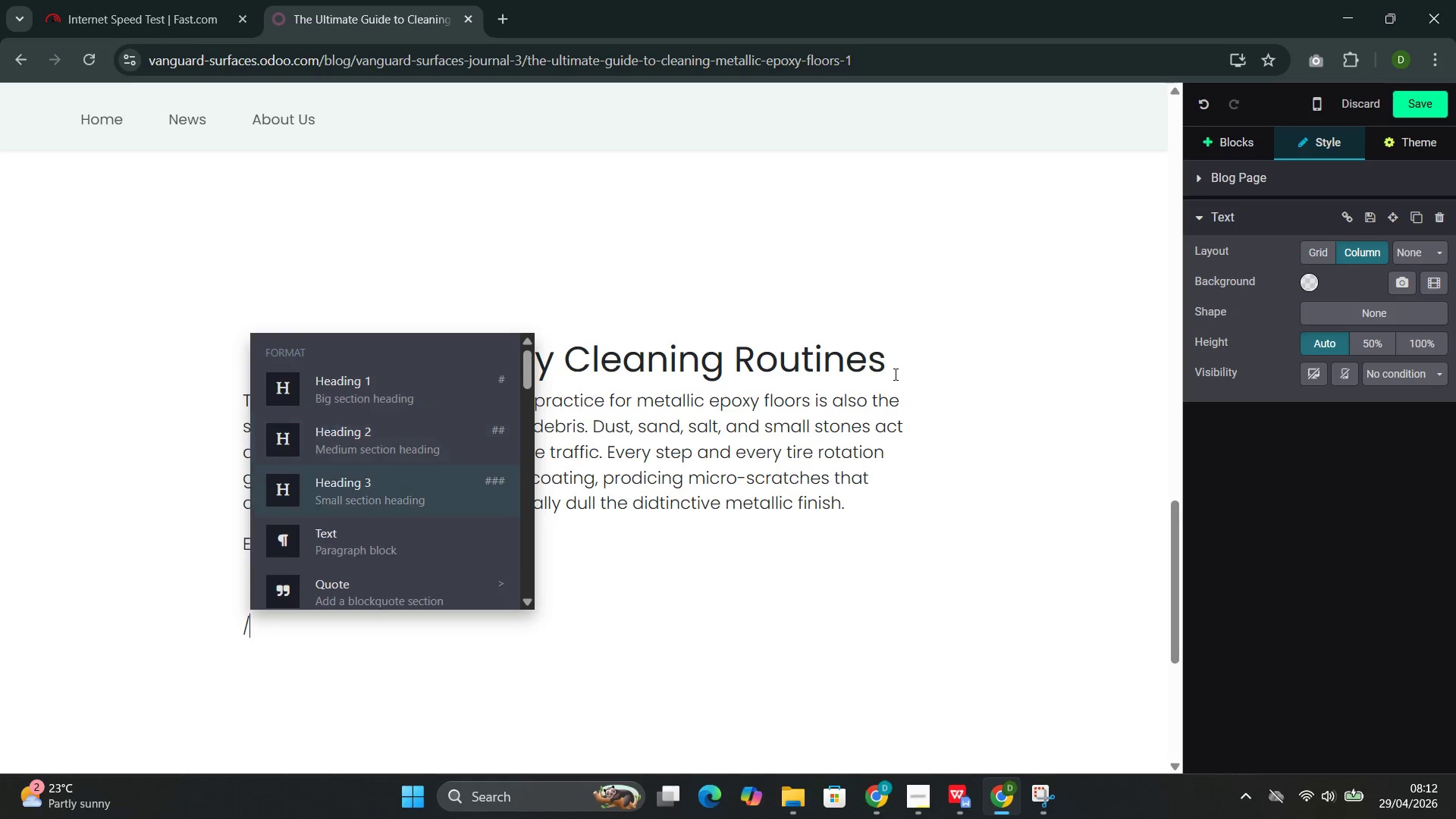 
key(ArrowDown)
 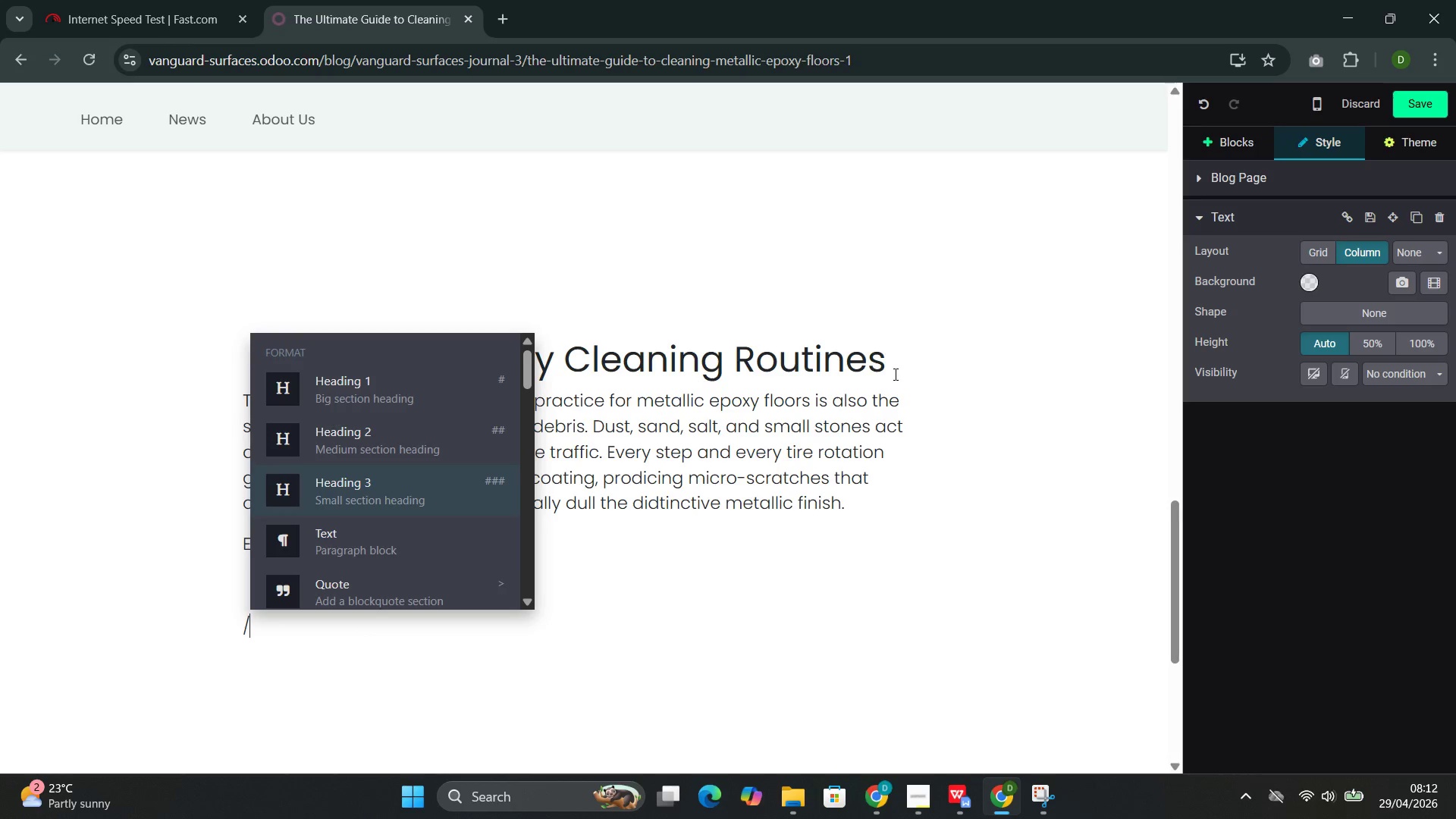 
key(ArrowDown)
 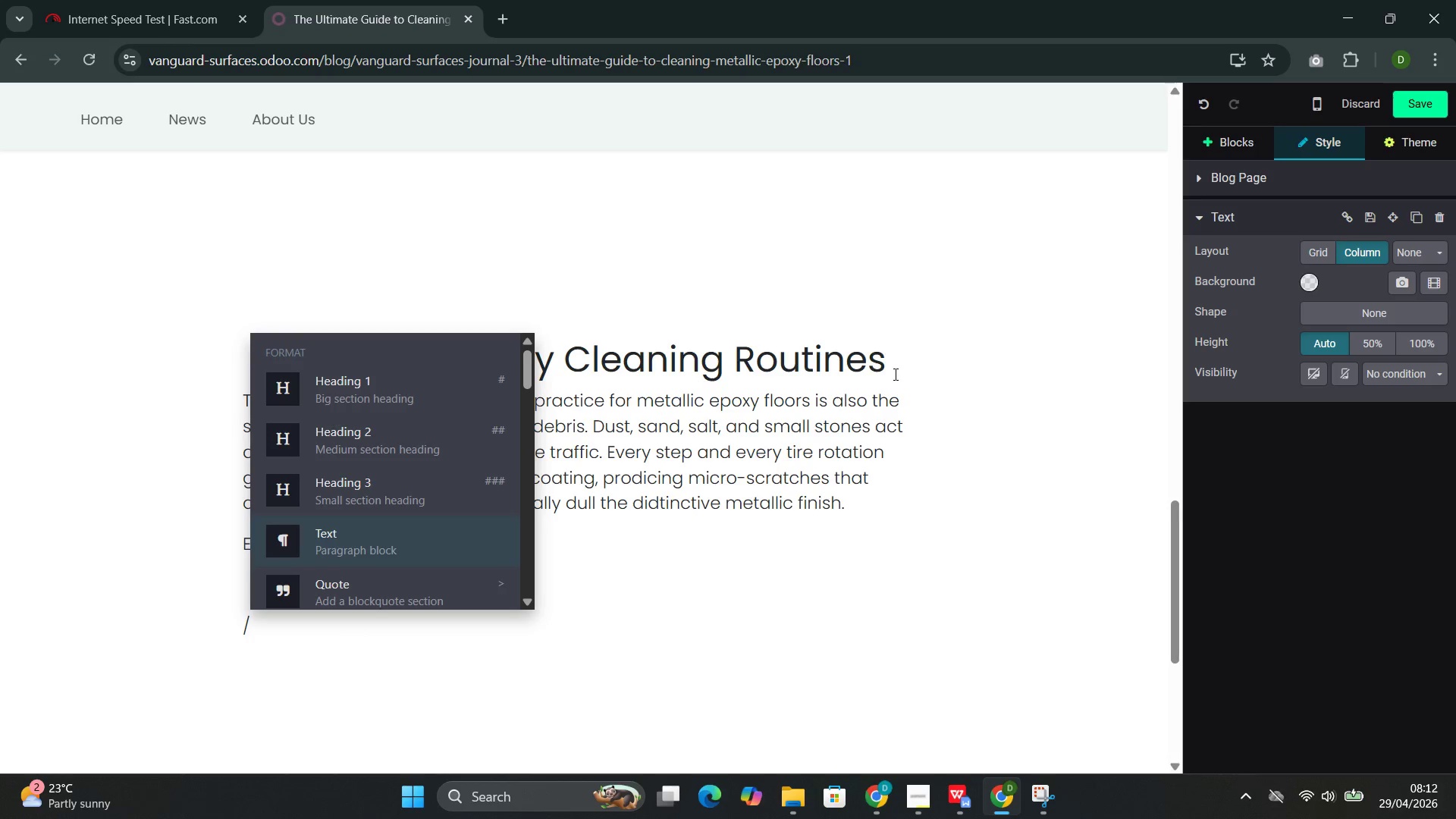 
key(ArrowDown)
 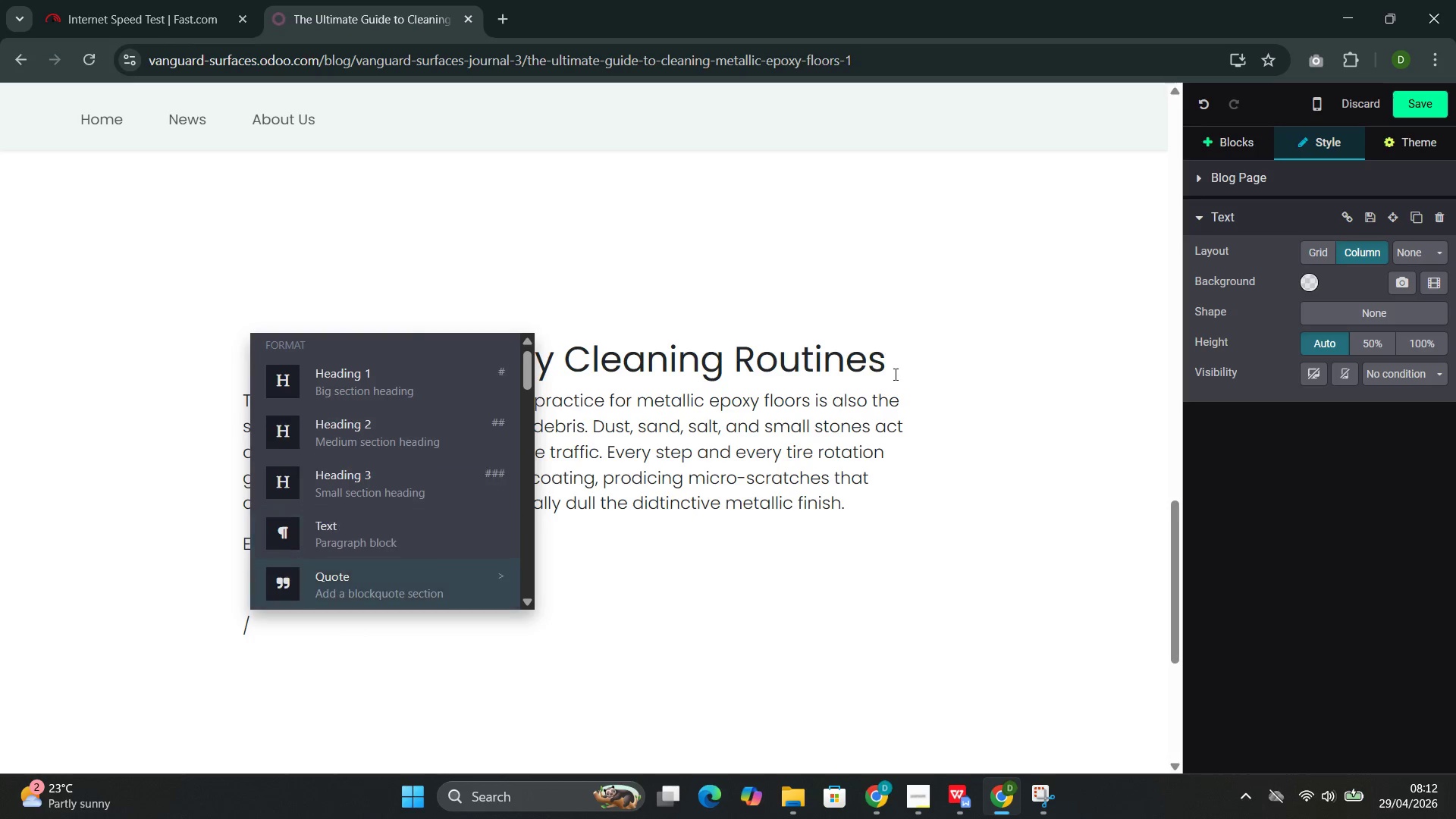 
key(ArrowDown)
 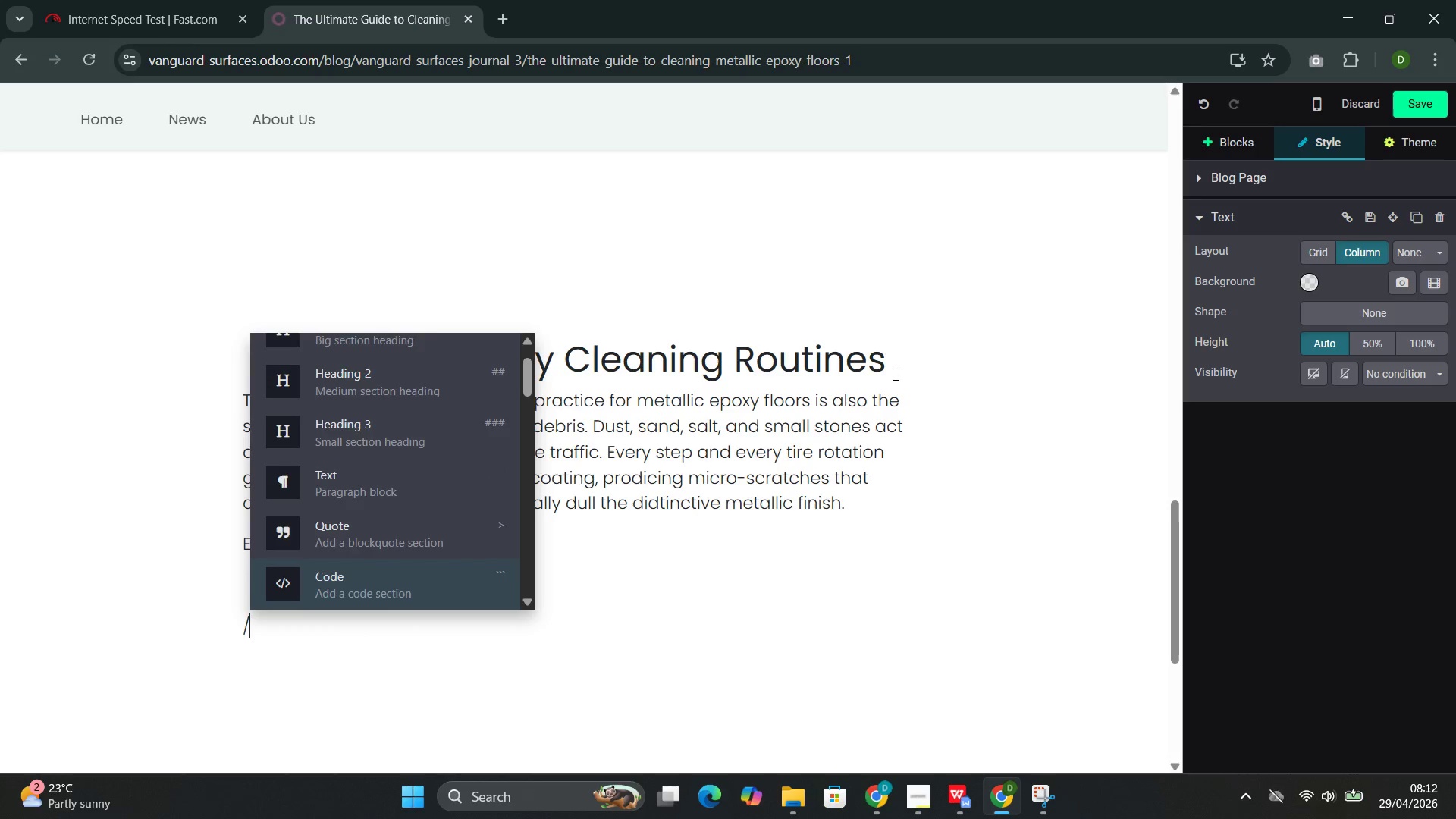 
key(ArrowDown)
 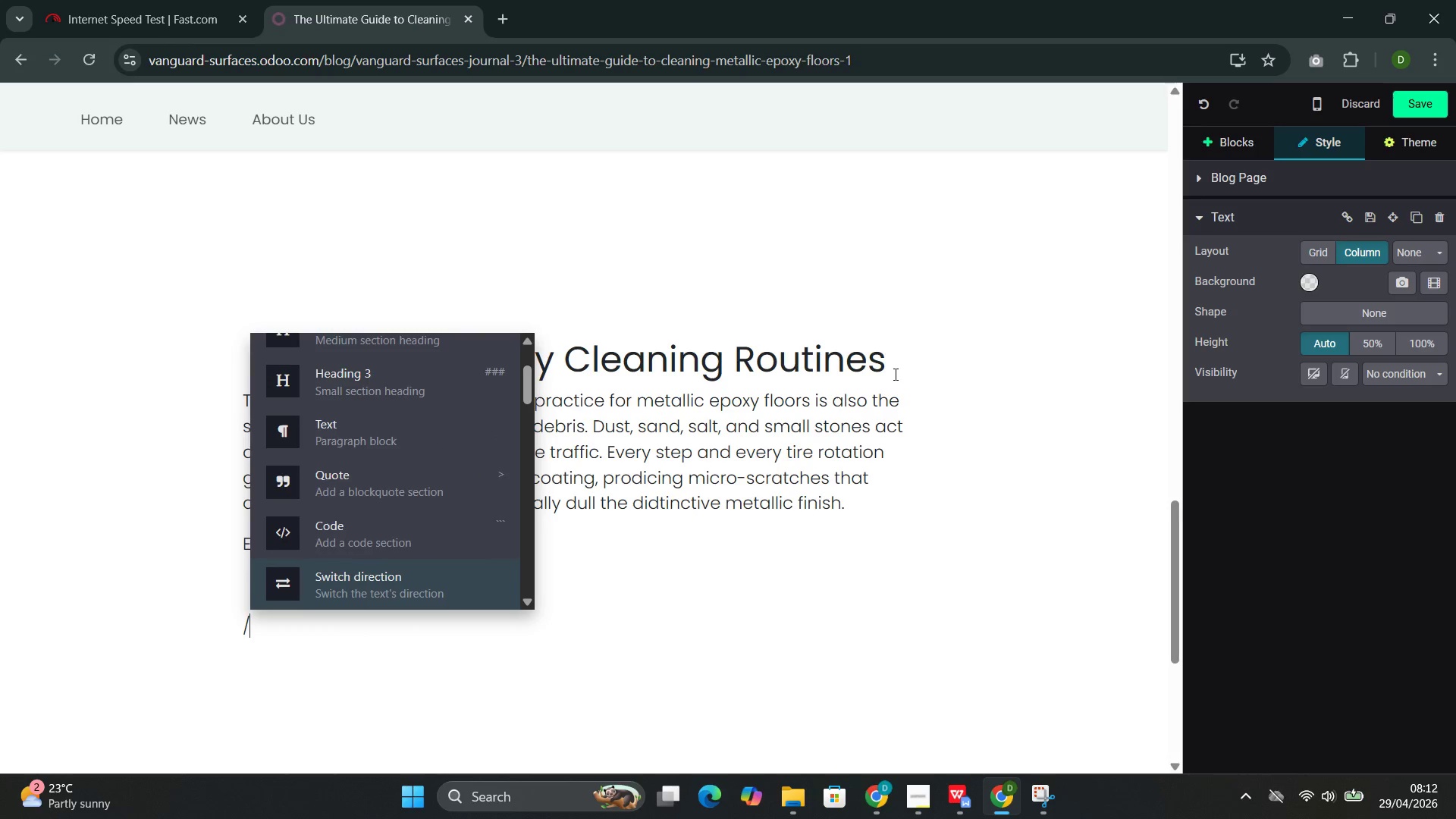 
key(ArrowDown)
 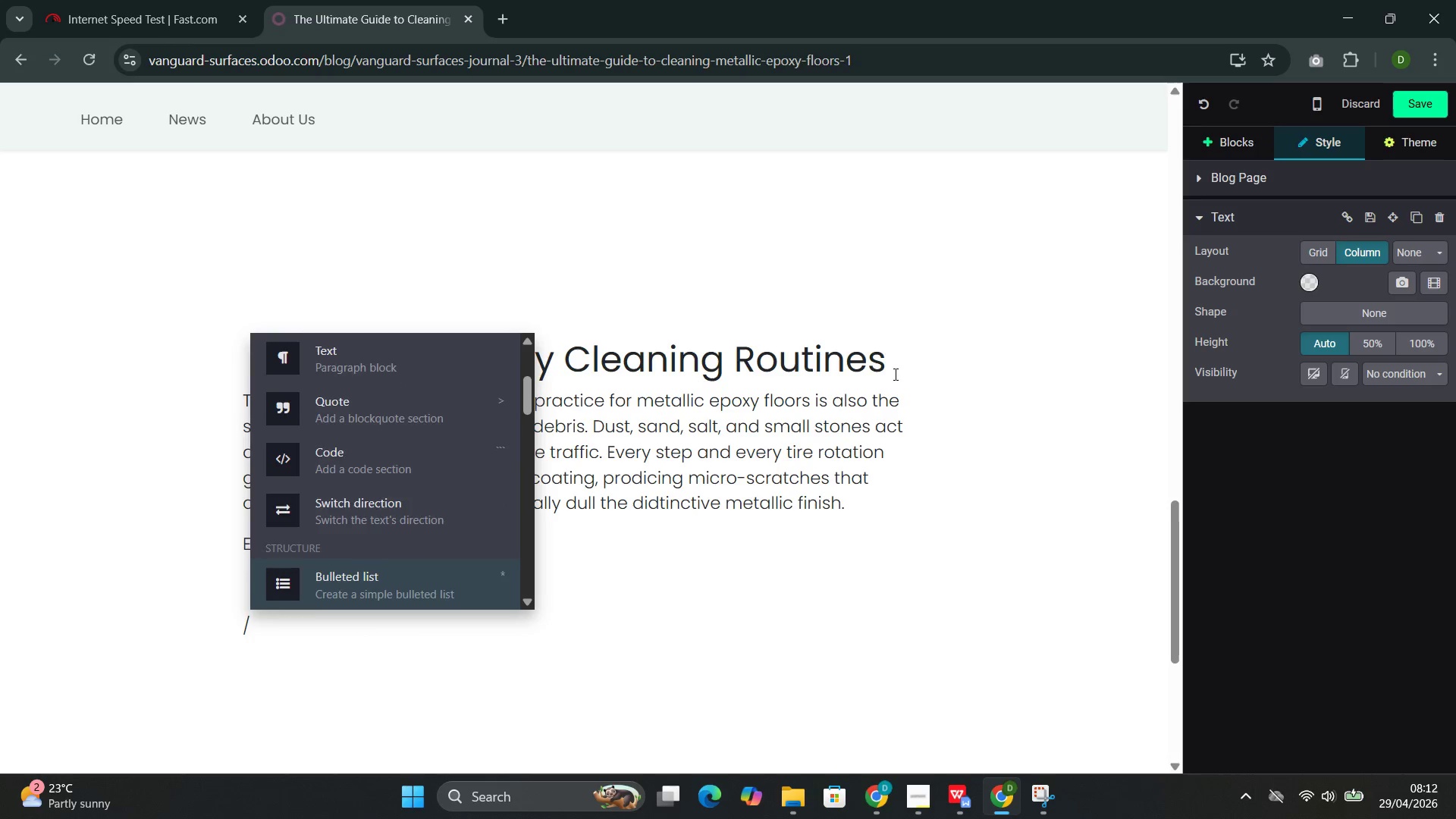 
key(ArrowDown)
 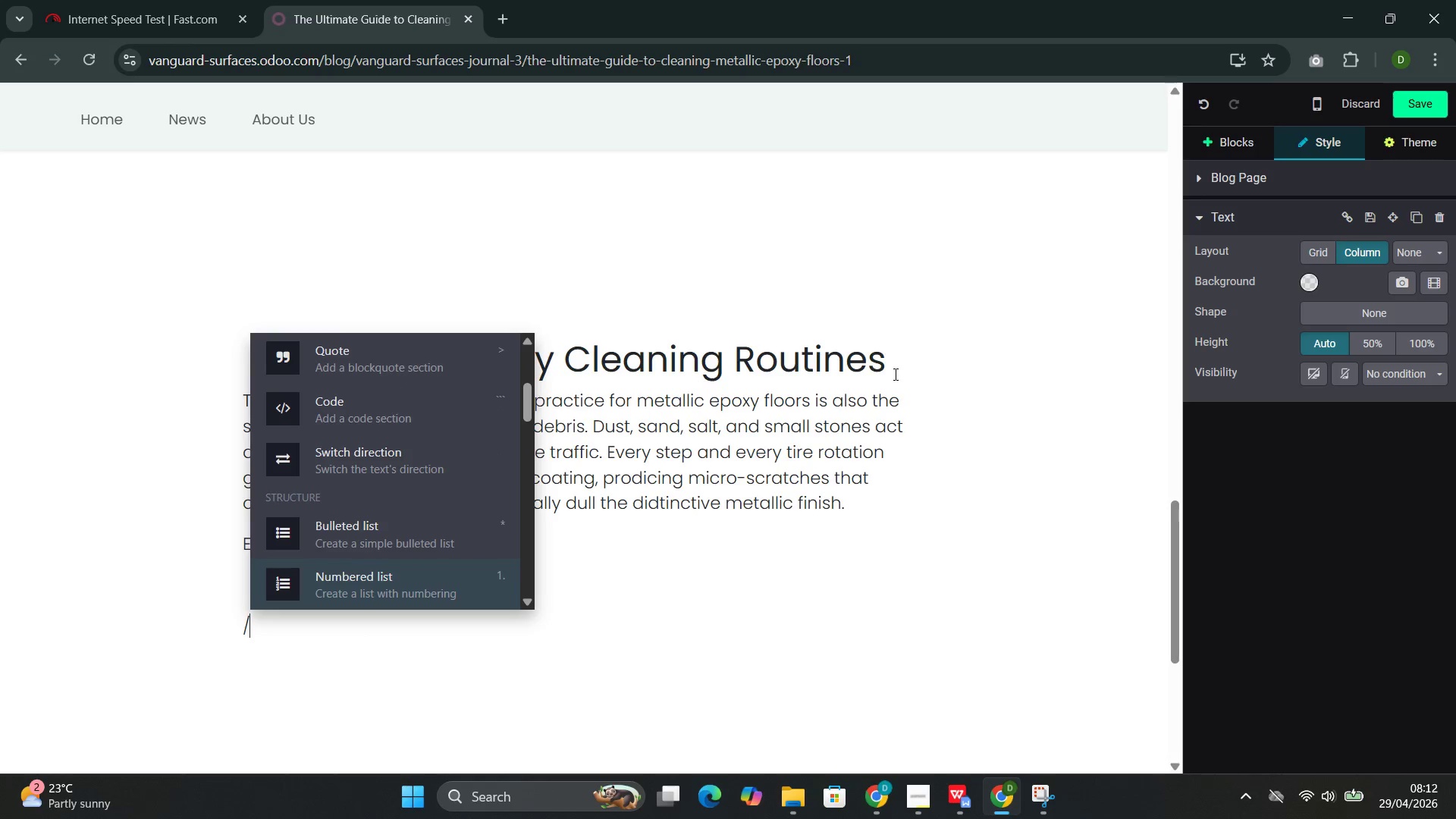 
key(ArrowDown)
 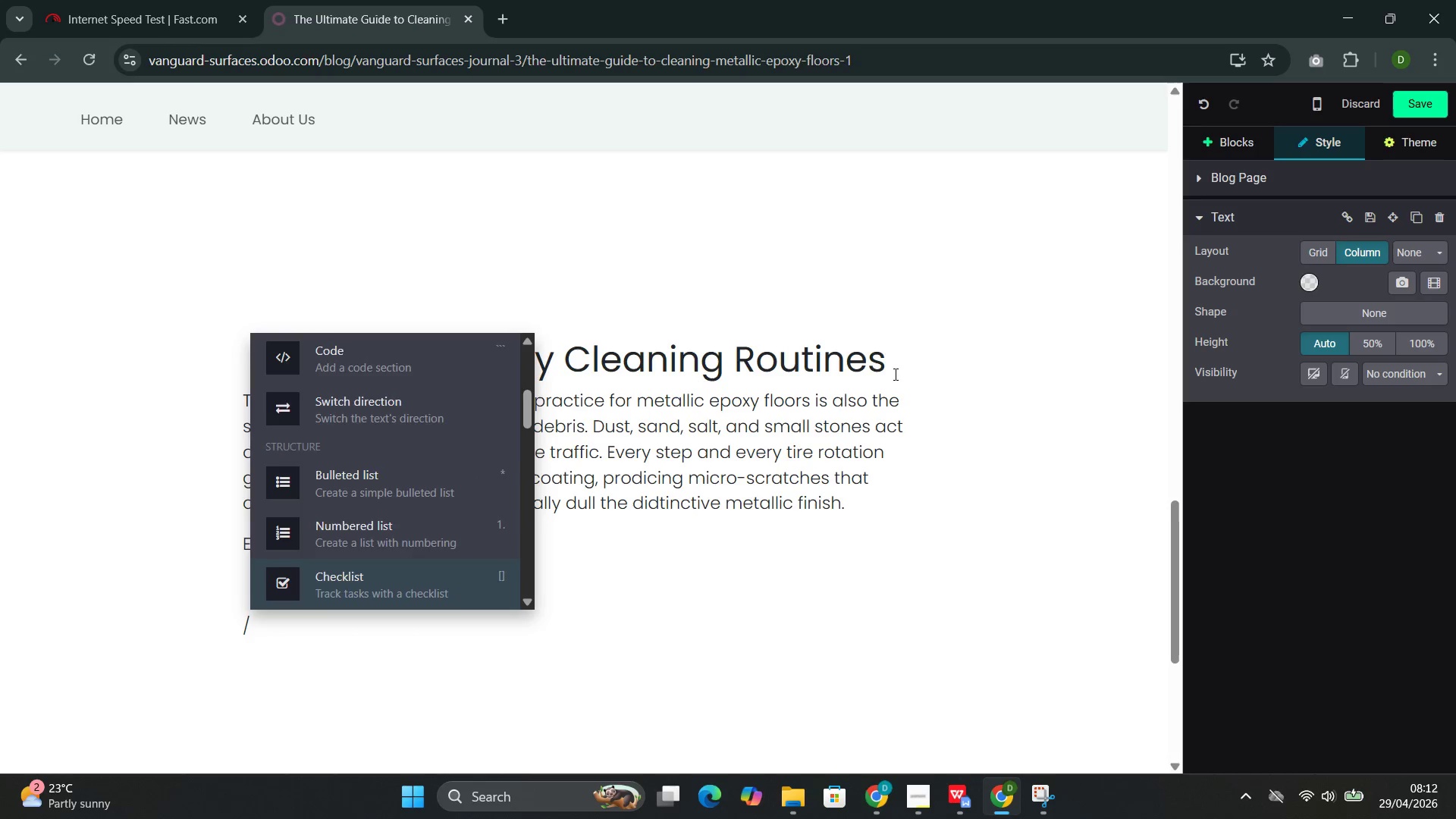 
key(ArrowDown)
 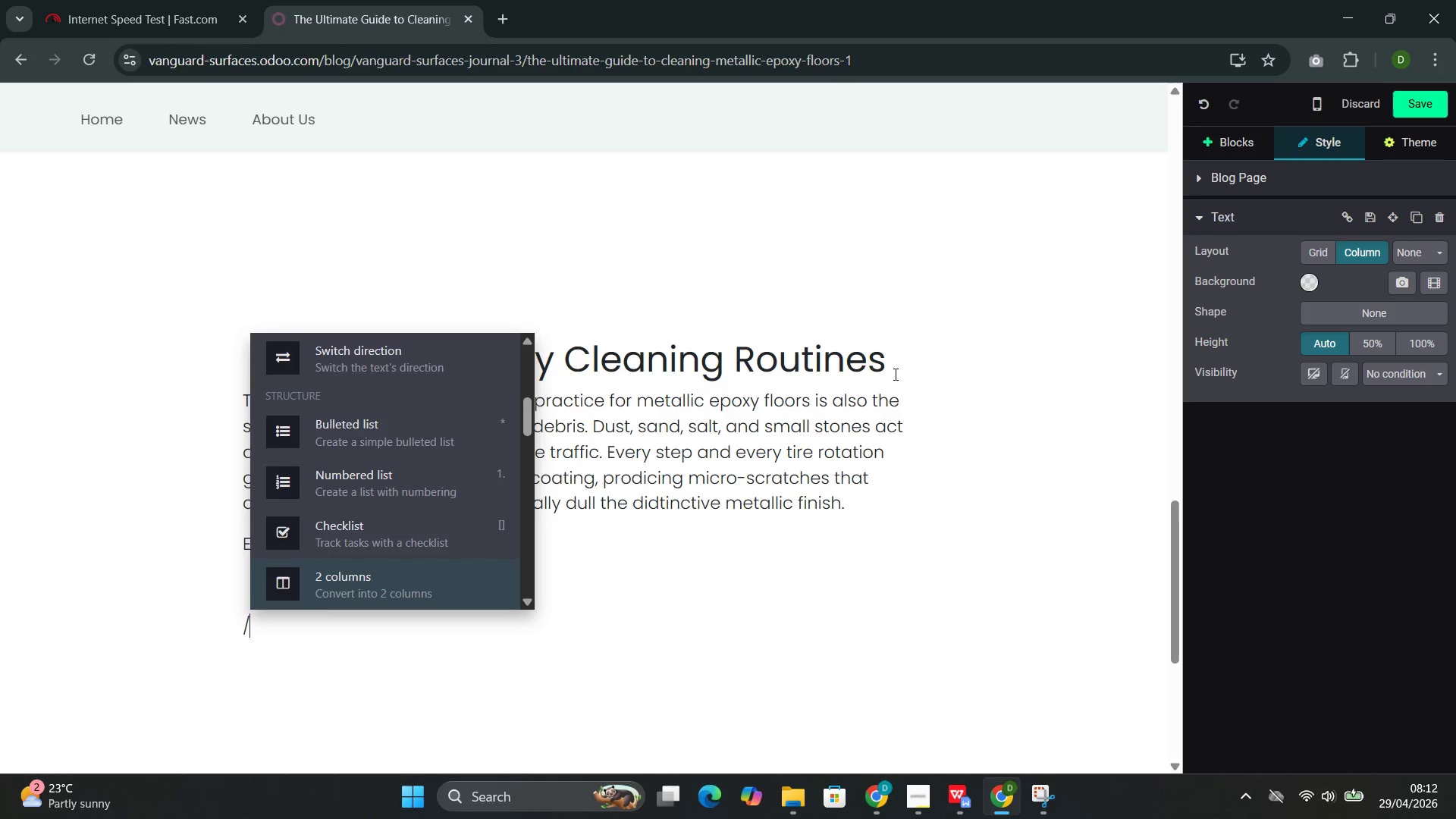 
key(ArrowDown)
 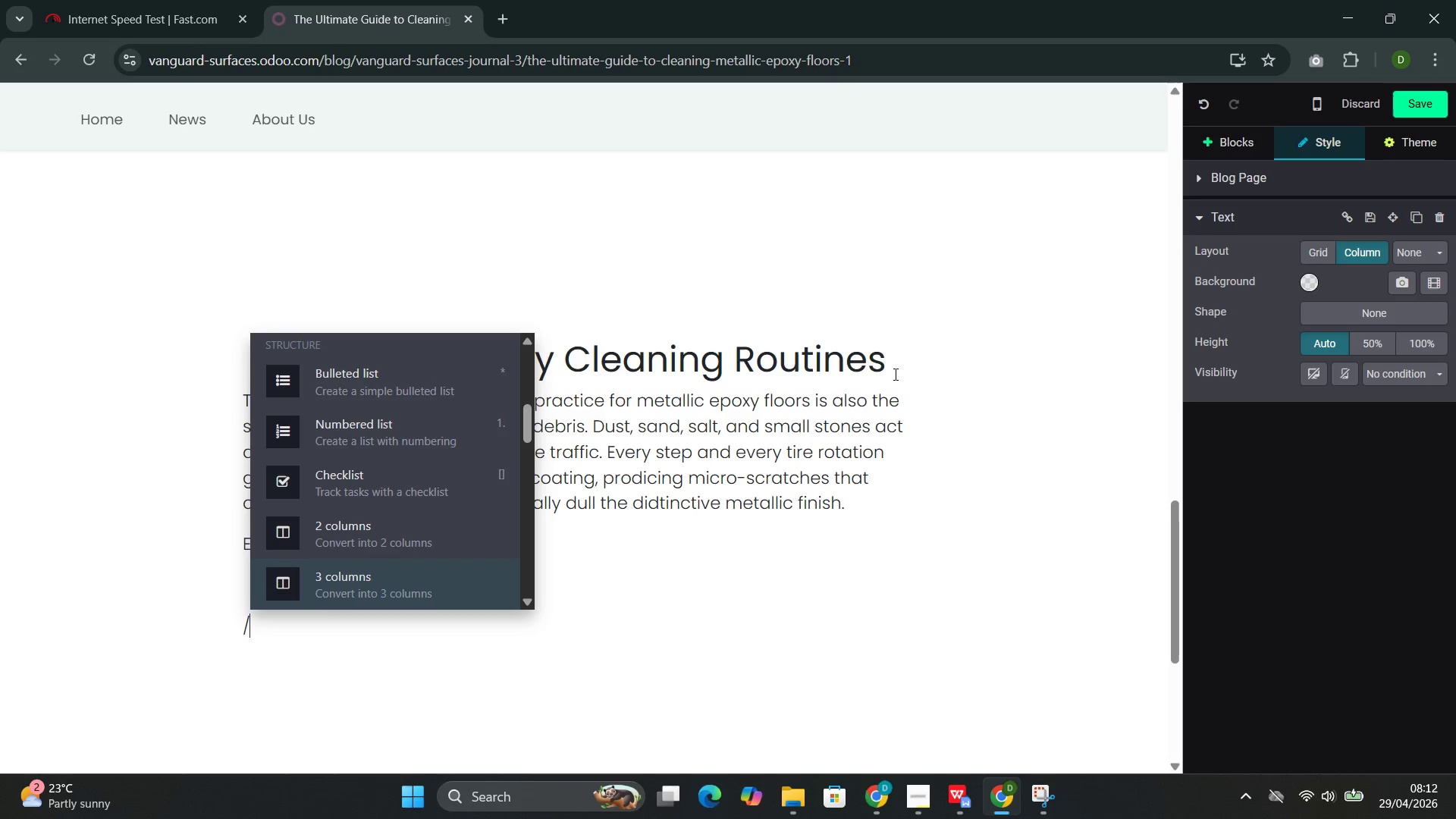 
key(ArrowUp)
 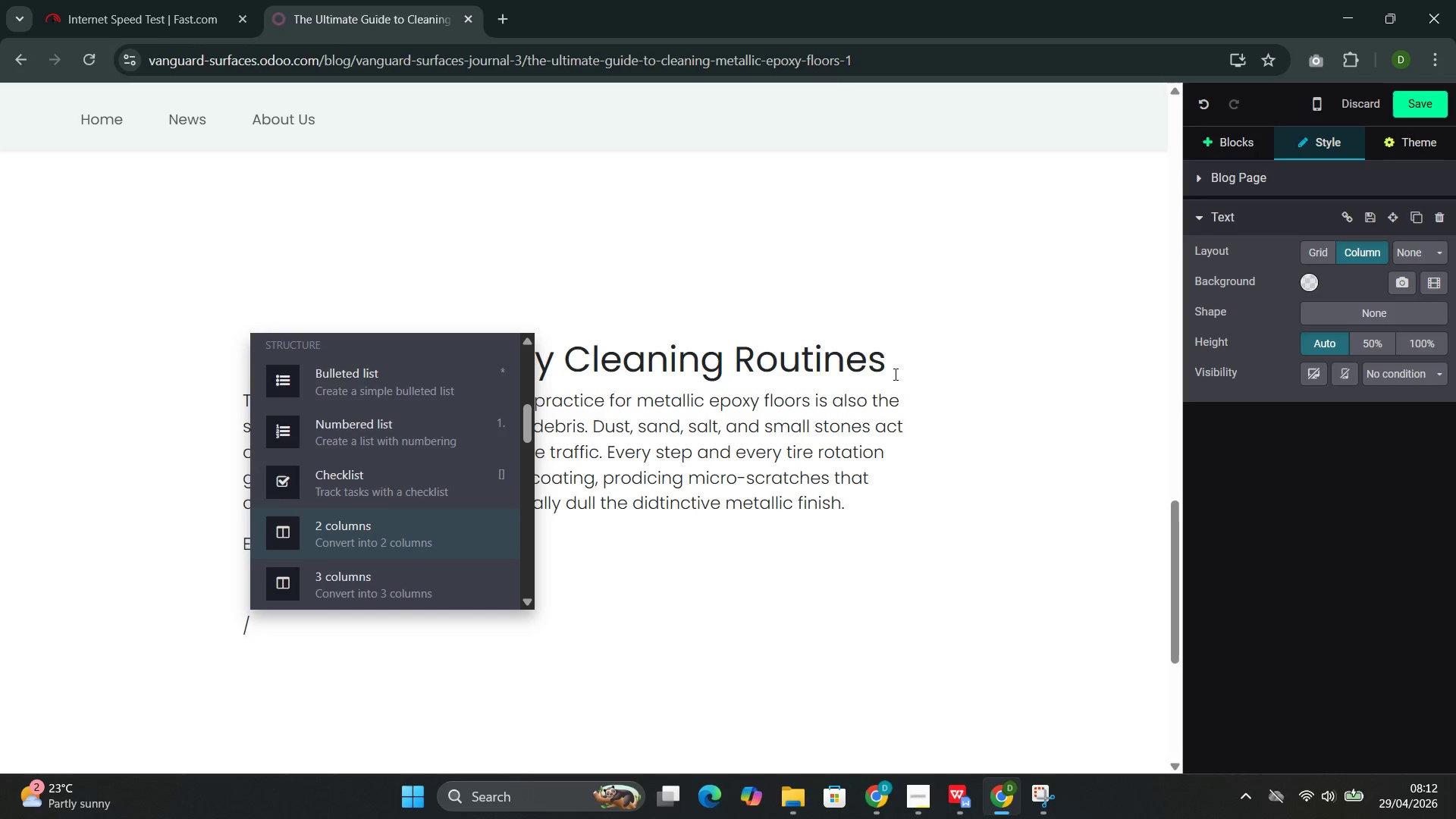 
key(ArrowUp)
 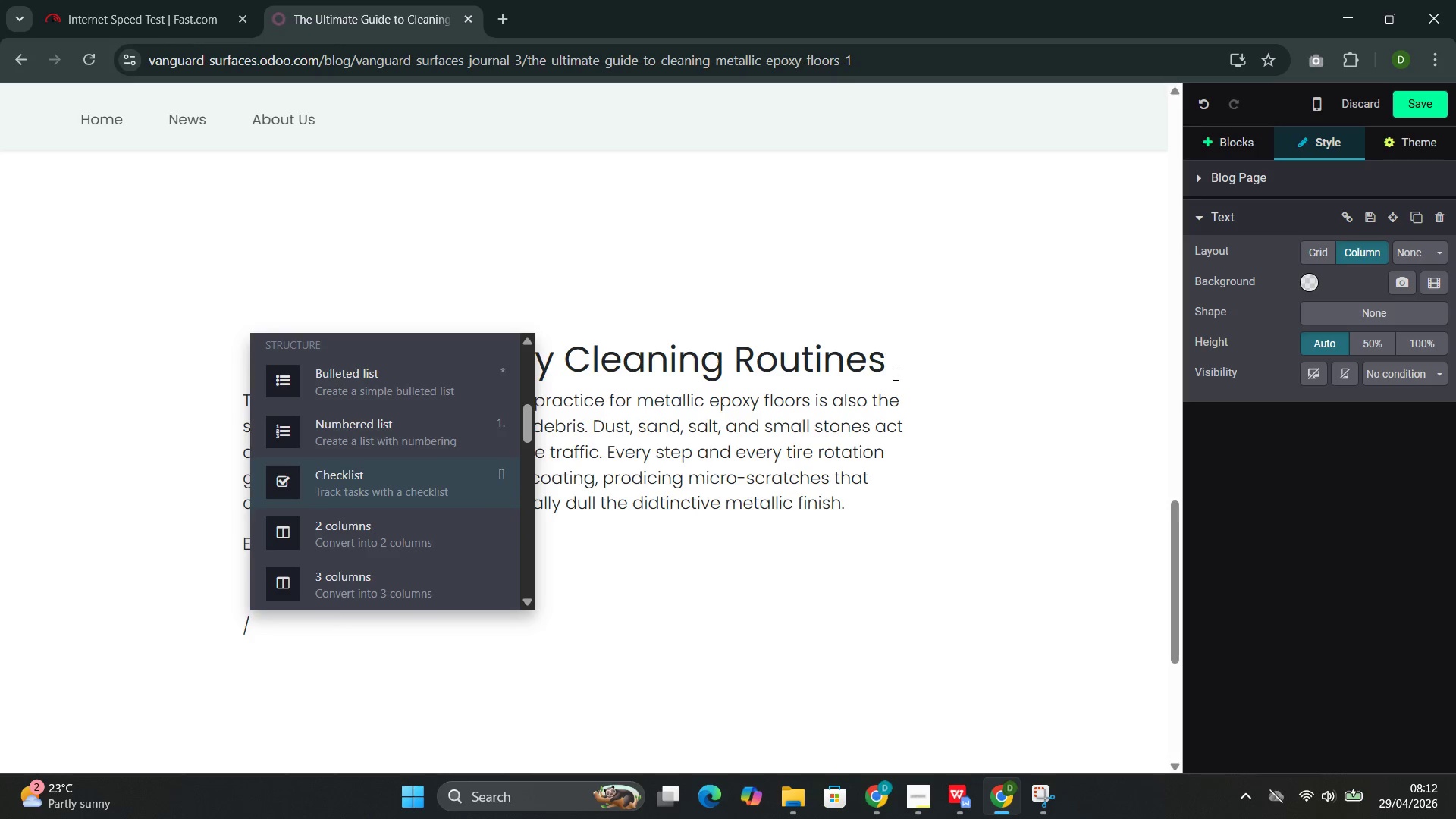 
key(Shift+ShiftRight)
 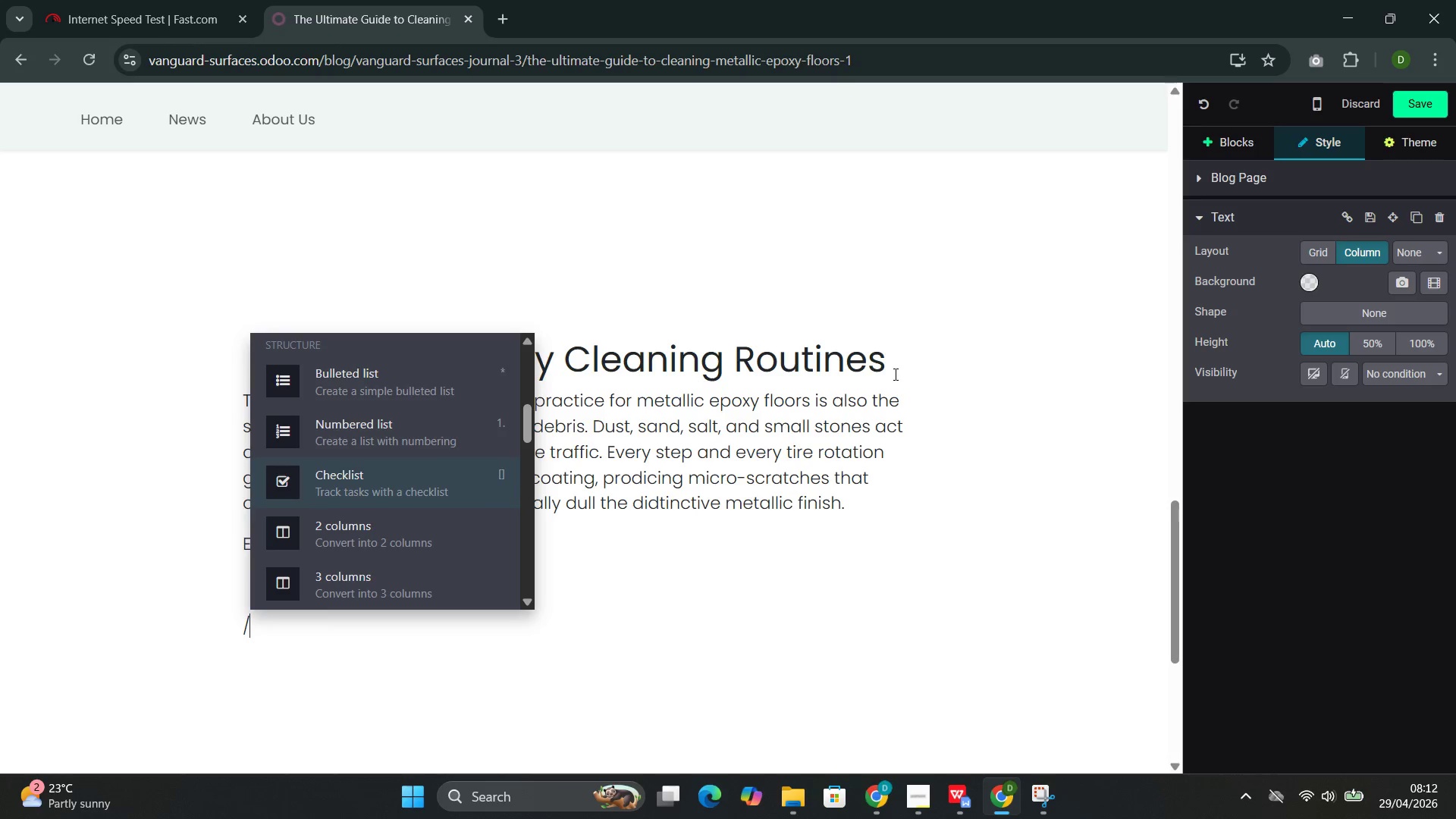 
key(Enter)
 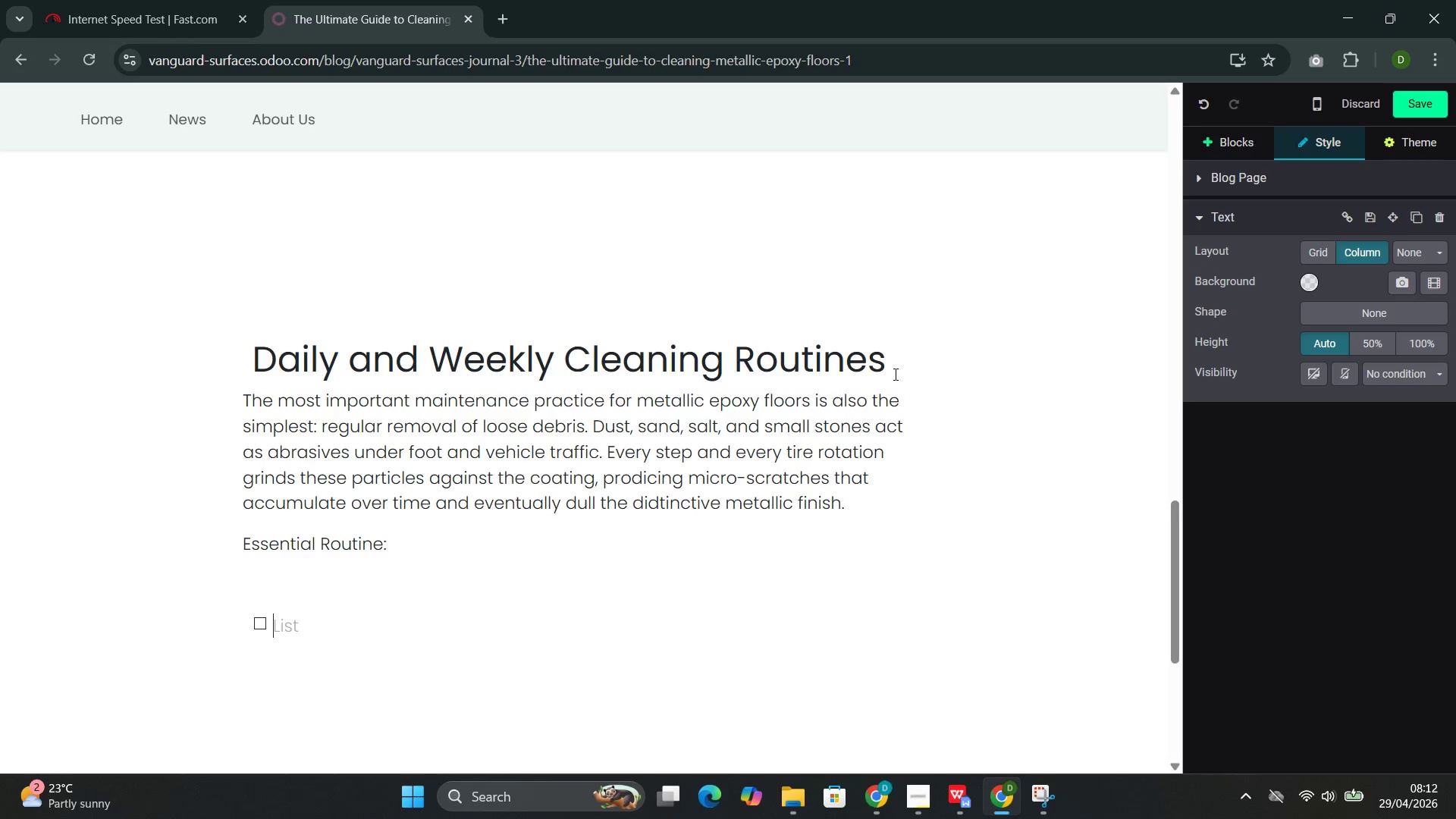 
key(Control+ControlLeft)
 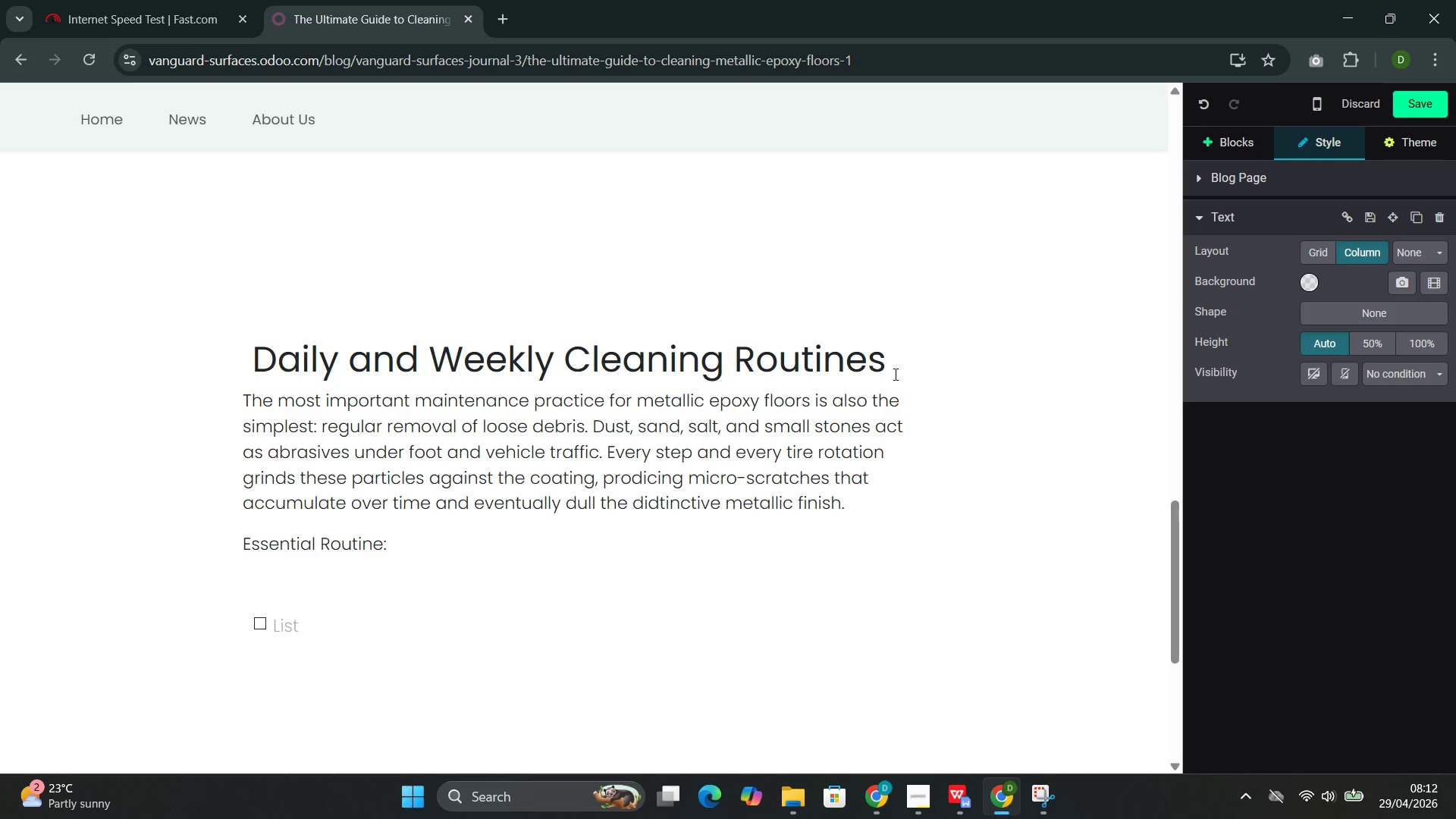 
key(Control+Z)
 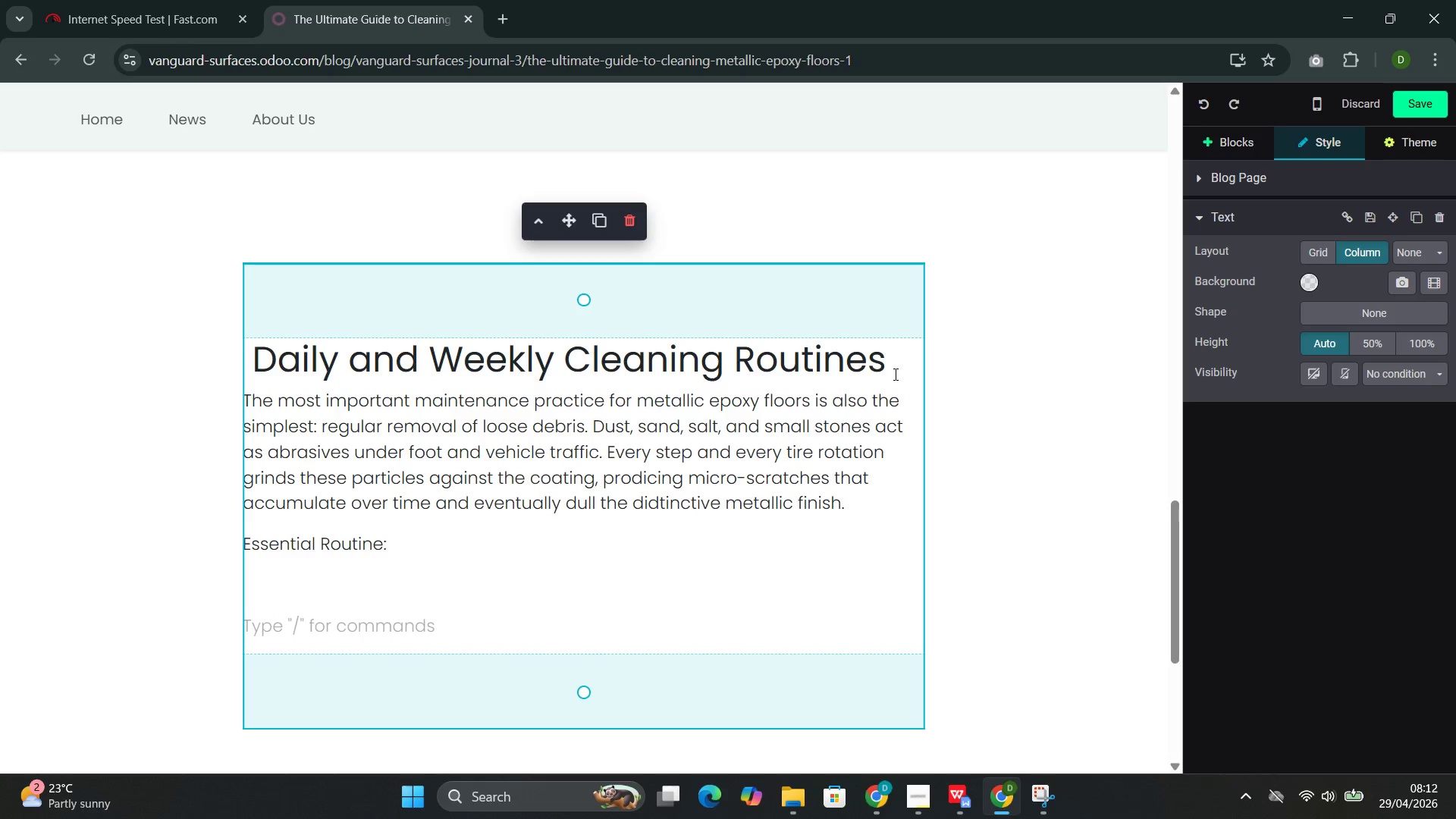 
key(Slash)
 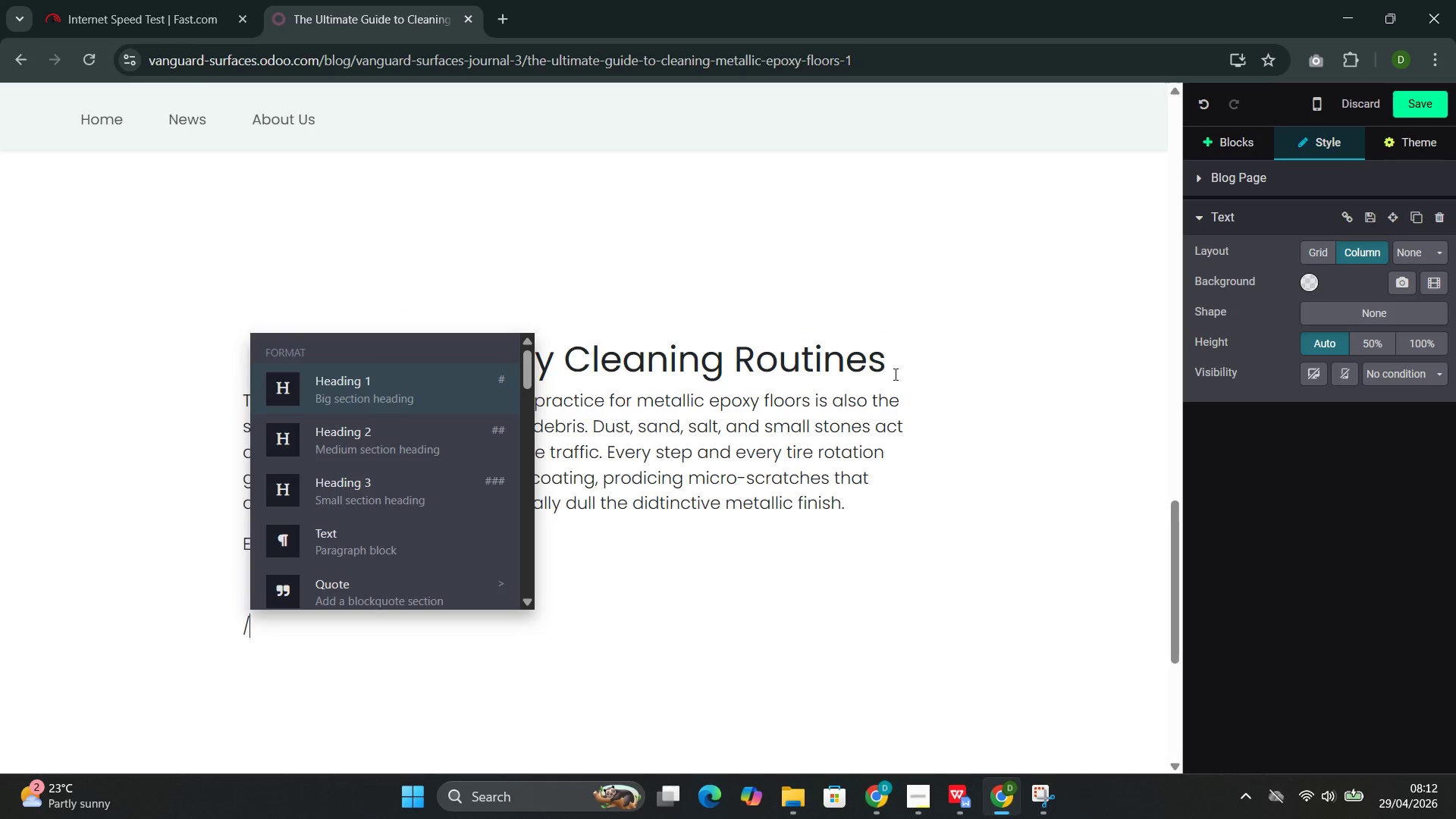 
key(ArrowUp)
 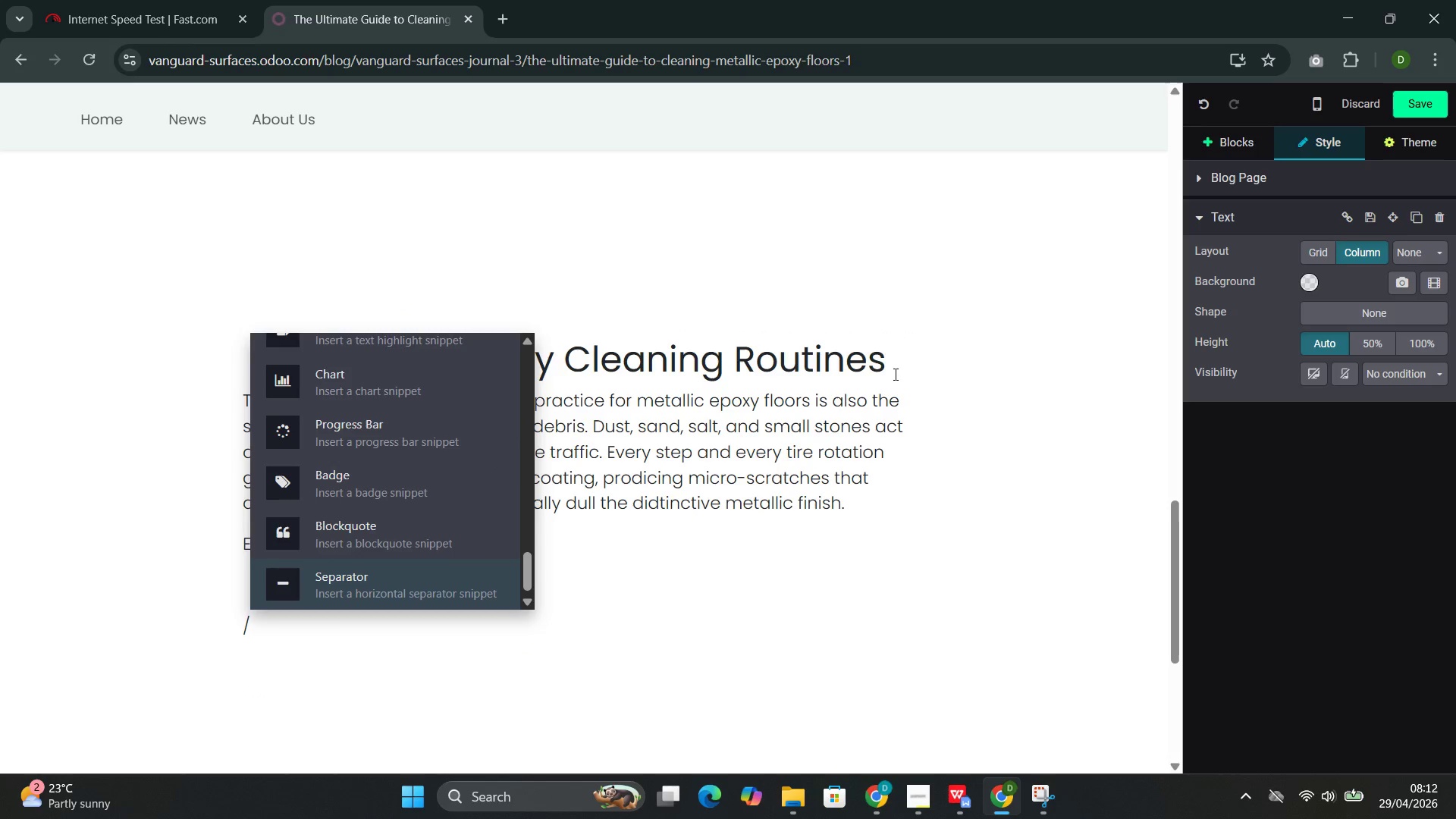 
key(ArrowUp)
 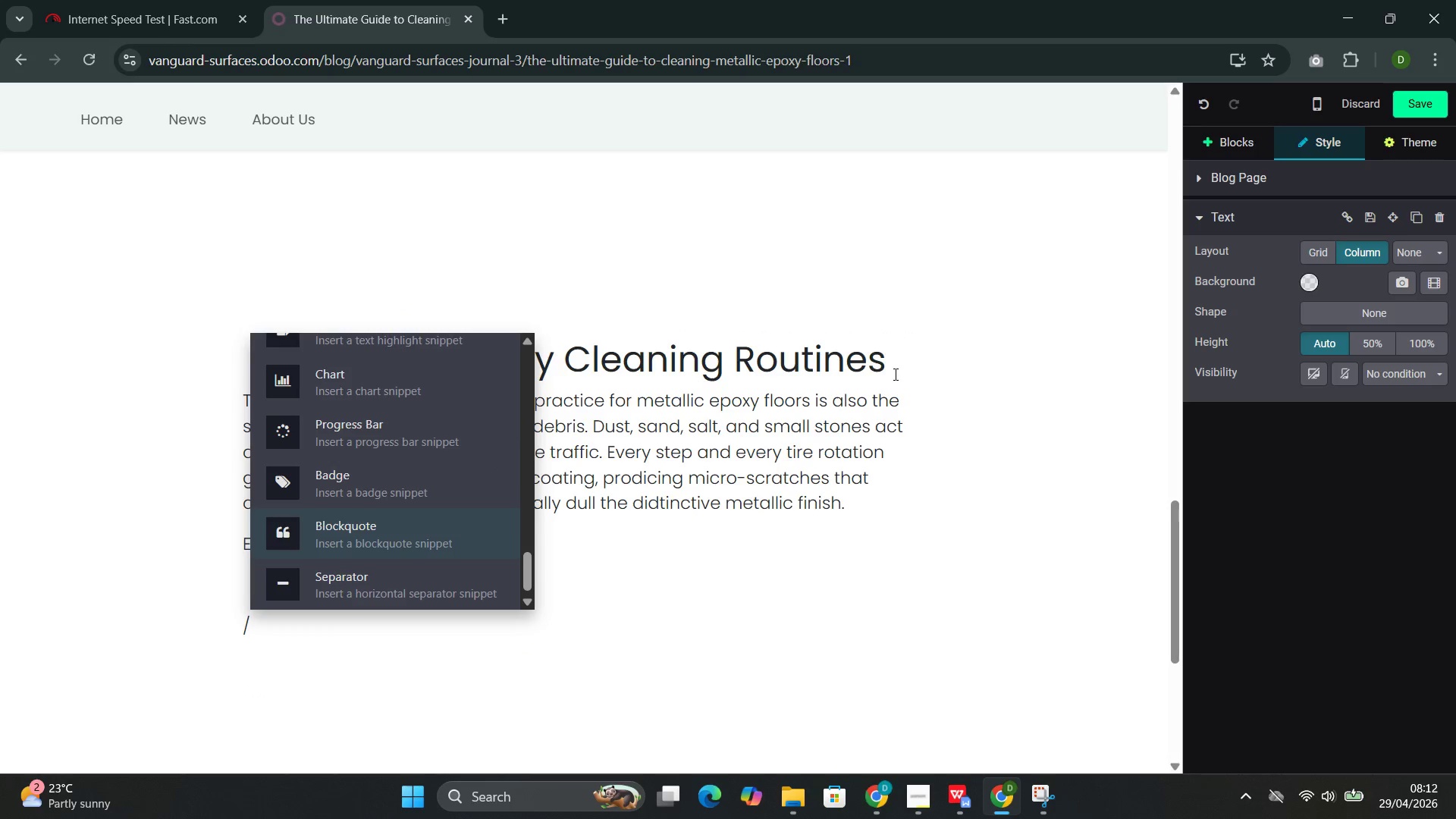 
key(ArrowUp)
 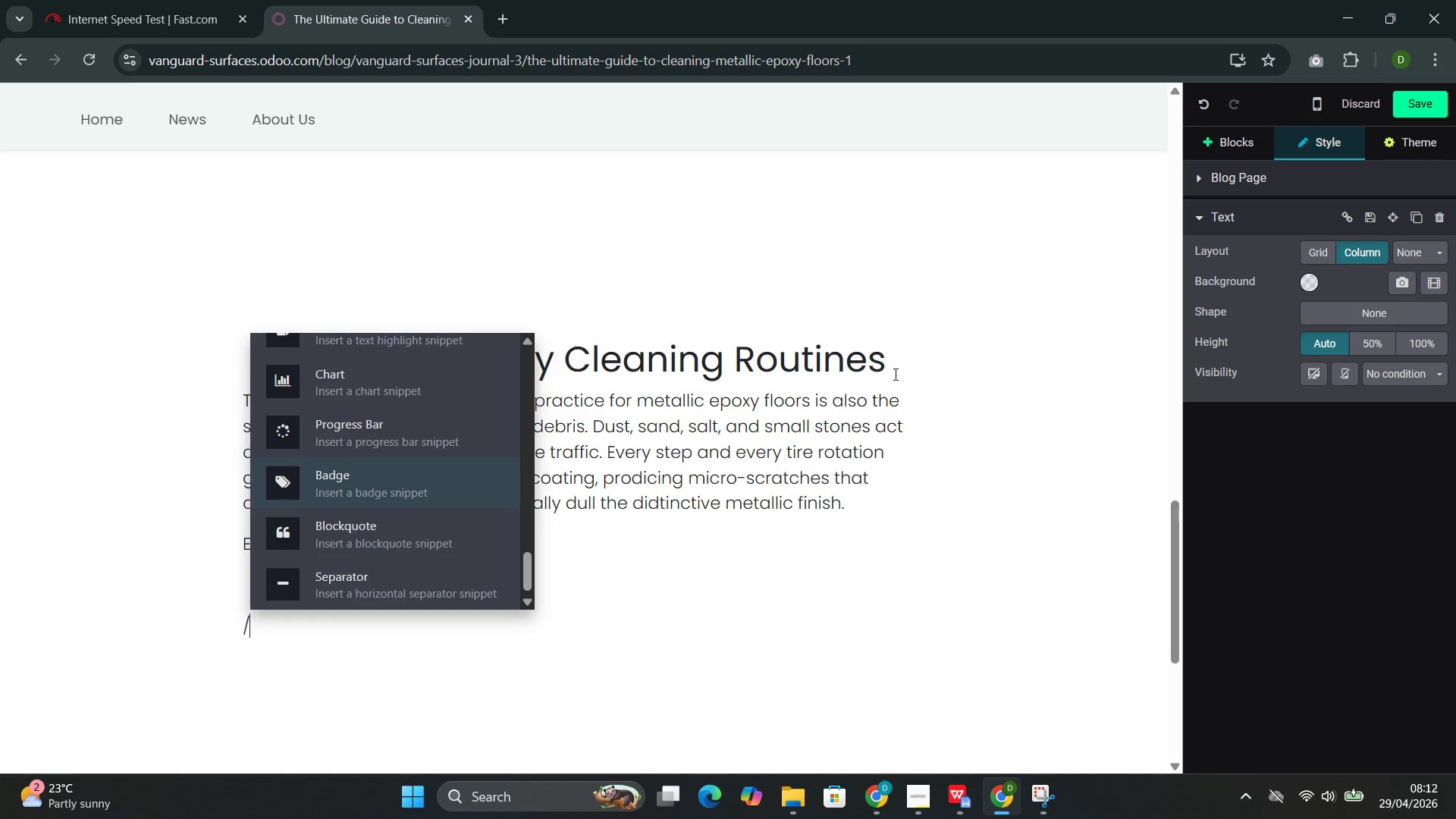 
key(ArrowUp)
 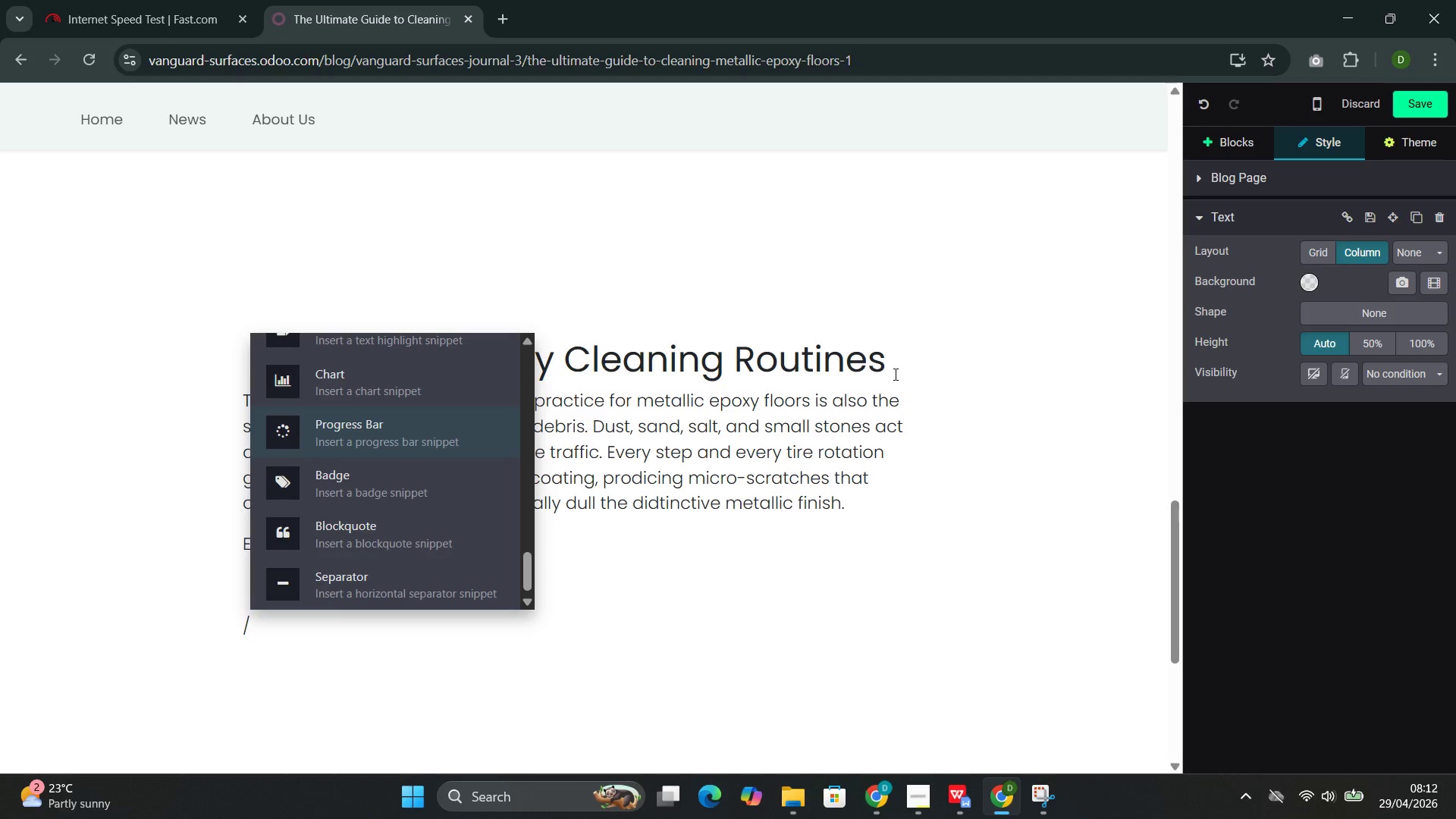 
key(ArrowUp)
 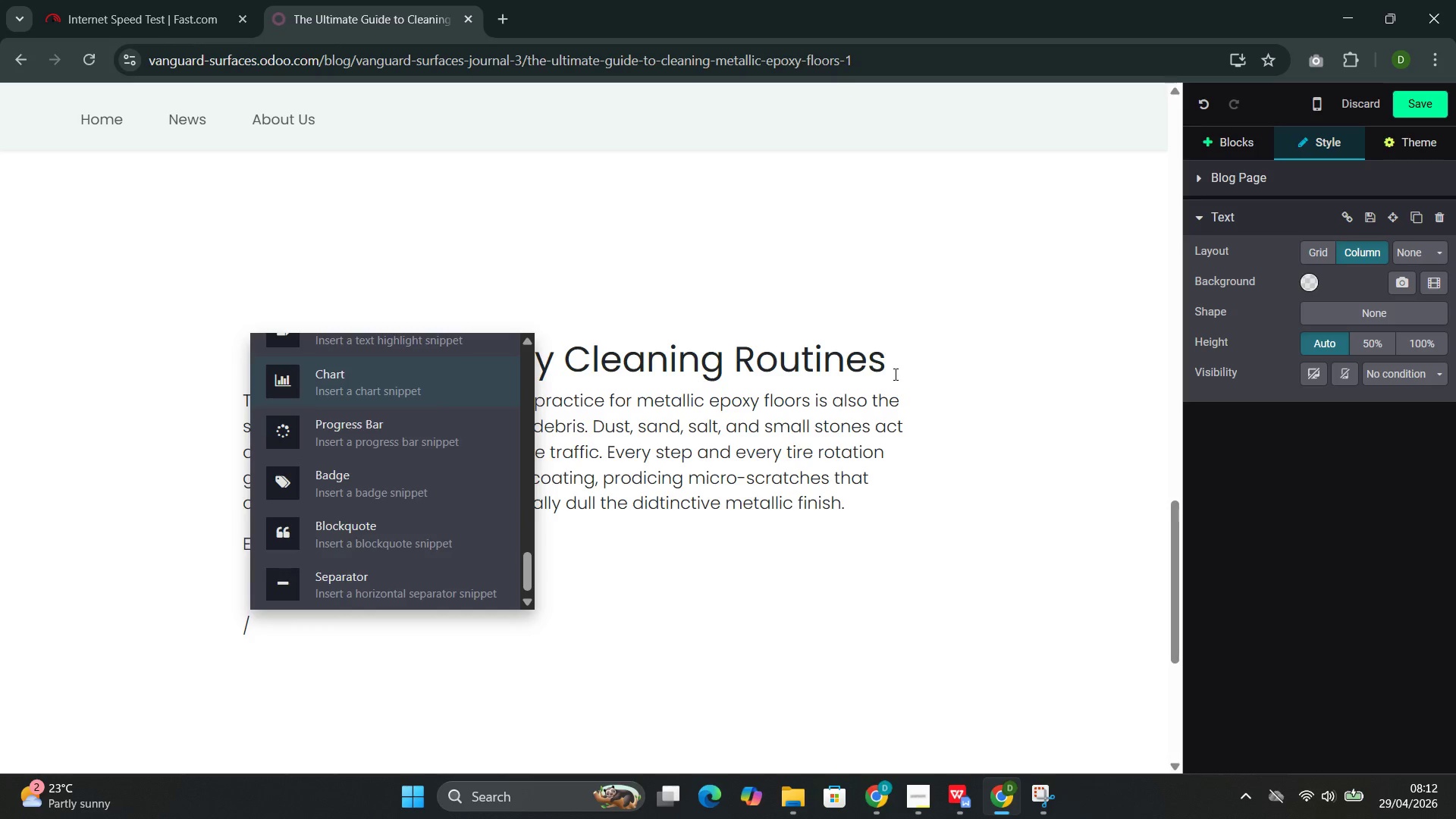 
key(ArrowUp)
 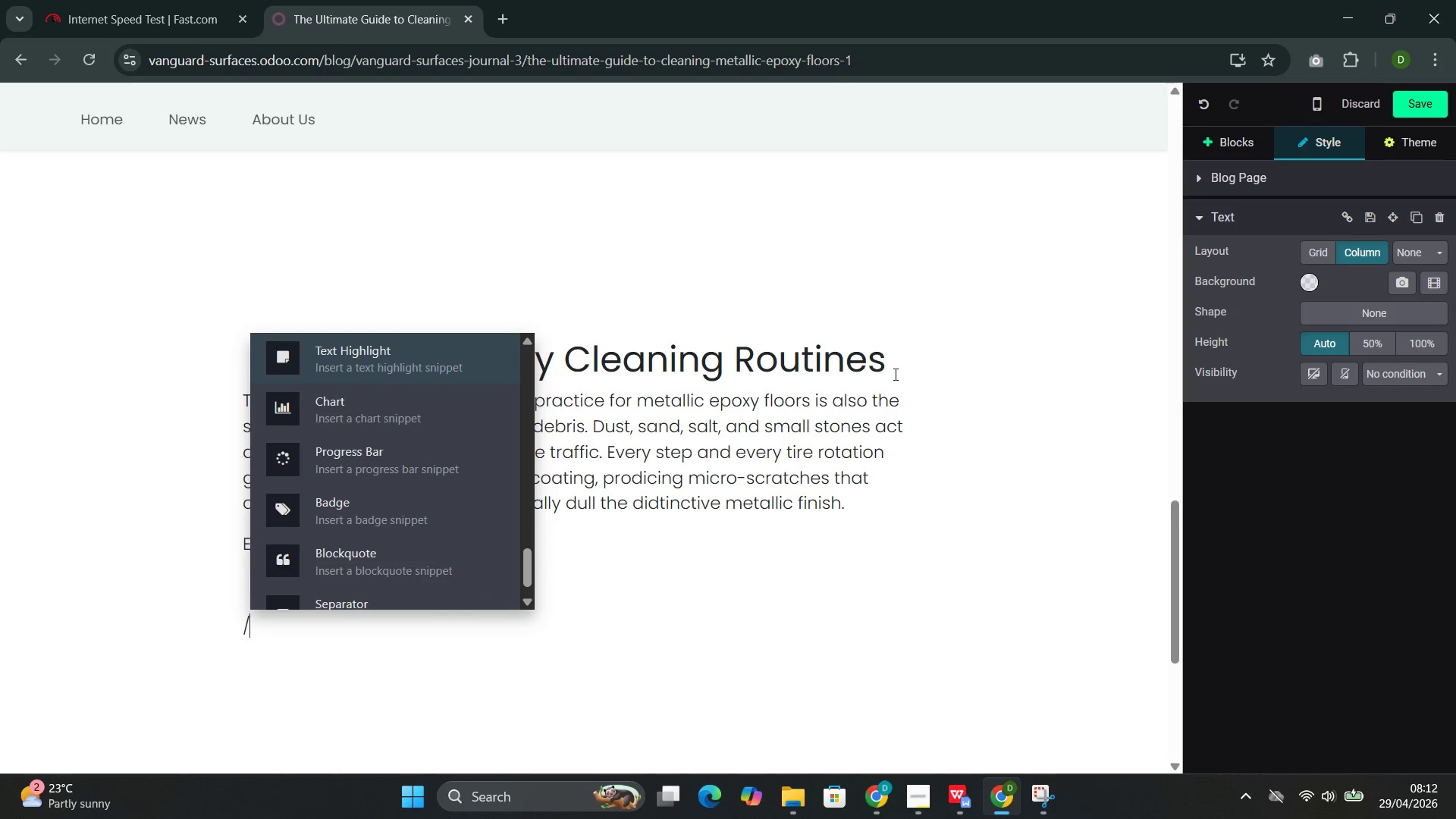 
key(ArrowUp)
 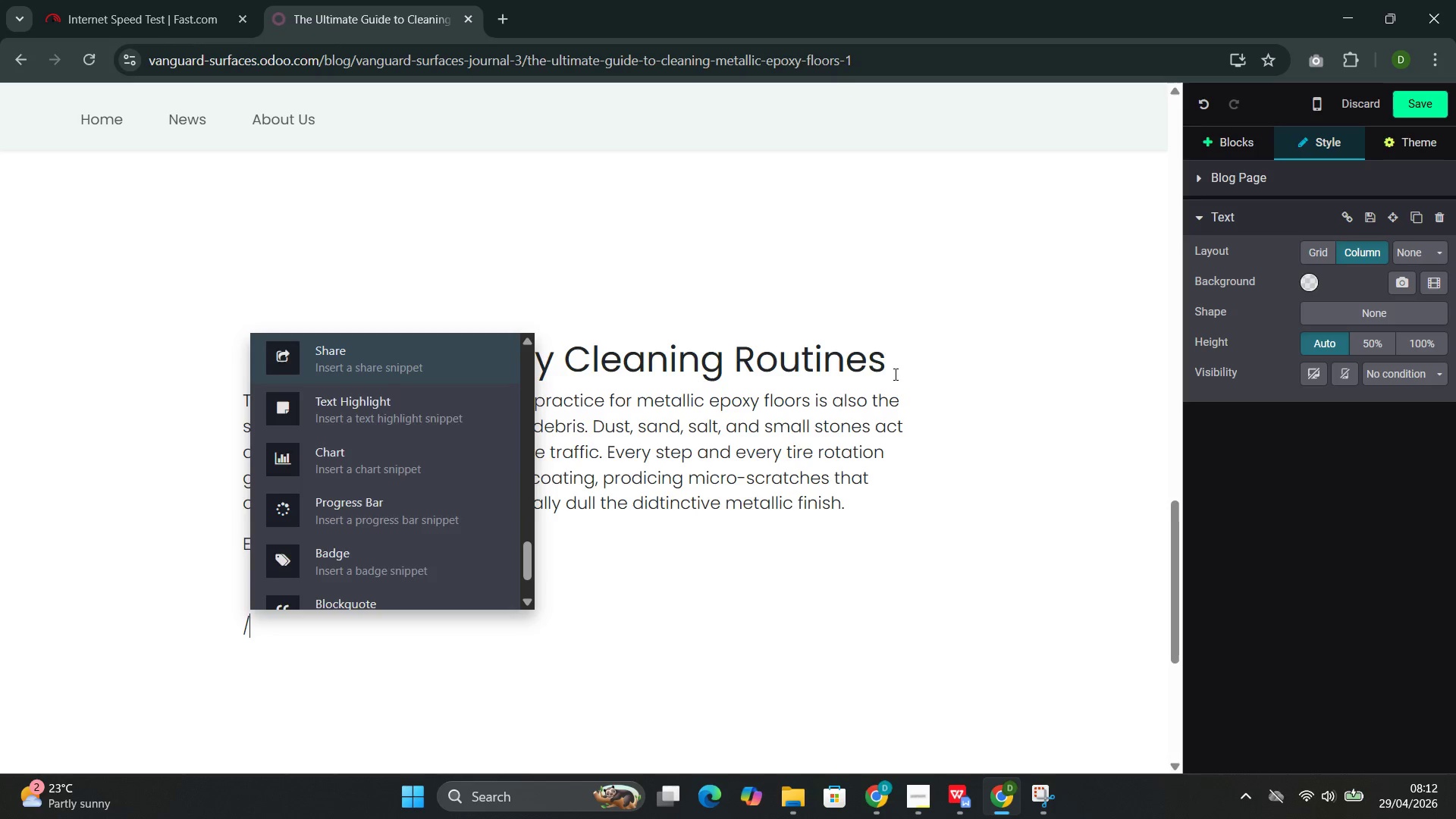 
key(ArrowUp)
 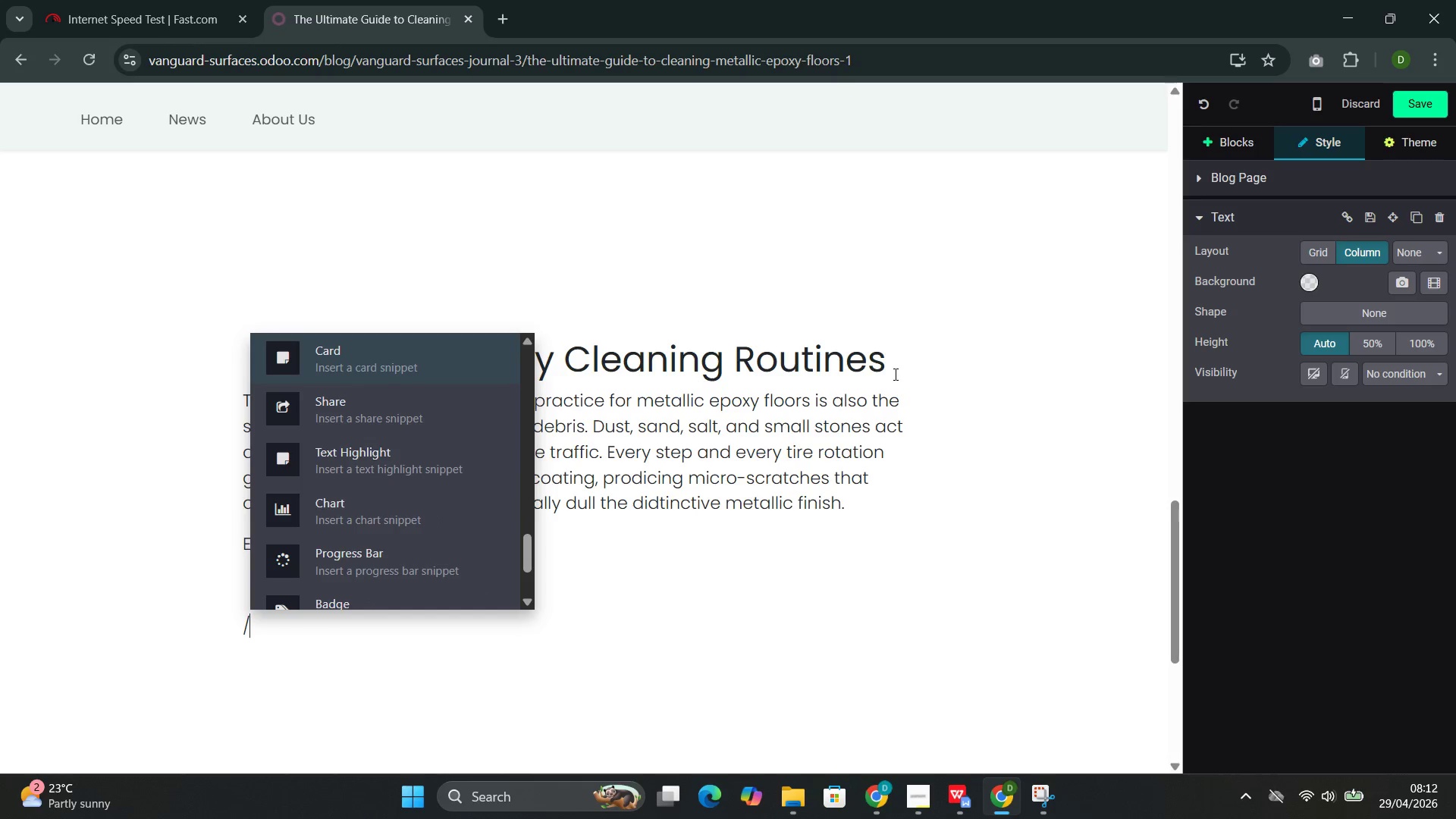 
key(ArrowDown)
 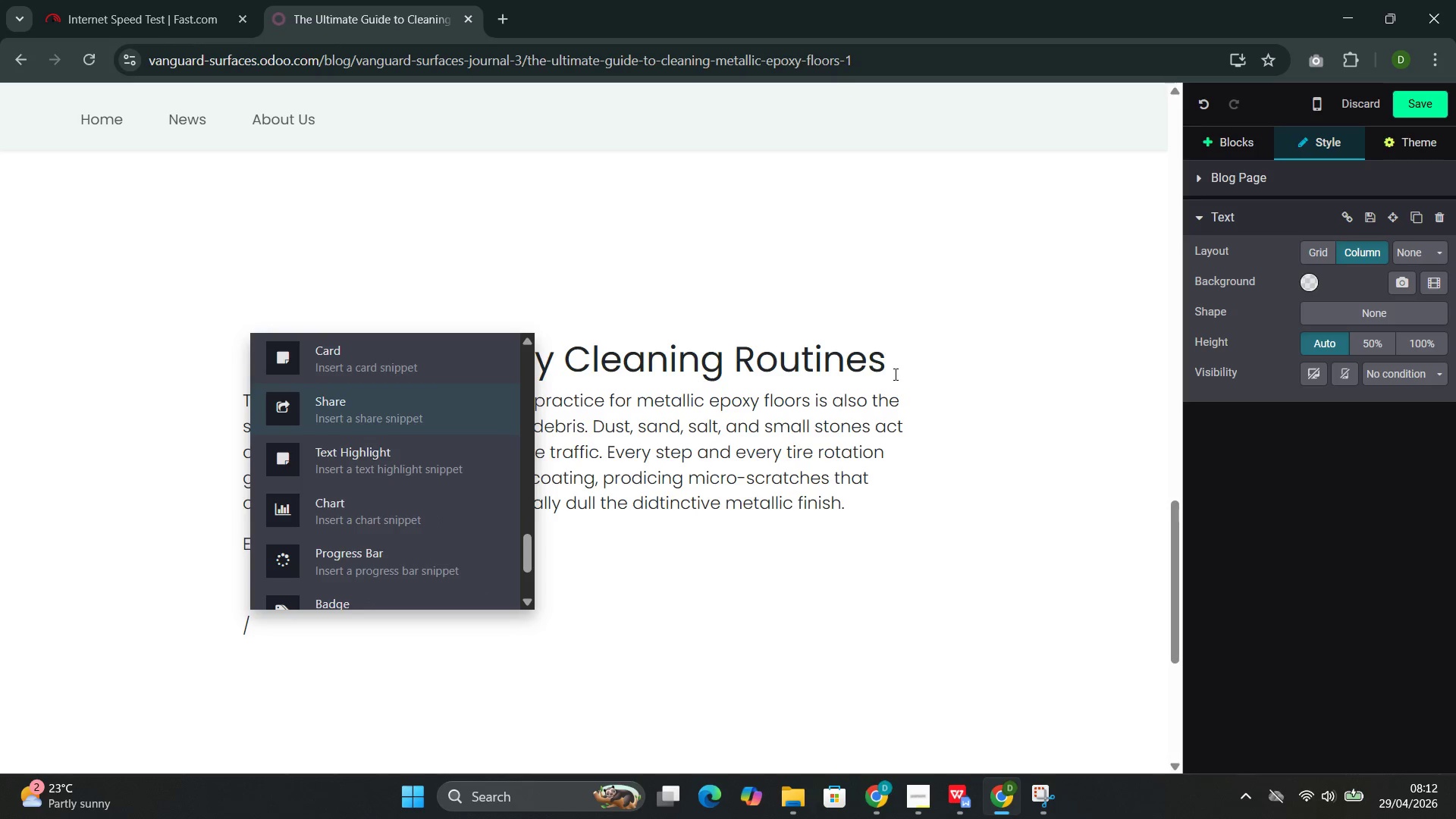 
key(ArrowDown)
 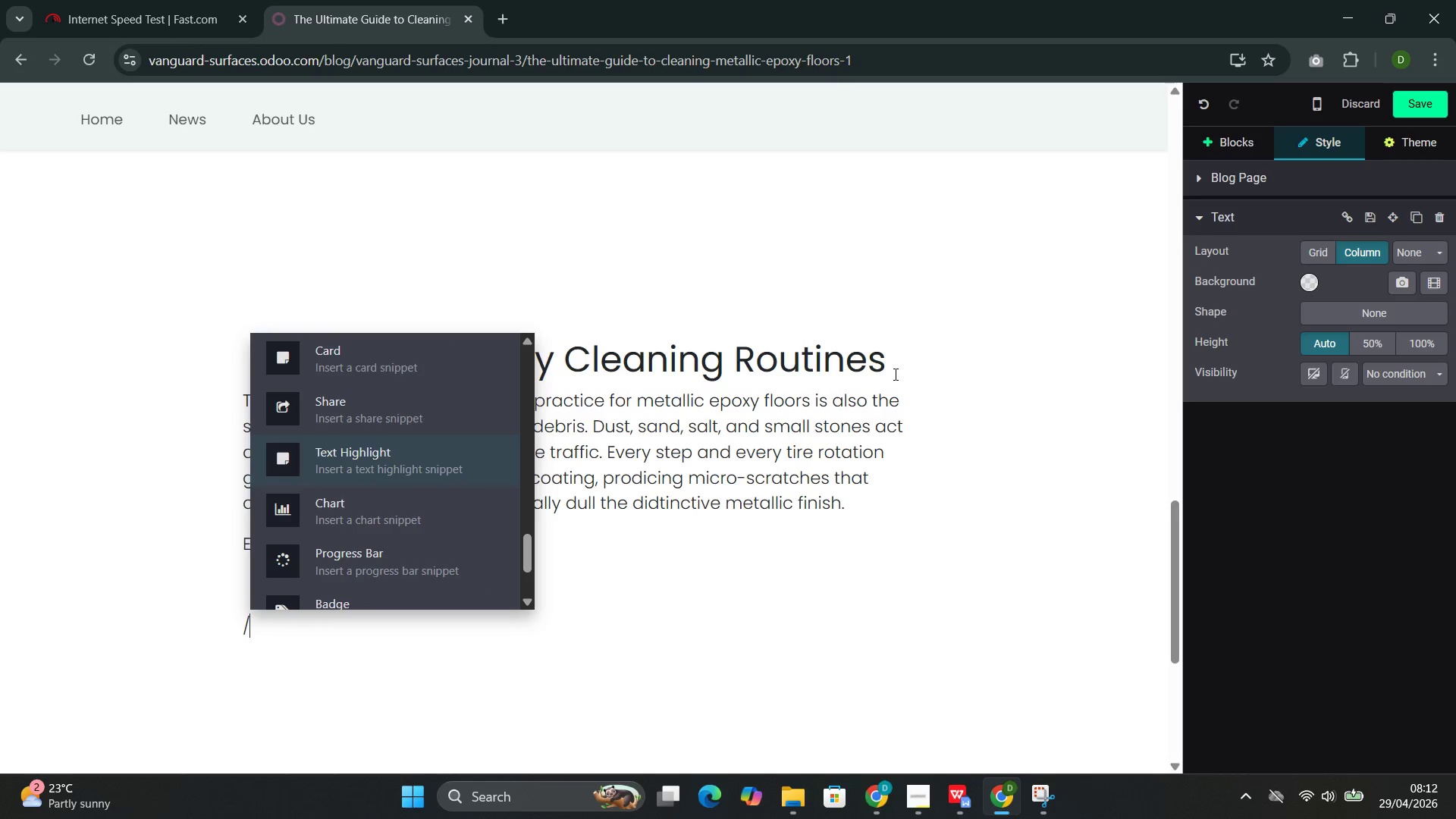 
key(Enter)
 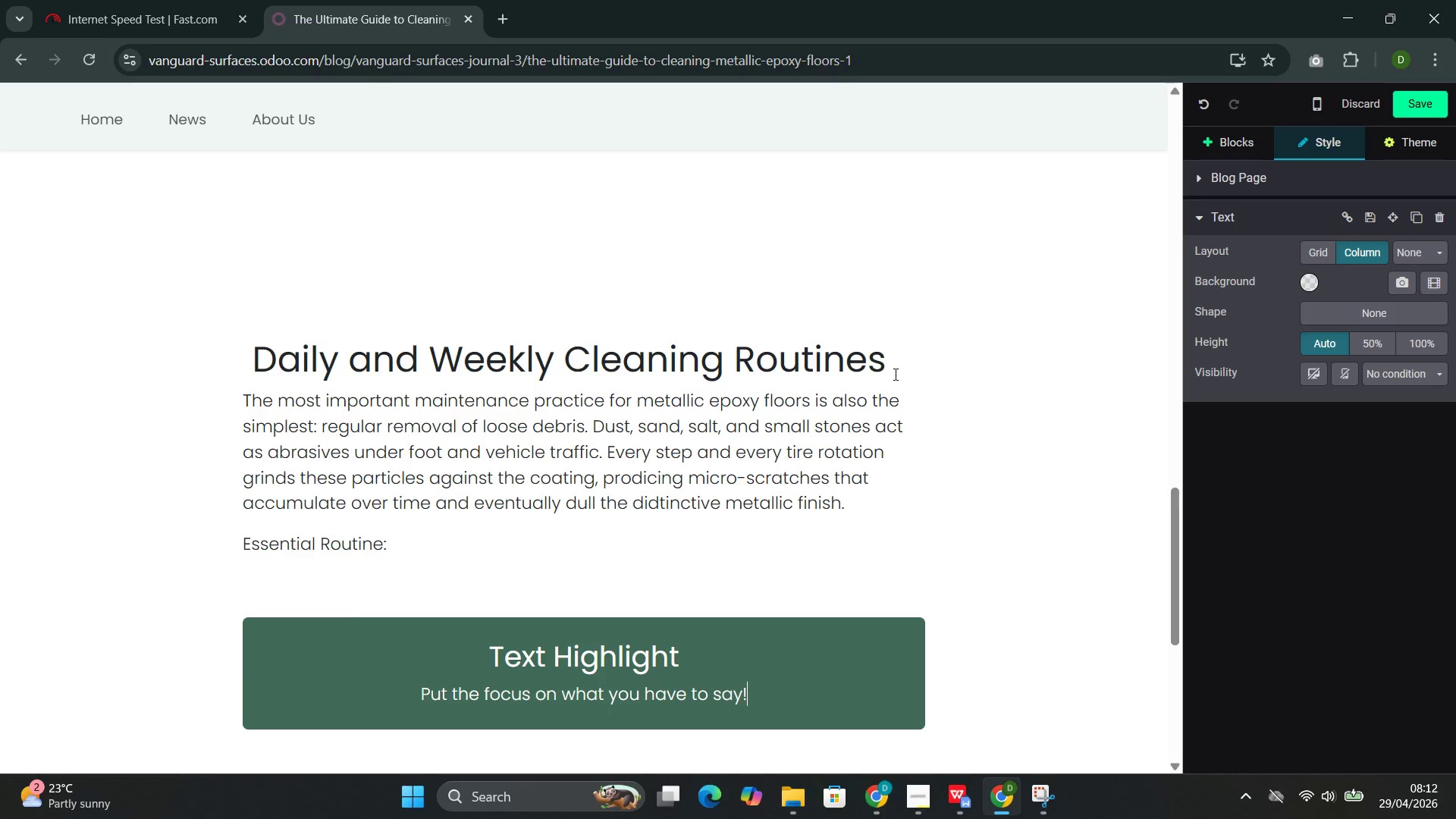 
key(Control+Z)
 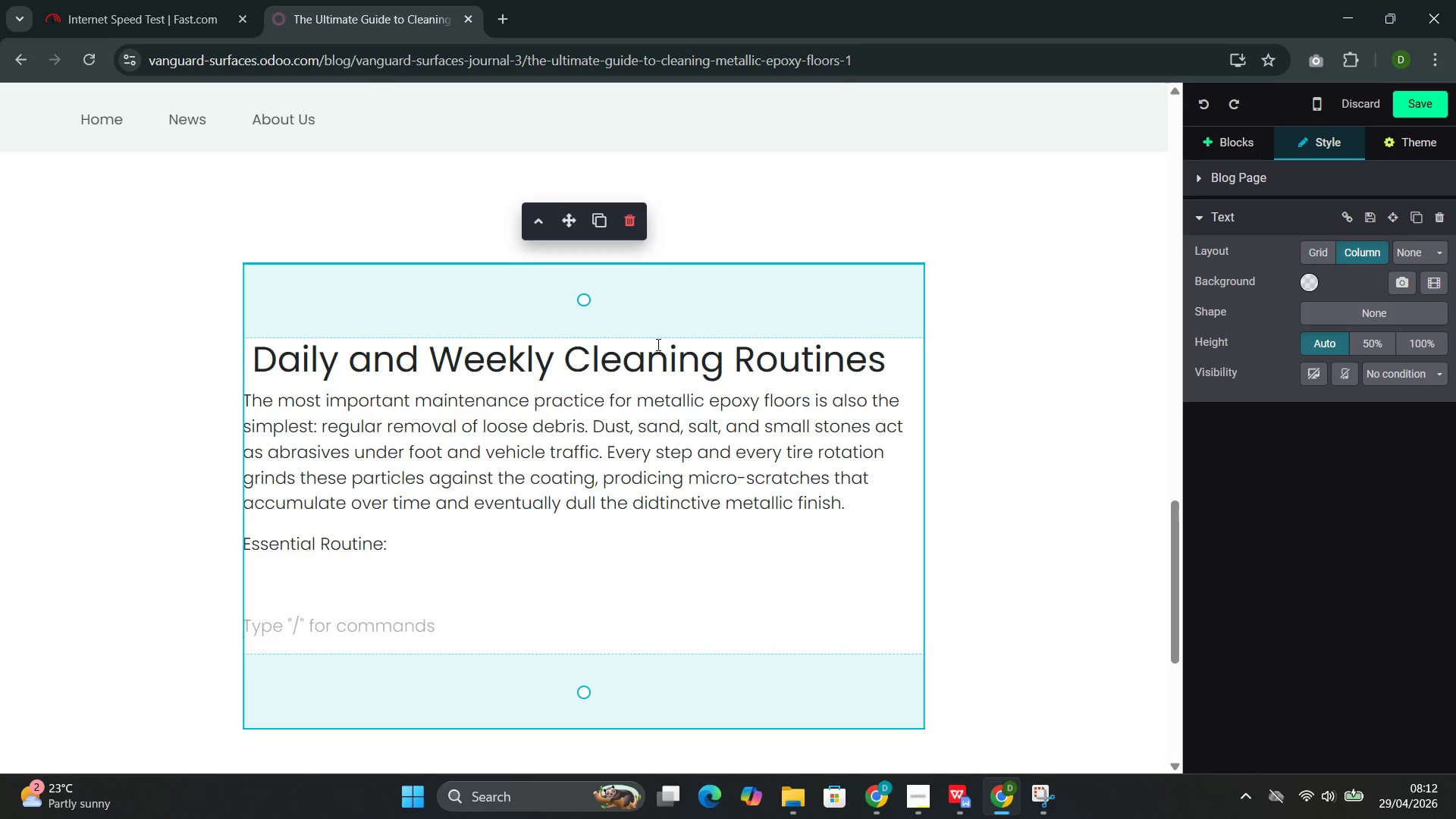 
double_click([625, 359])
 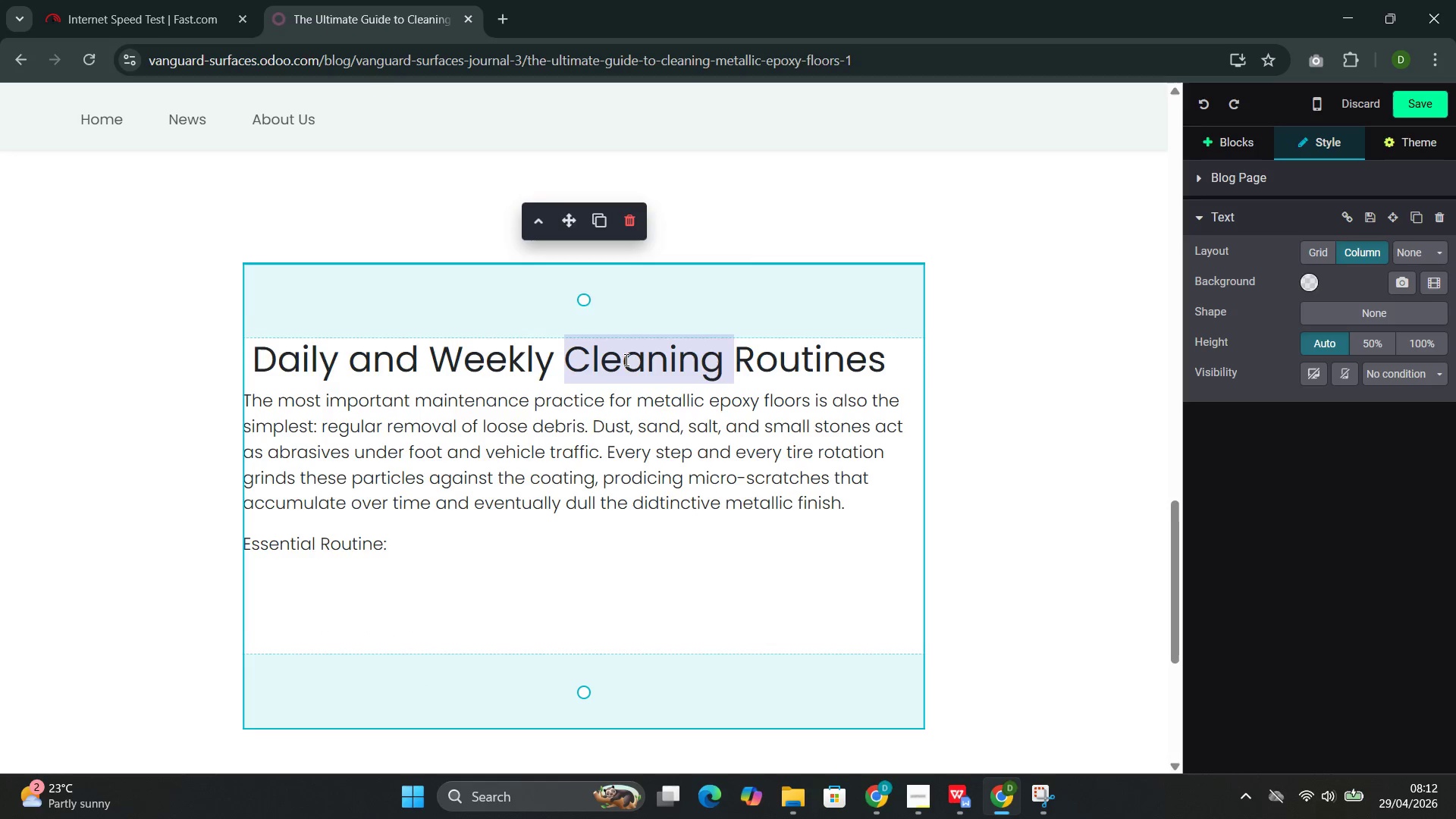 
triple_click([625, 359])
 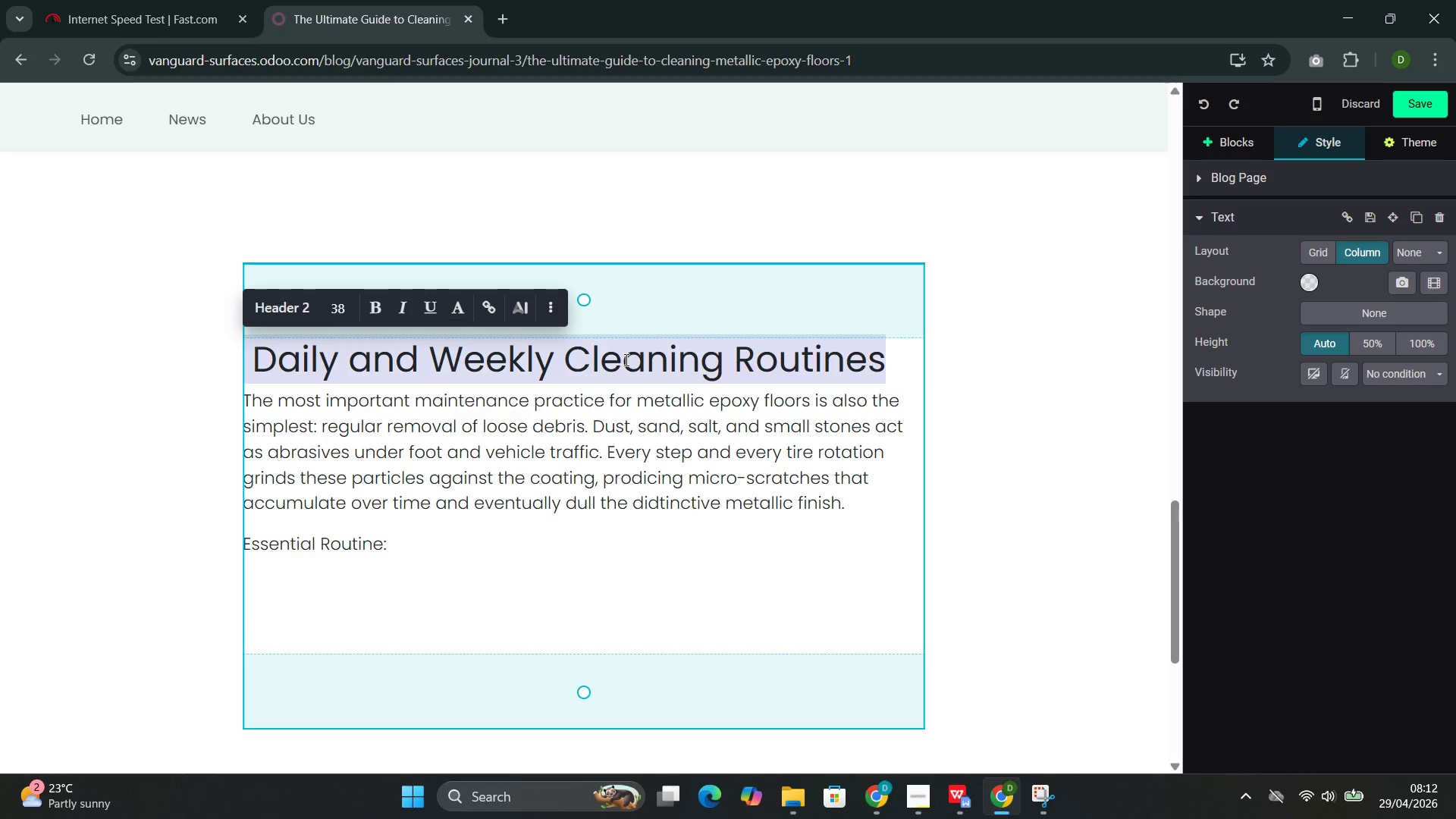 
left_click([625, 359])
 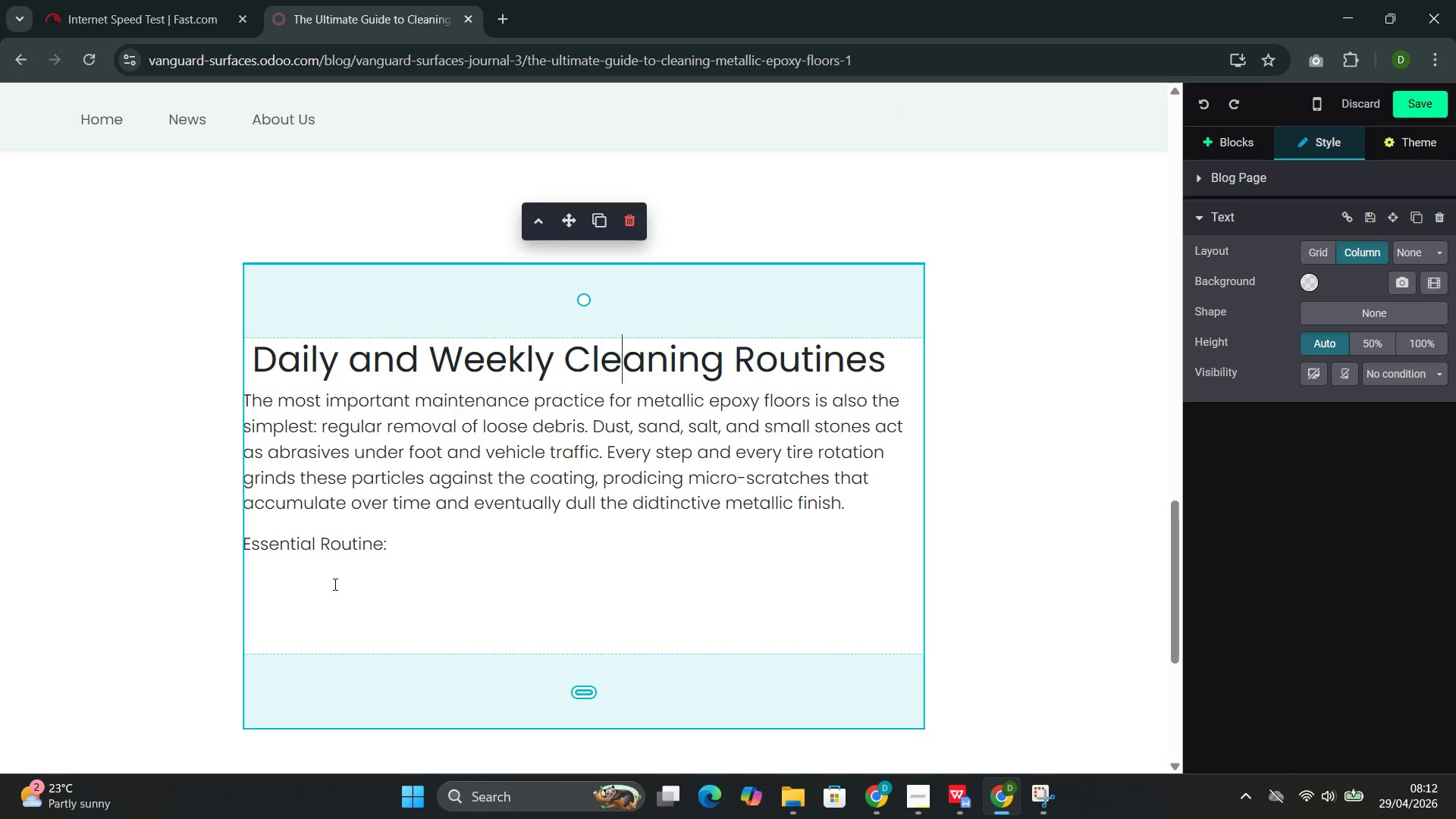 
left_click([287, 589])
 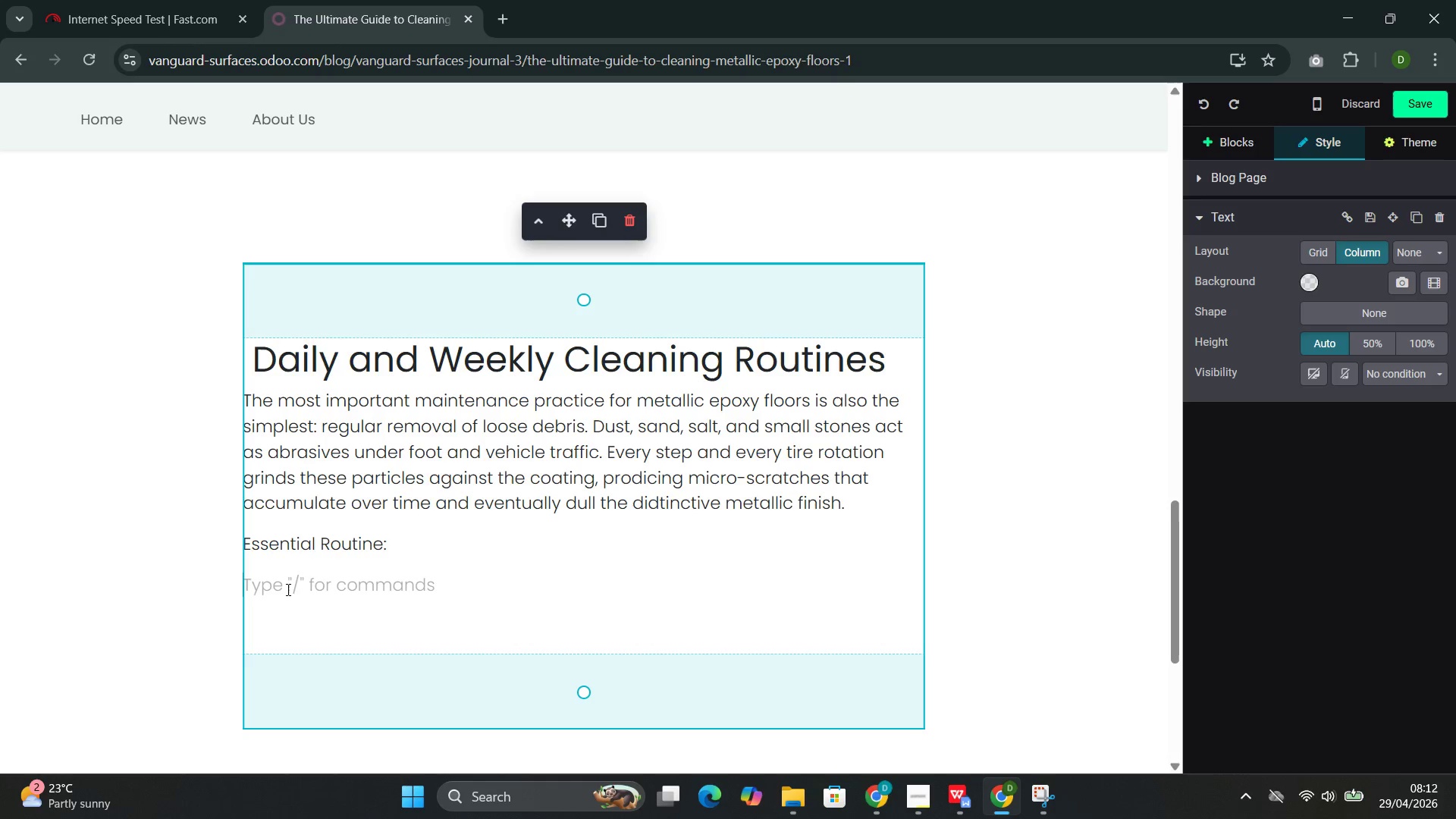 
key(Minus)
 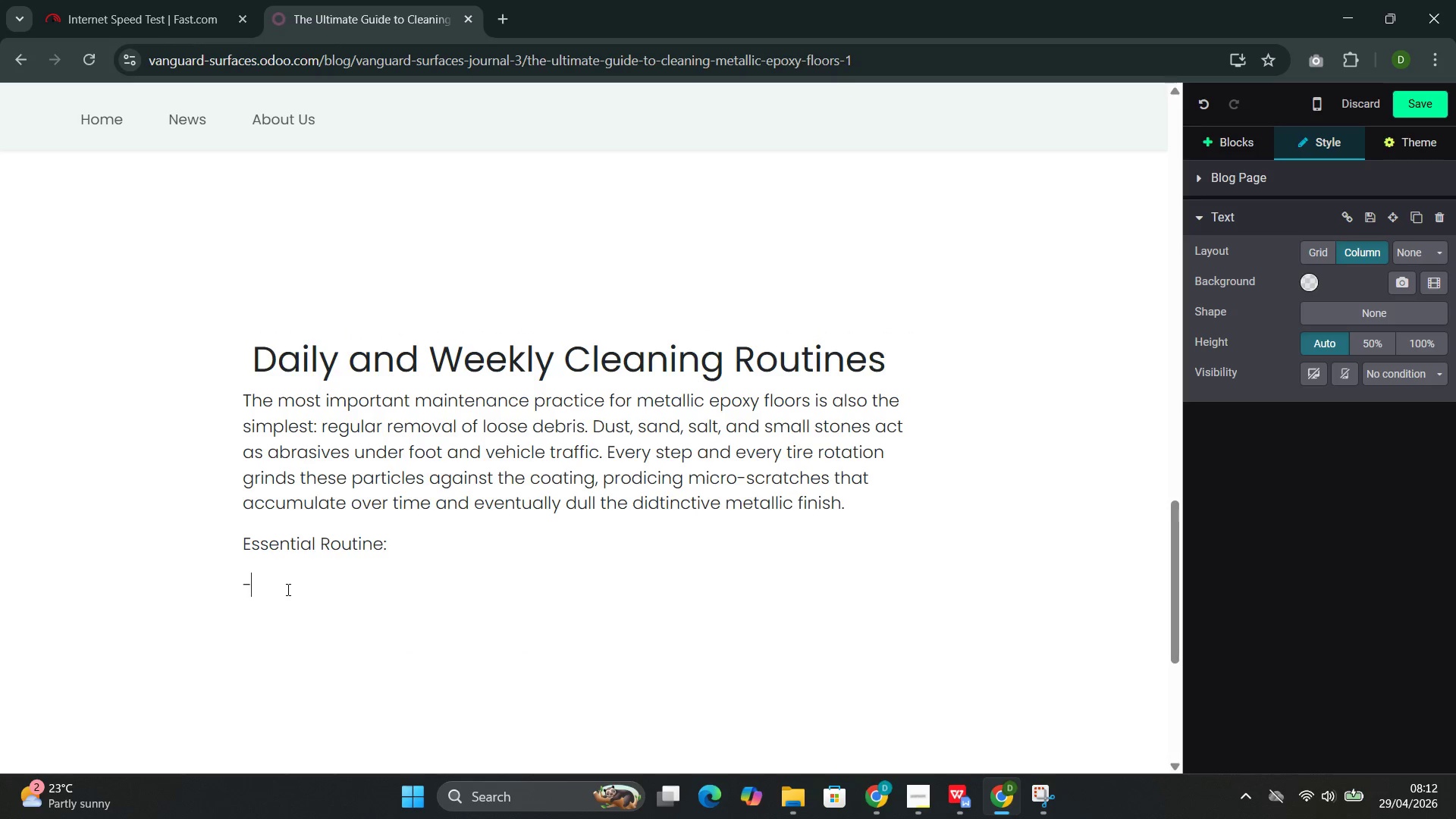 
key(Enter)
 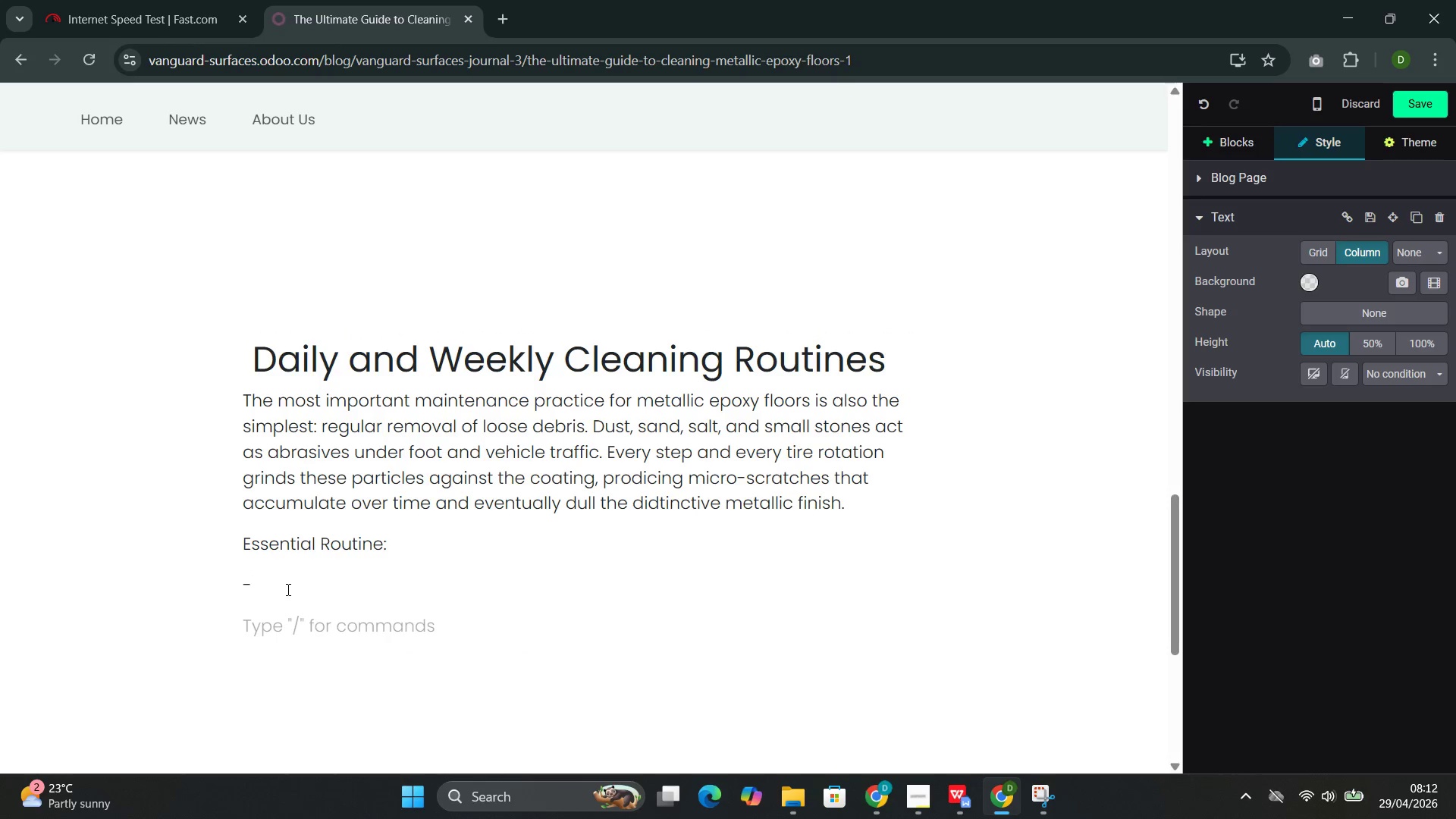 
key(Backspace)
 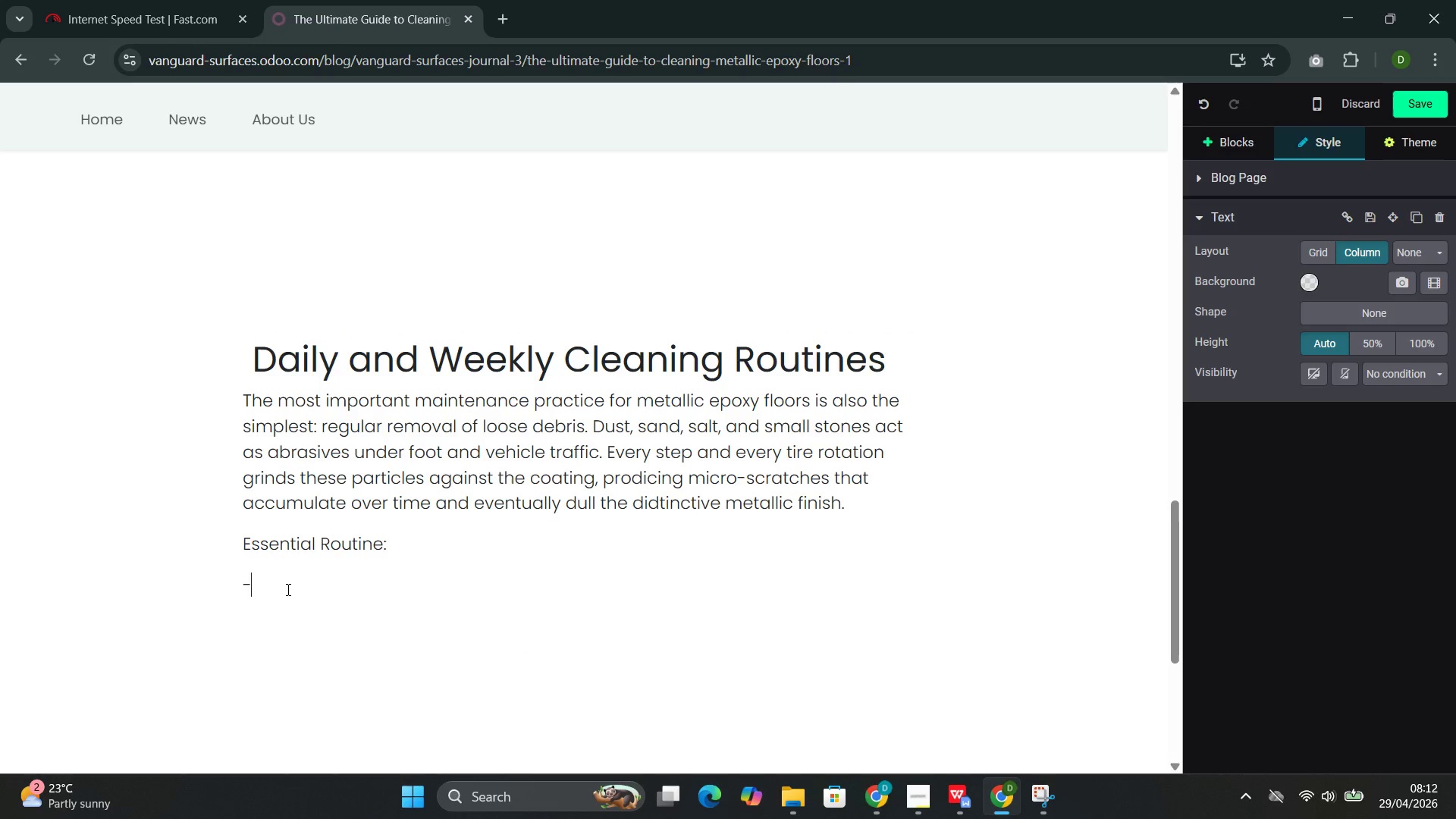 
key(Space)
 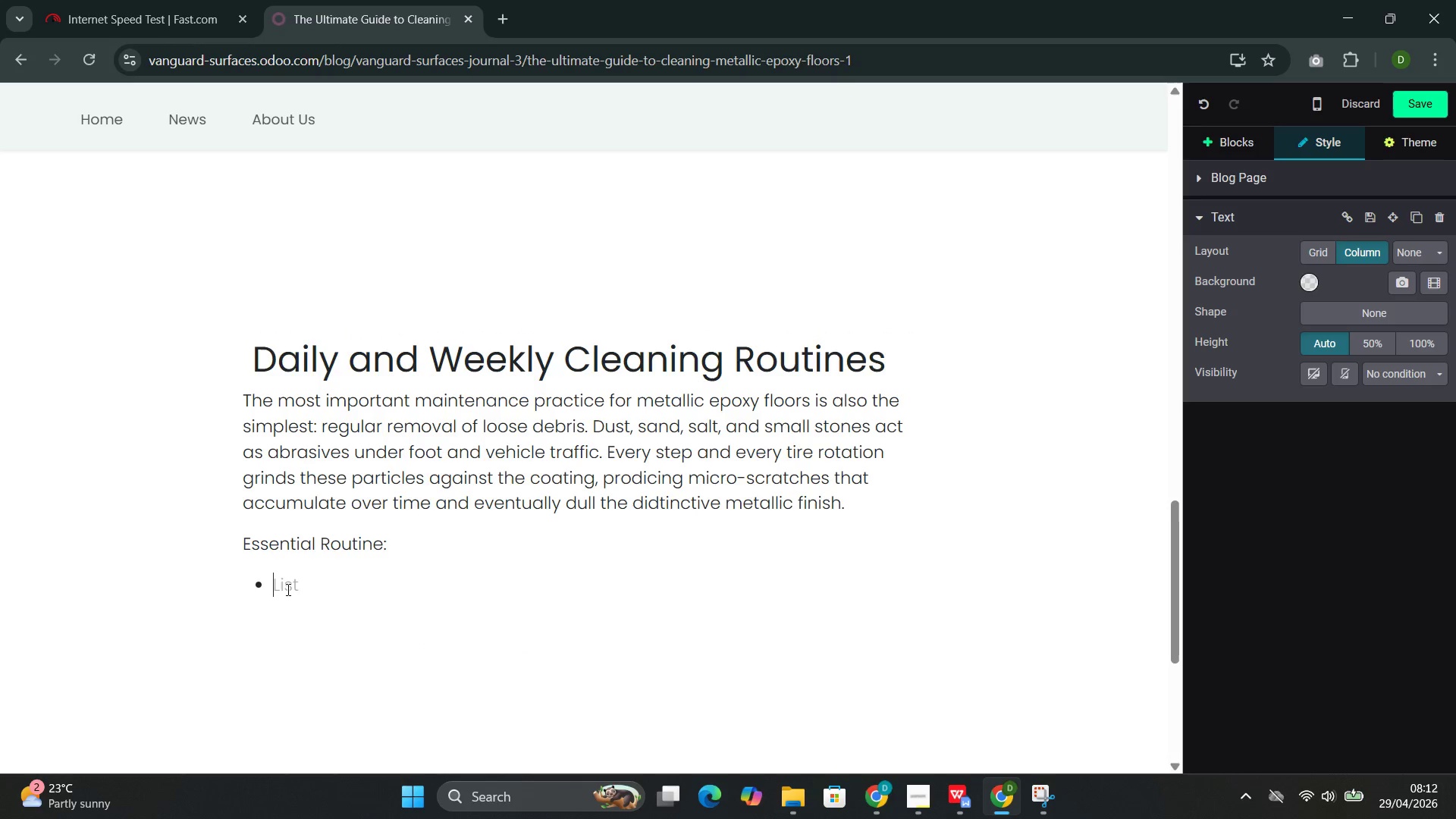 
type(Use a si)
key(Backspace)
type(odte)
key(Backspace)
key(Backspace)
key(Backspace)
type(ft-brisle)
 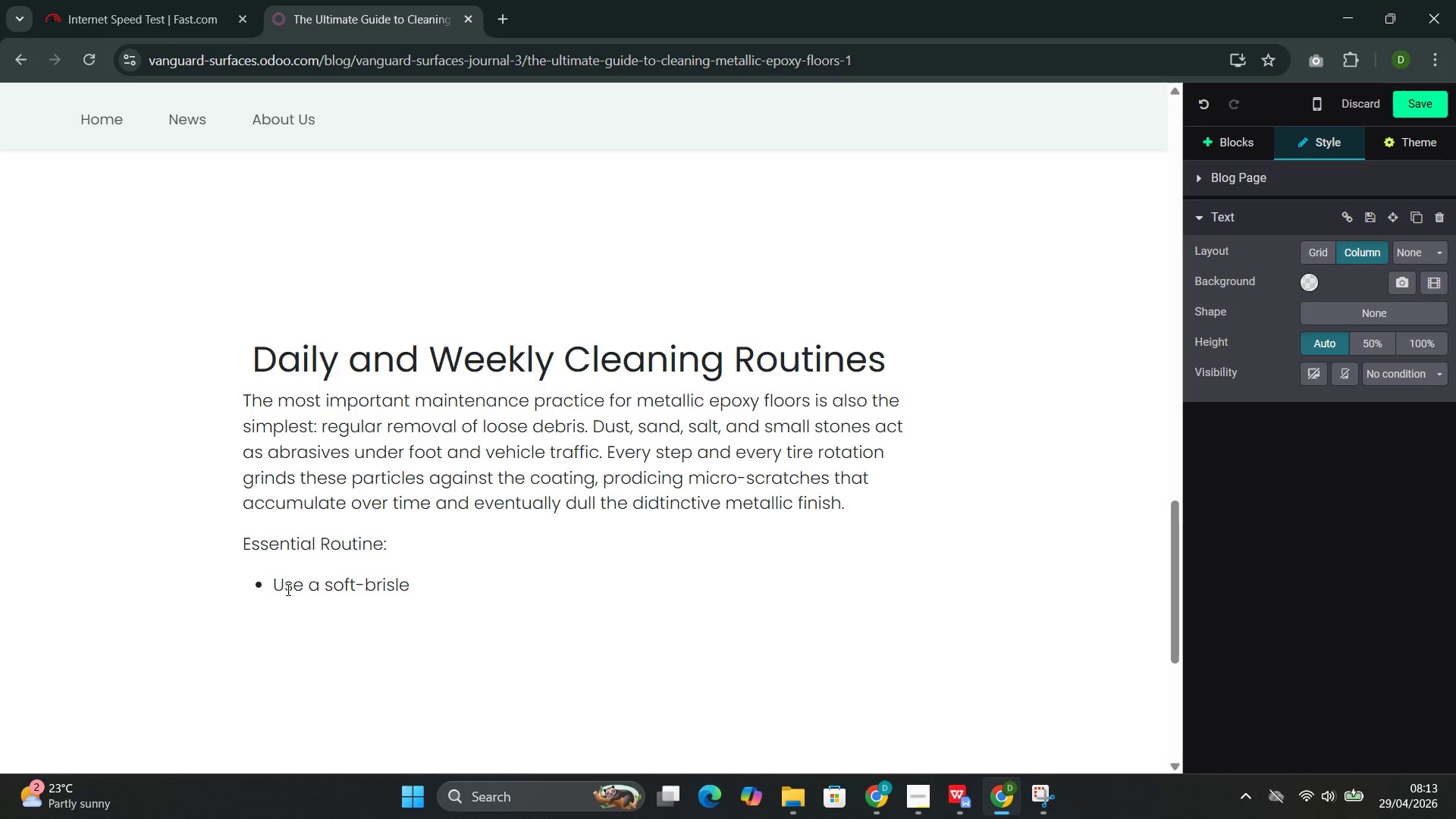 
wait(5.14)
 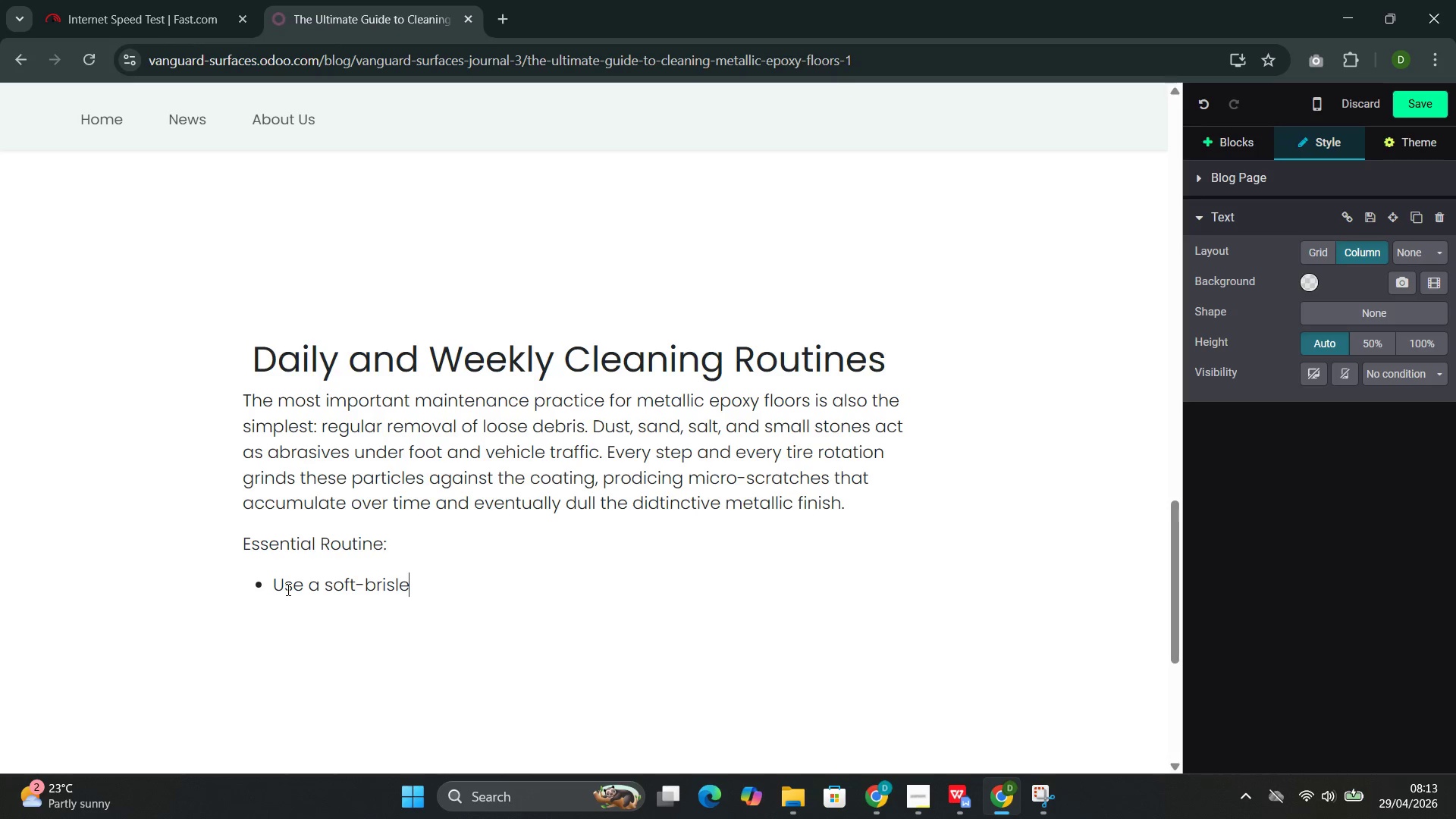 
key(ArrowLeft)
 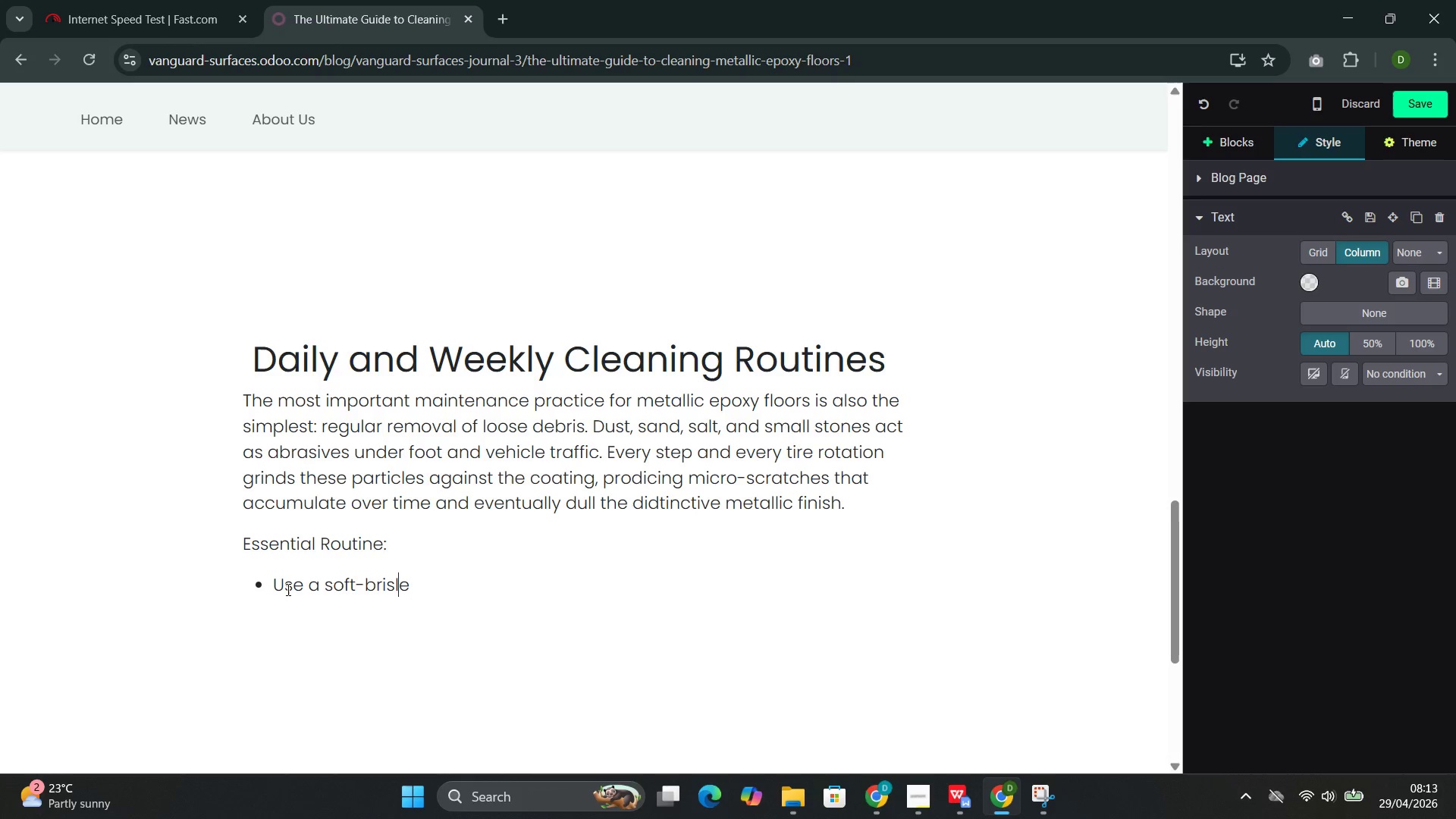 
key(ArrowLeft)
 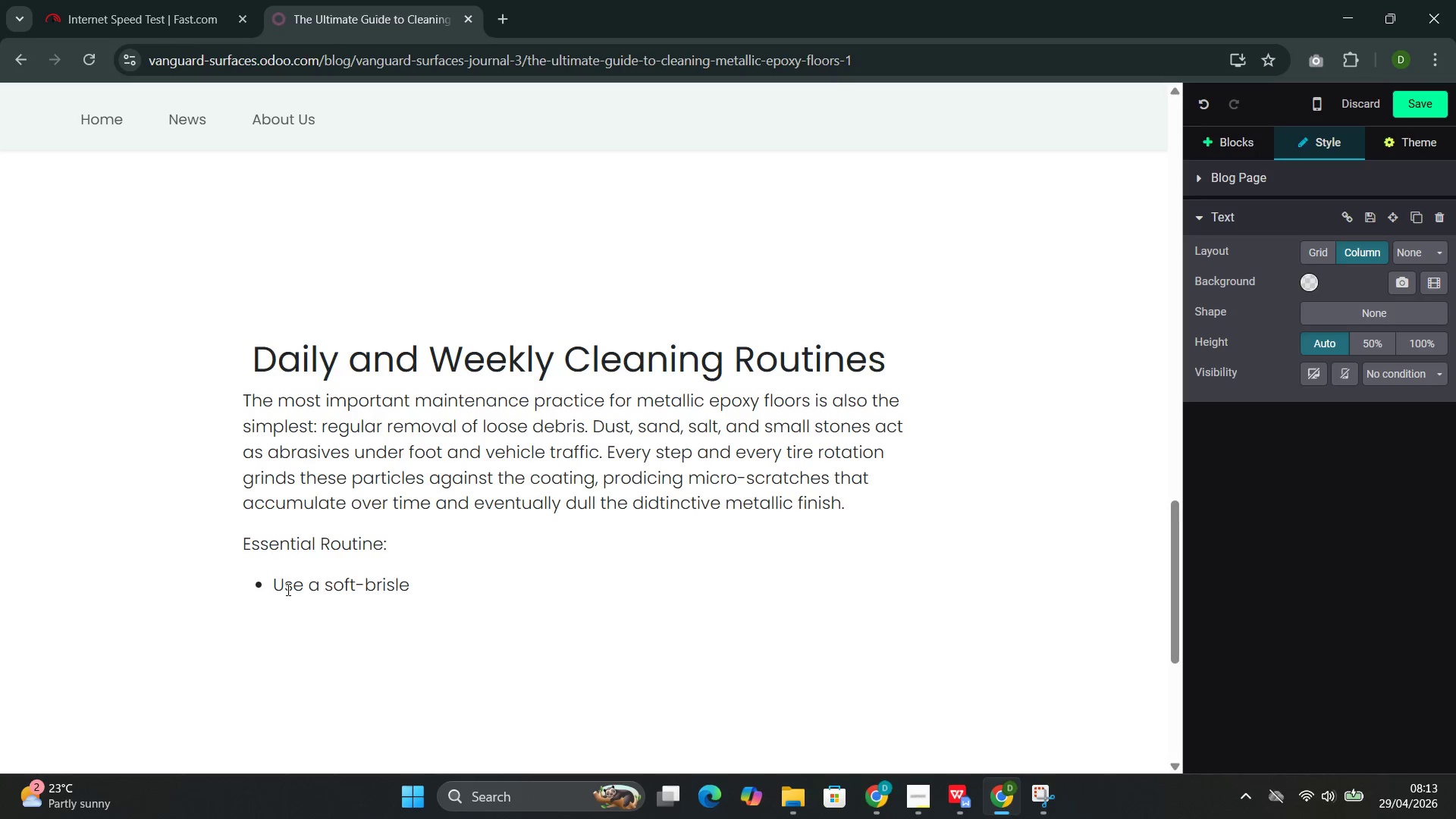 
key(T)
 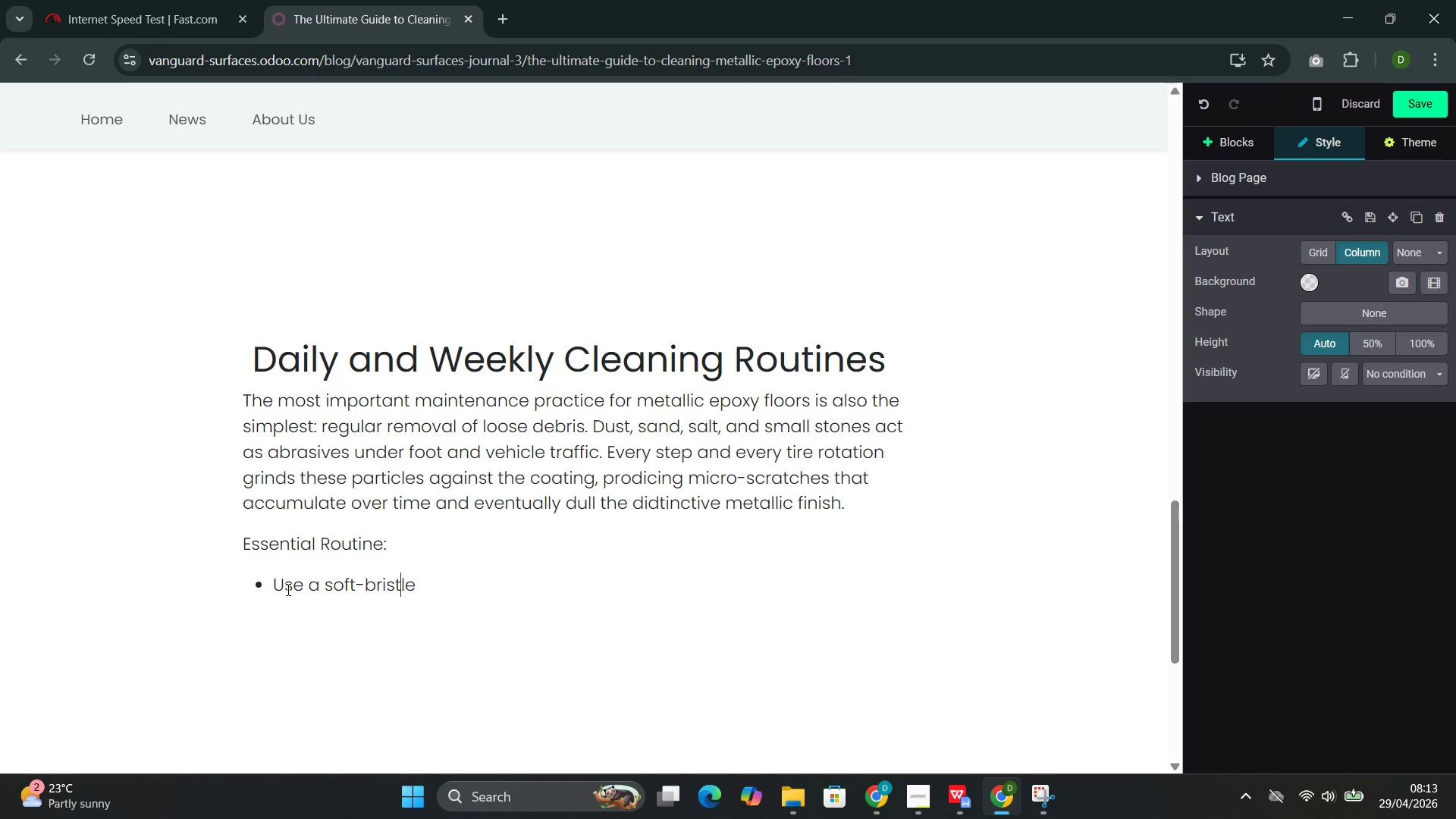 
key(ArrowRight)
 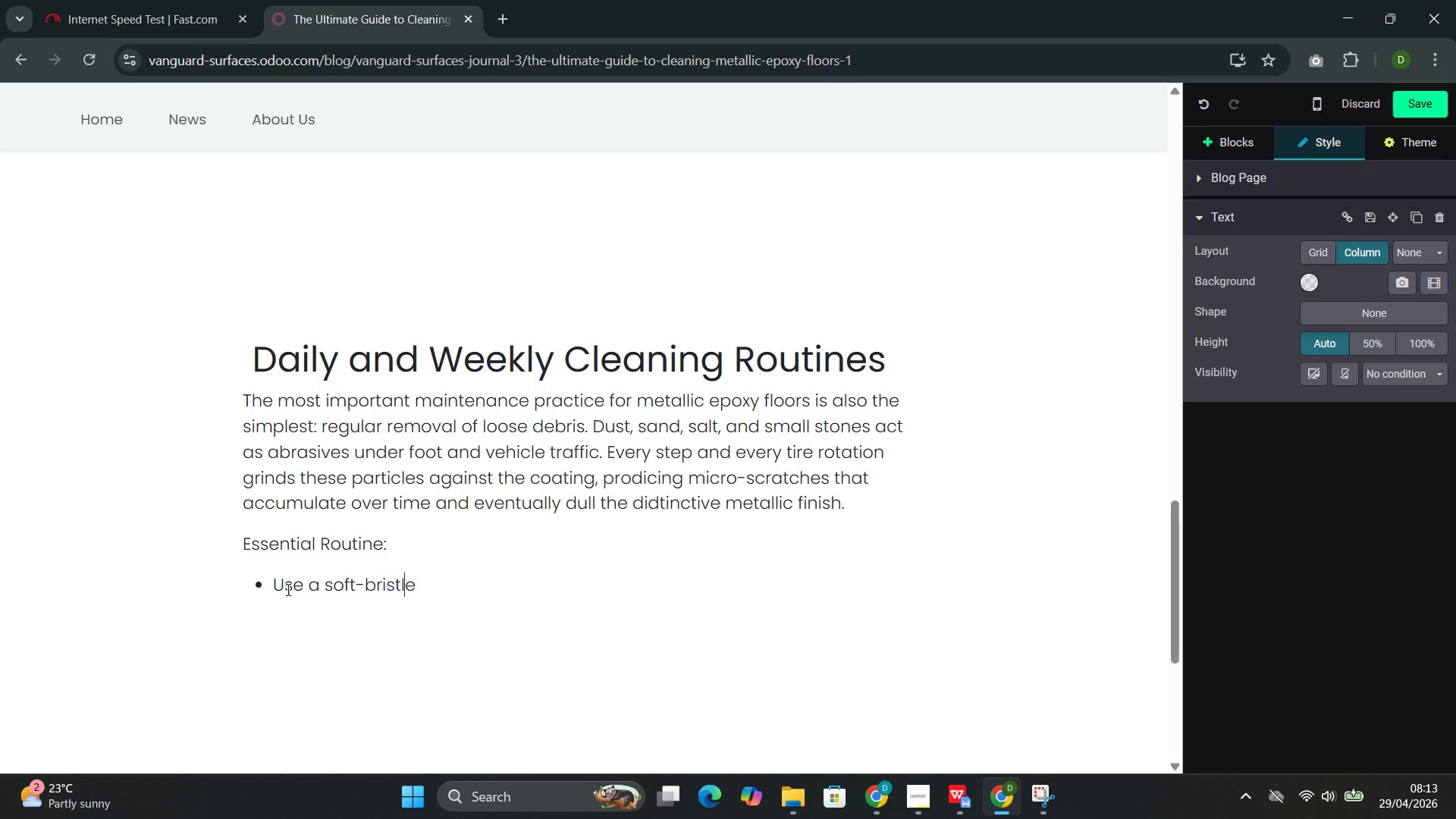 
key(ArrowRight)
 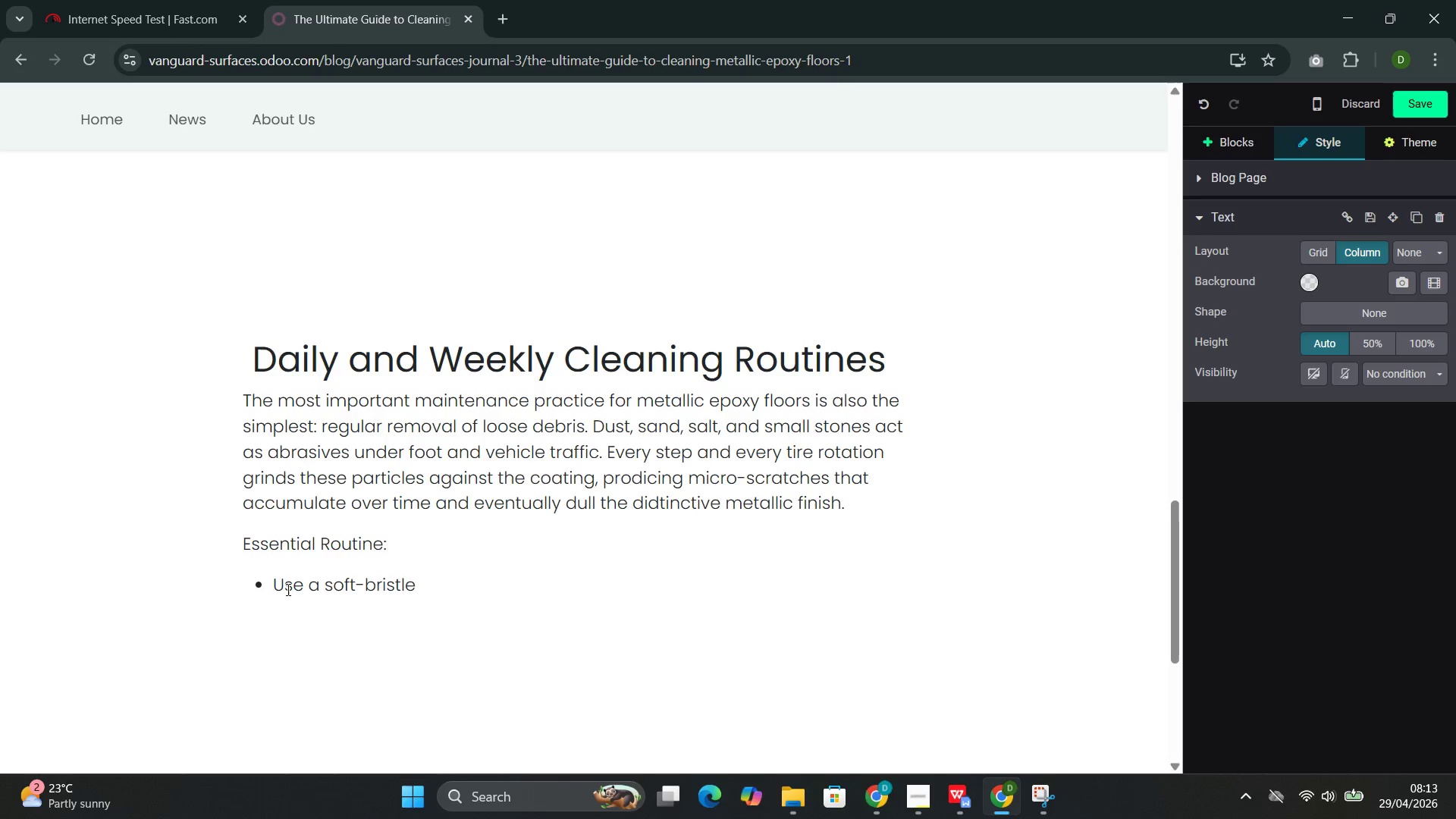 
type( broom ot)
key(Backspace)
type(r microfiber)
 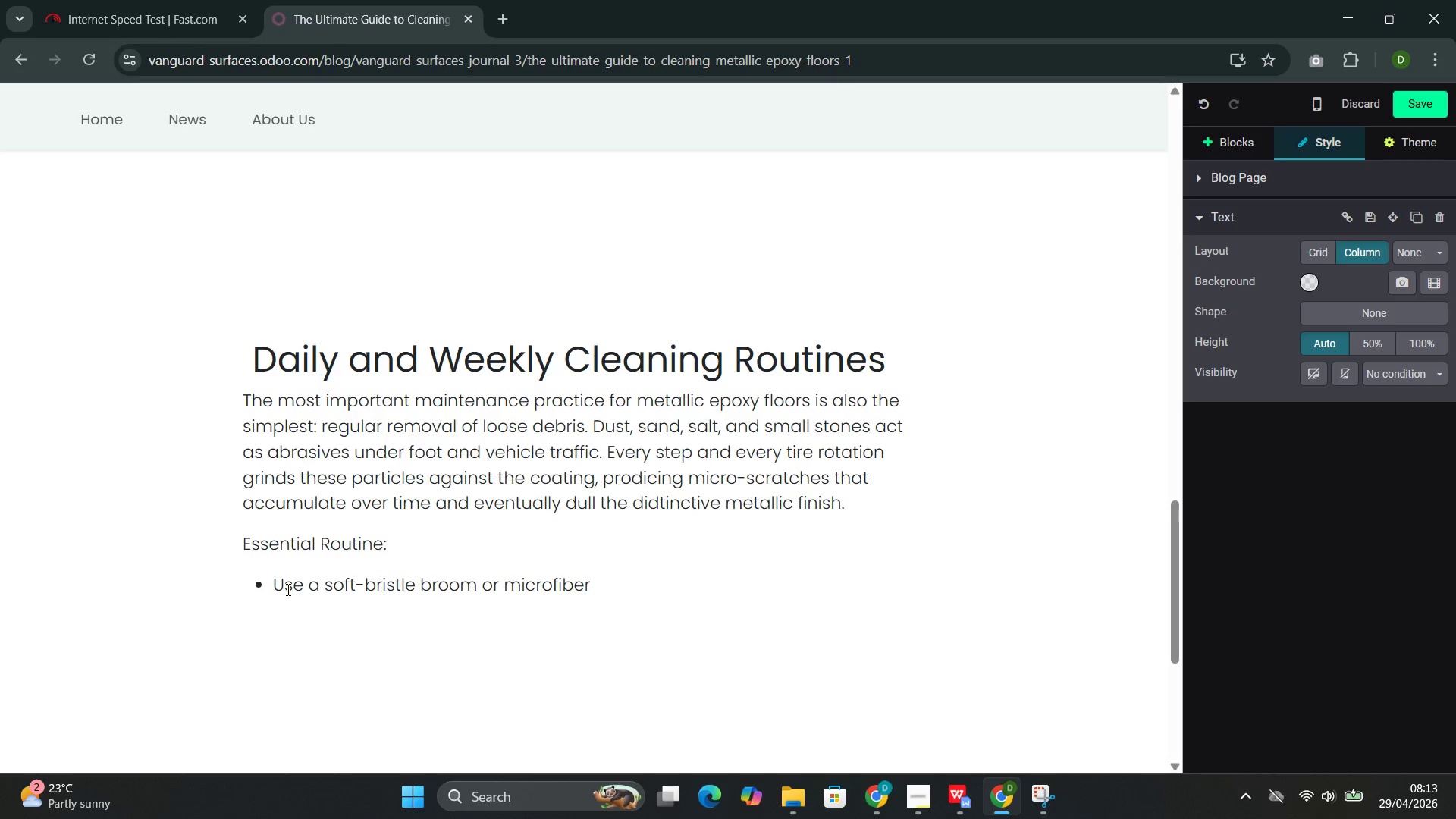 
wait(22.66)
 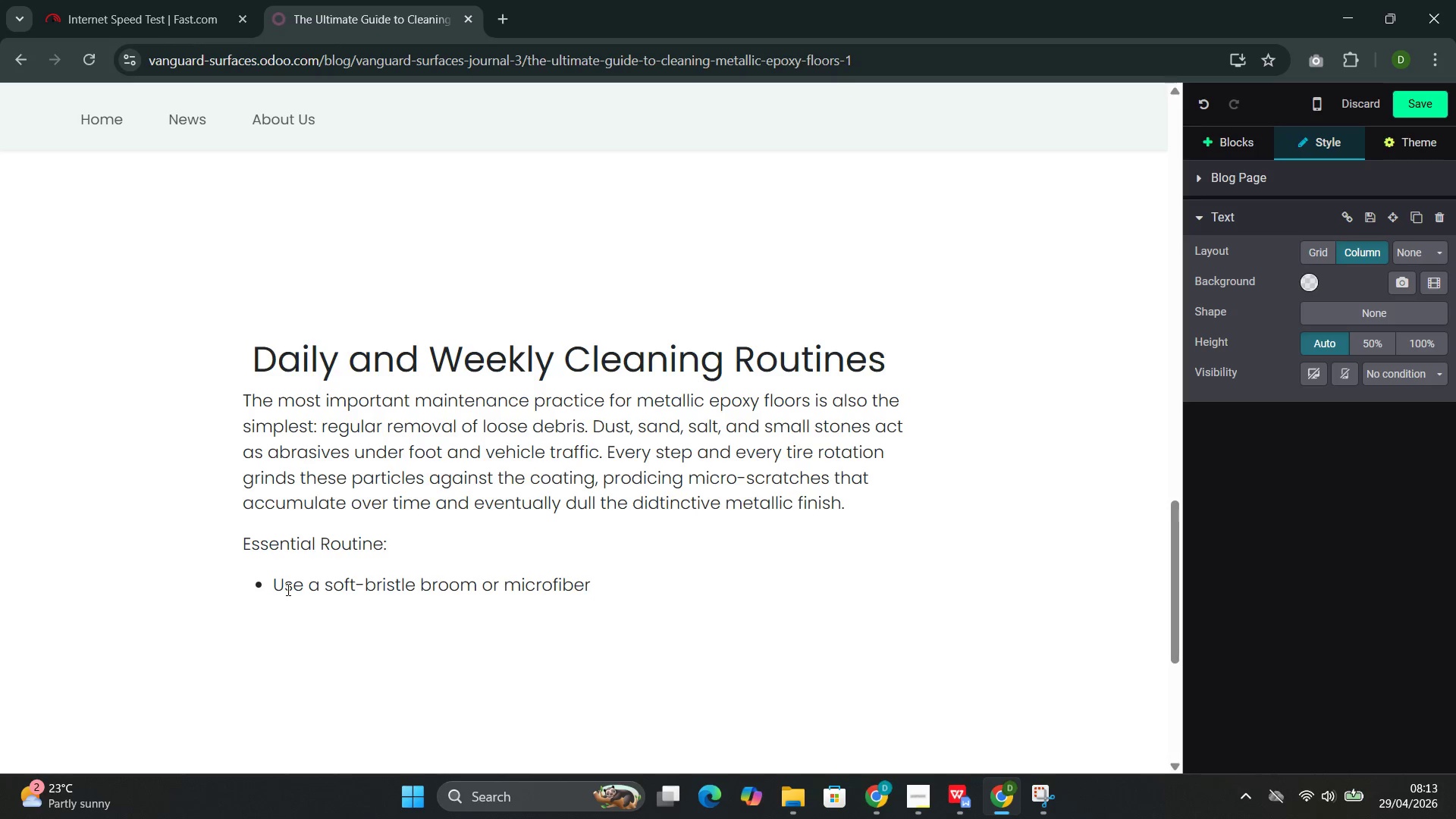 
type( dust mp)
key(Backspace)
type(op to ren)
key(Backspace)
type(move loose )
 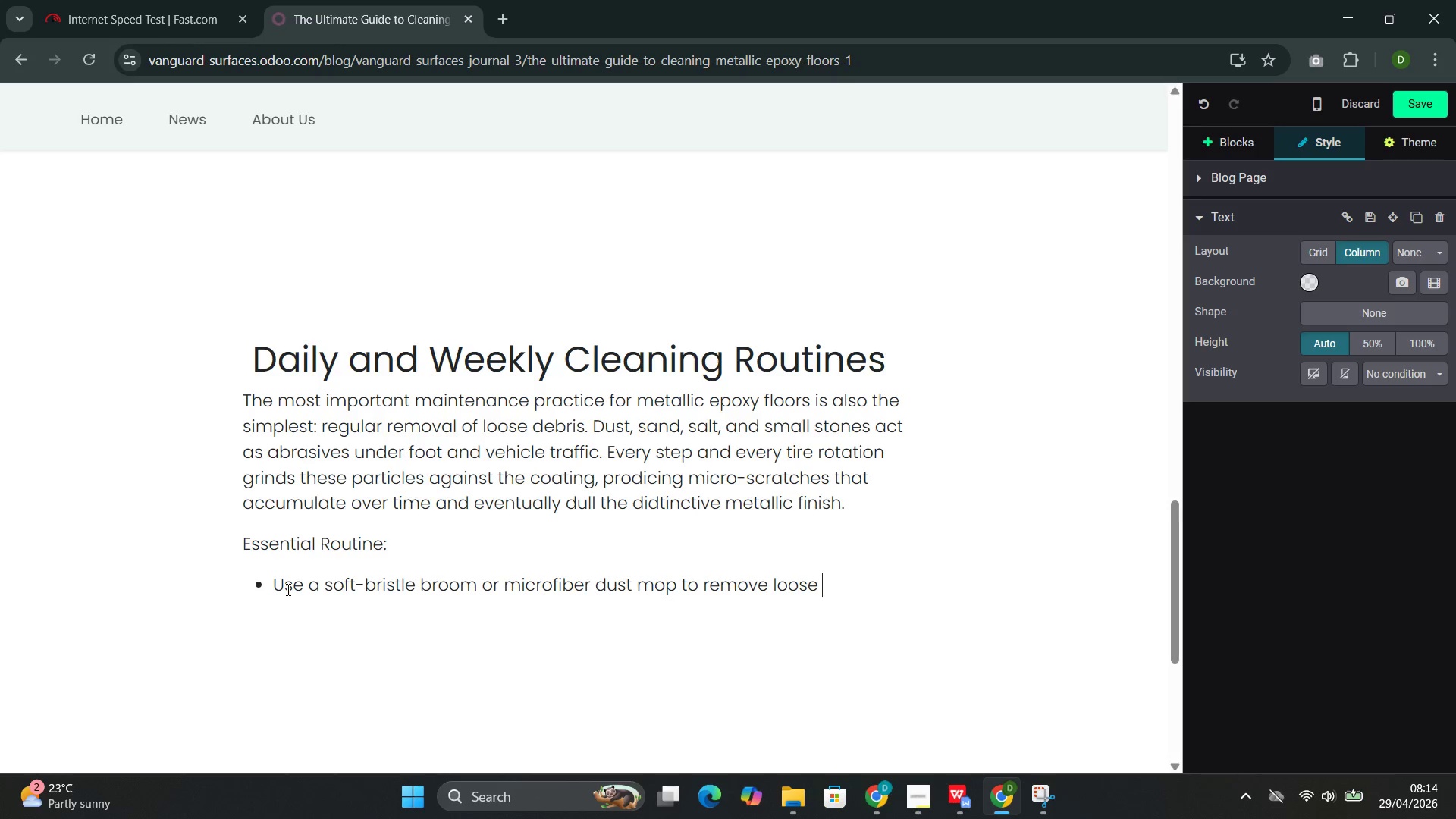 
wait(51.06)
 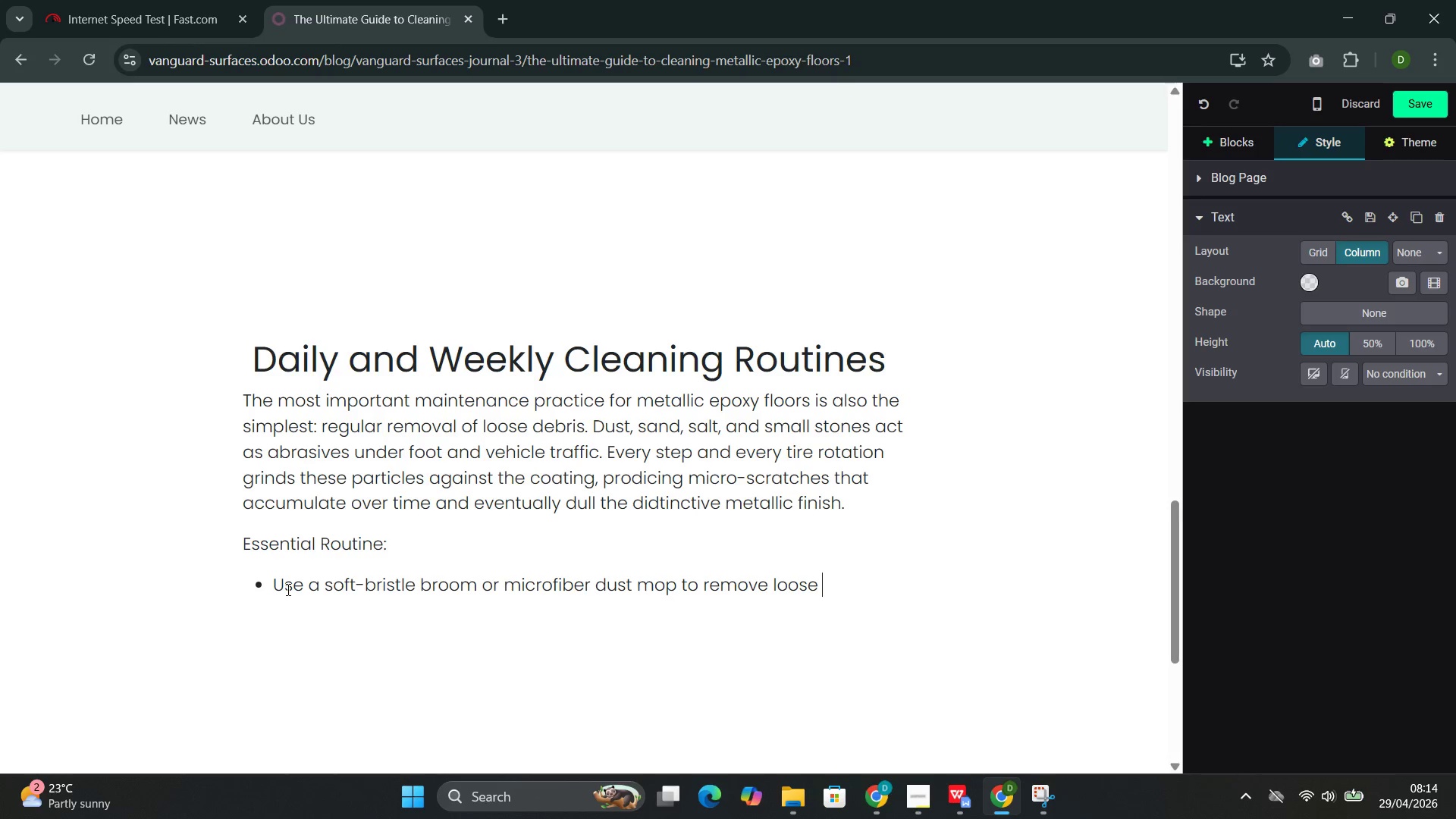 
type(debris dailt. Ab)
key(Backspace)
type(vois)
key(Backspace)
type(d)
 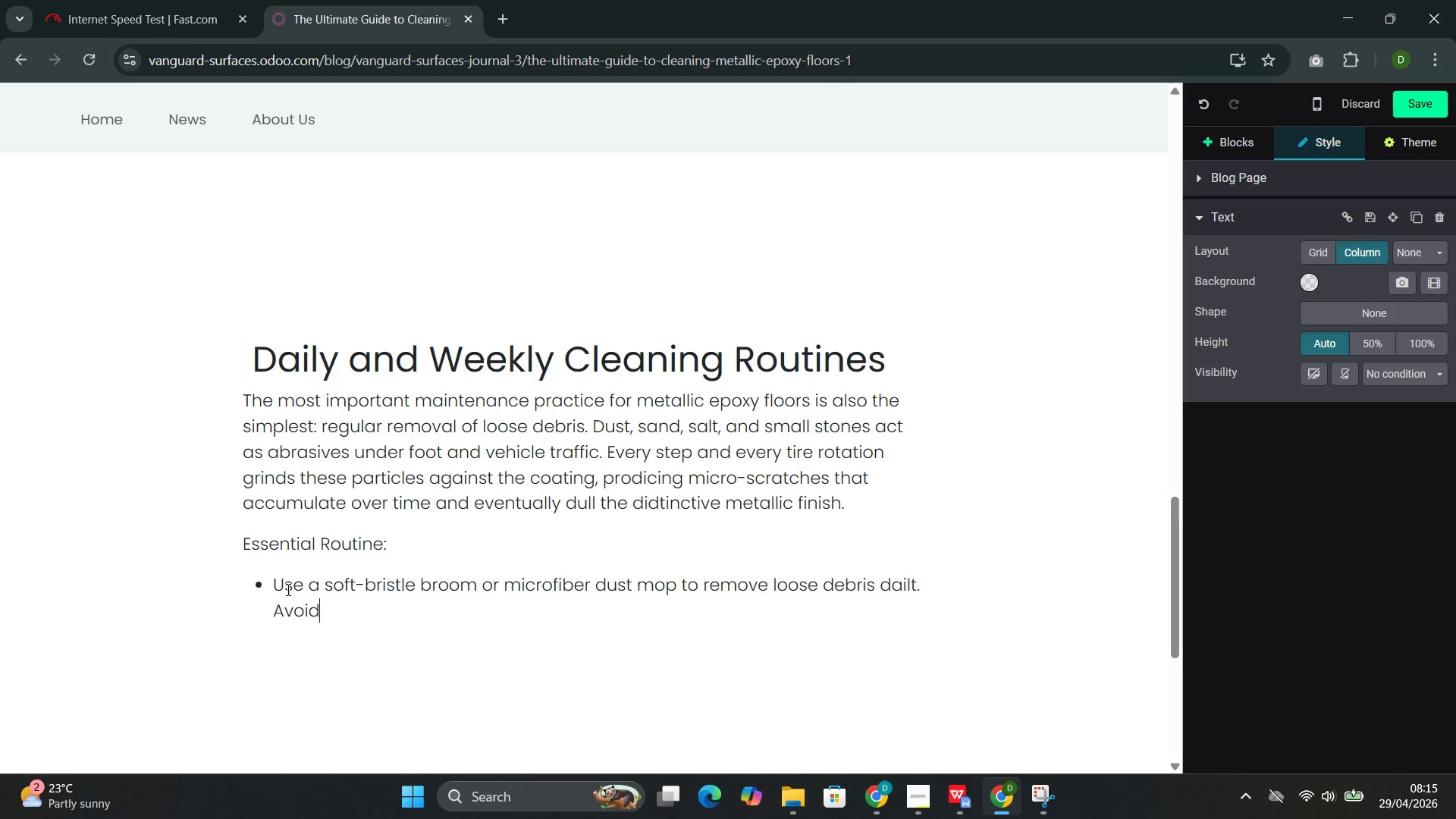 
wait(5.33)
 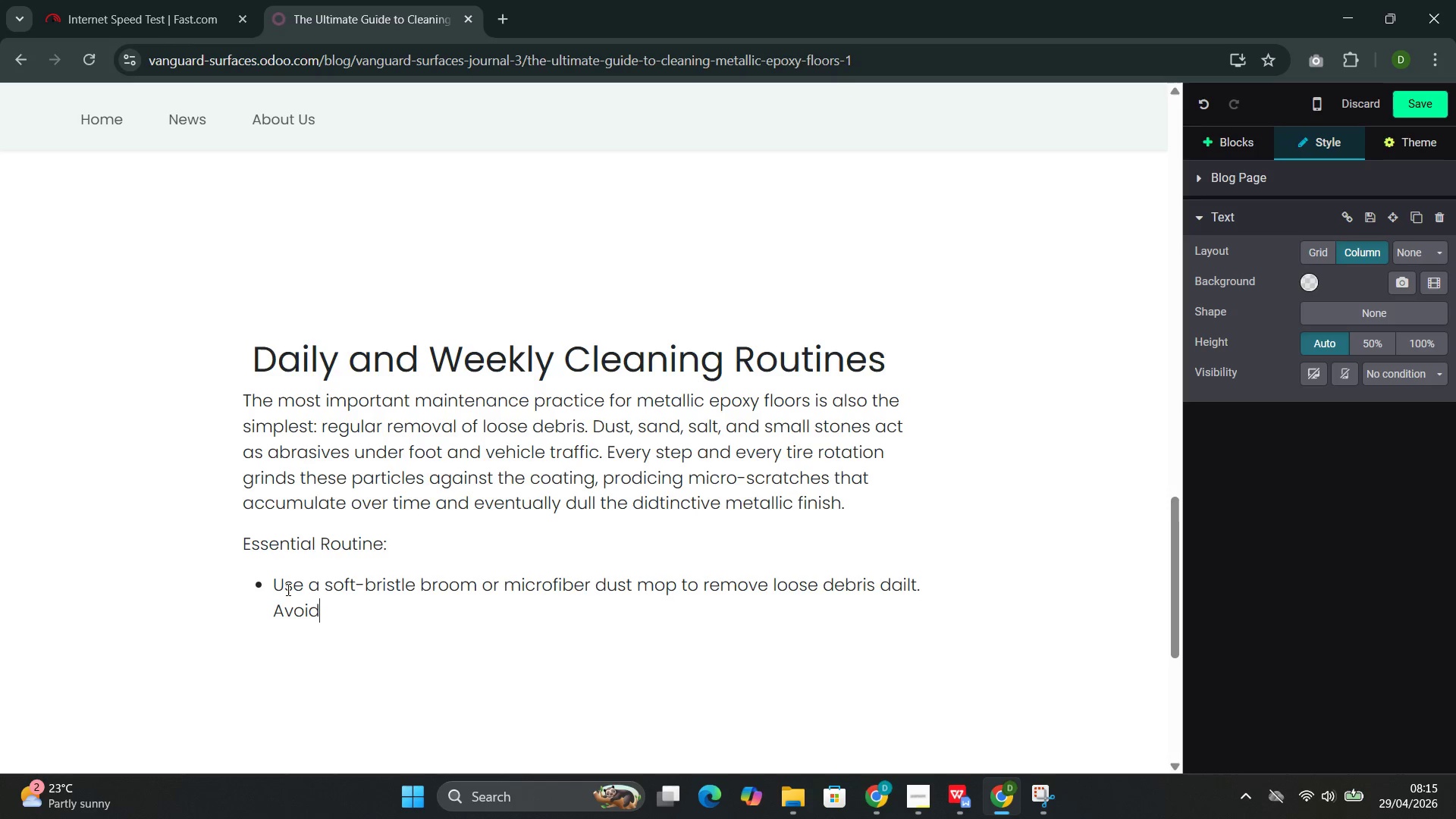 
key(Space)
 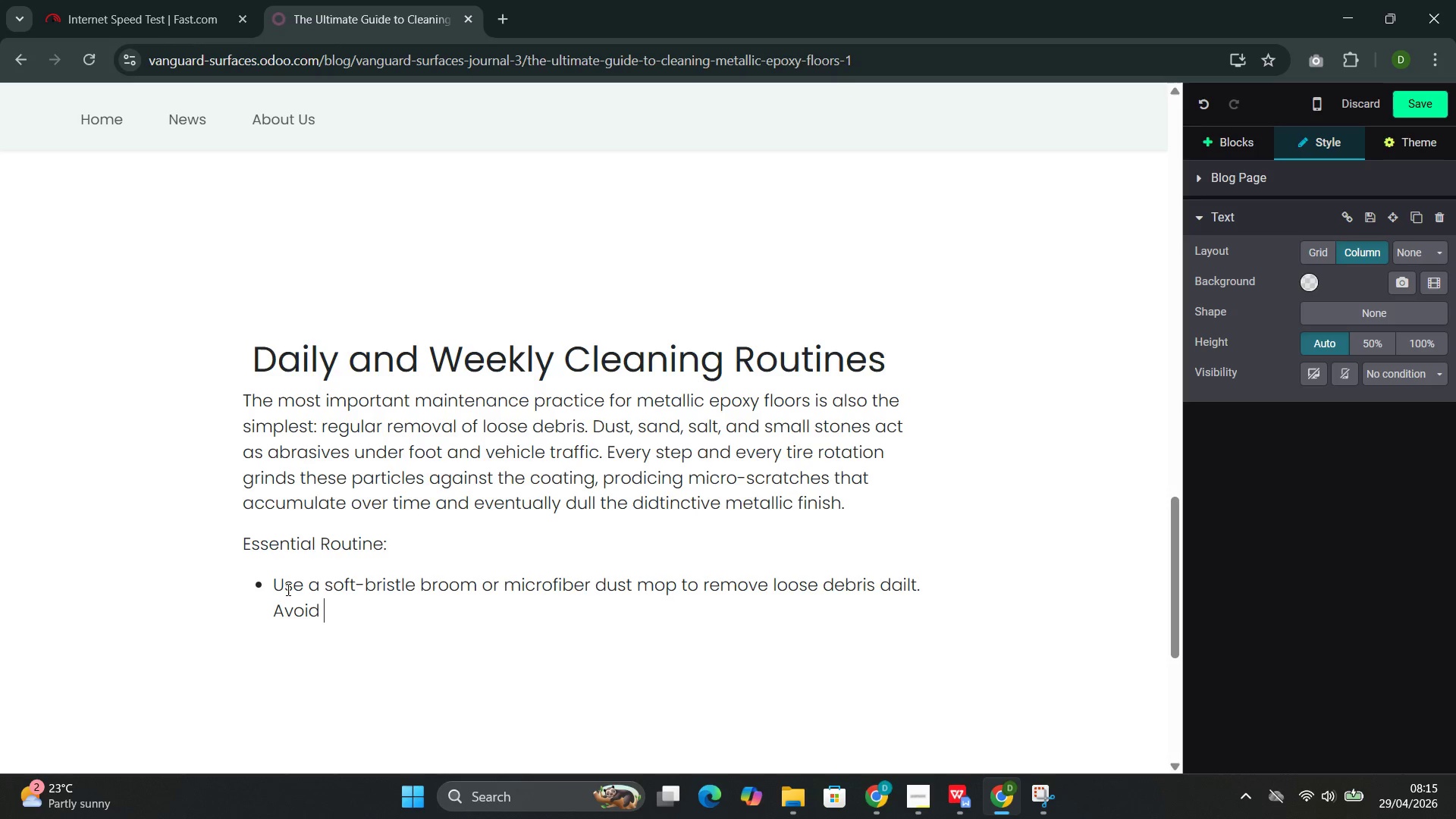 
key(S)
 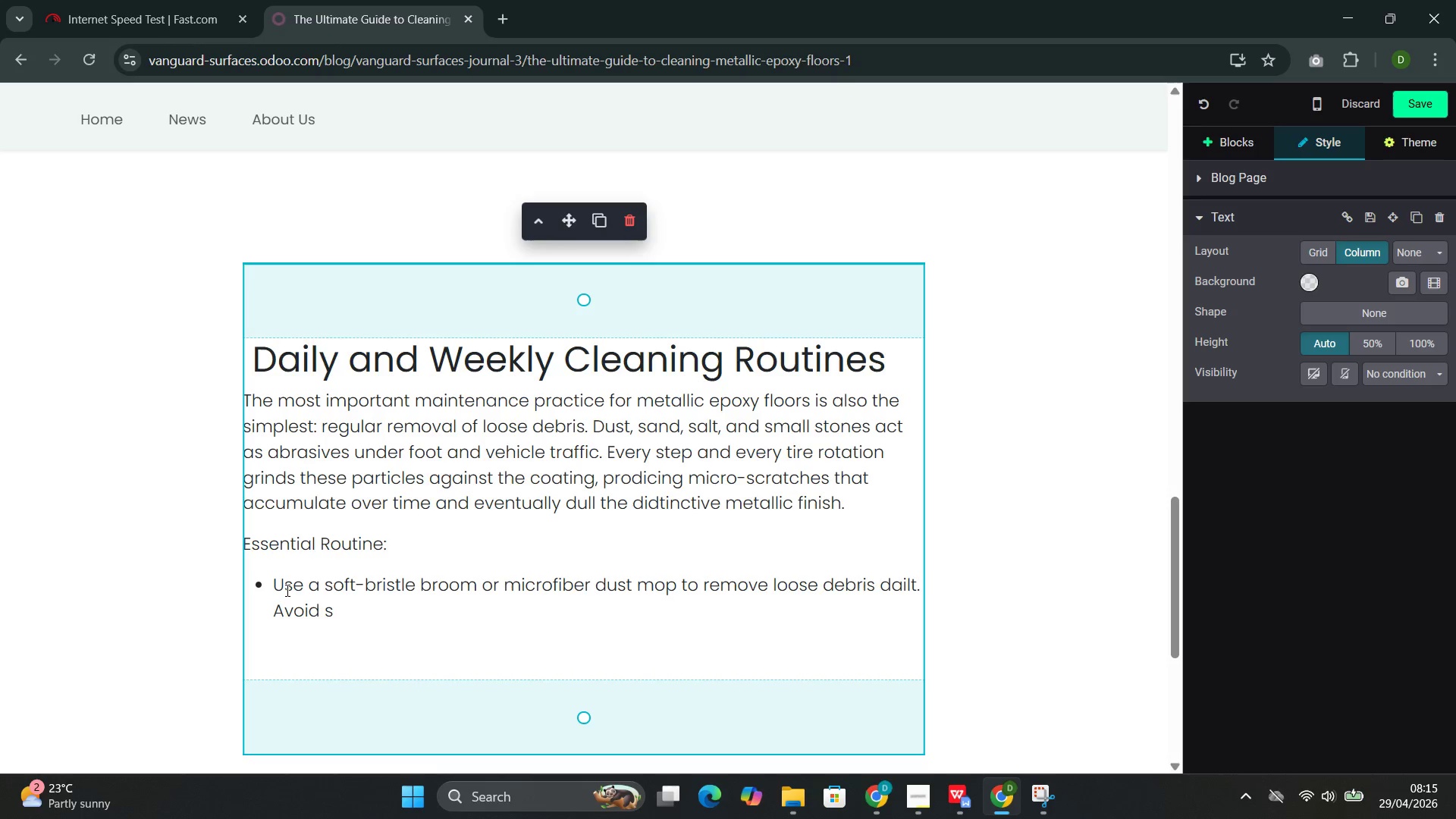 
wait(25.09)
 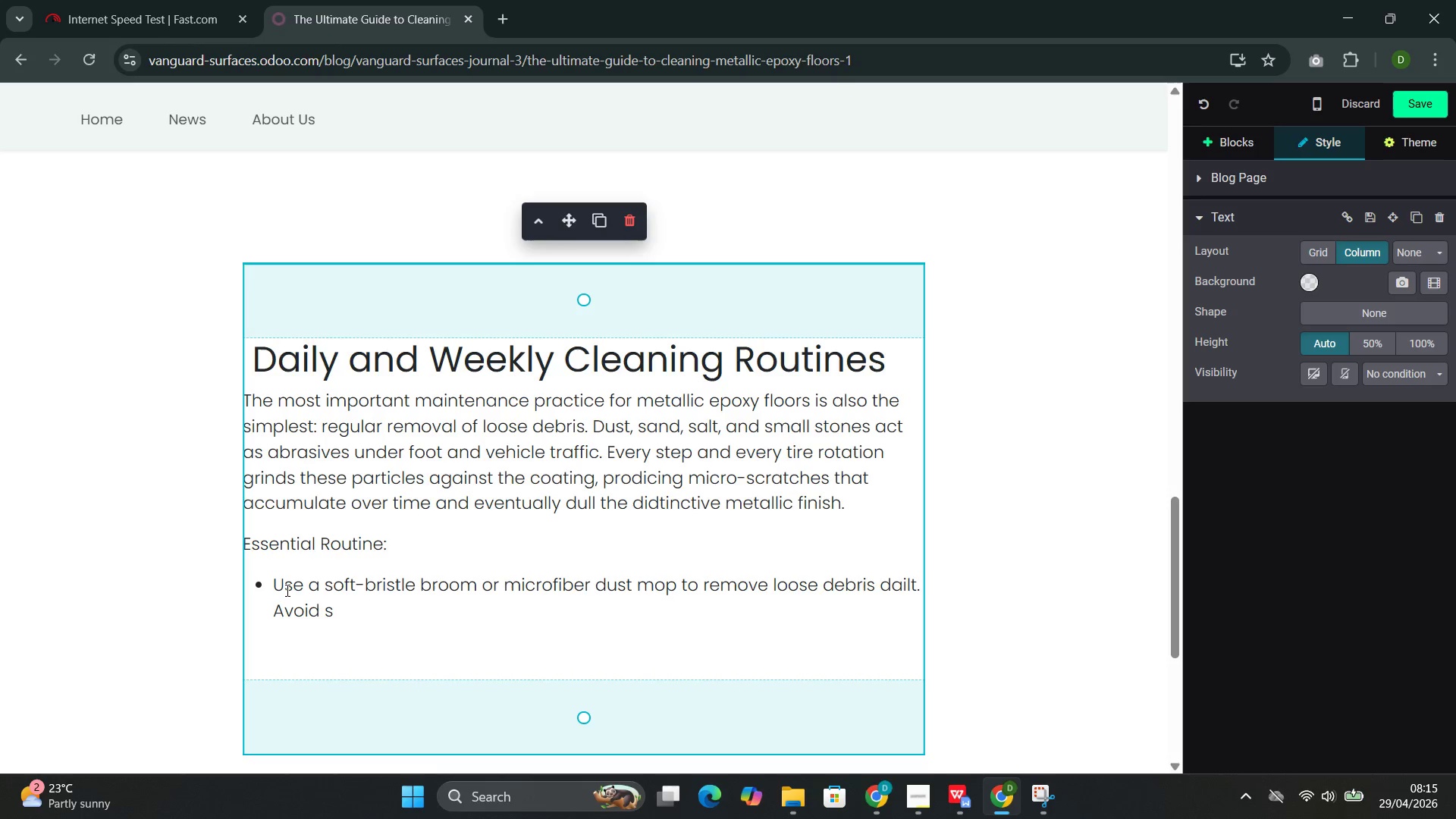 
type(tiff-bristle brooms, which can sr)
key(Backspace)
type(cratch the surface)
 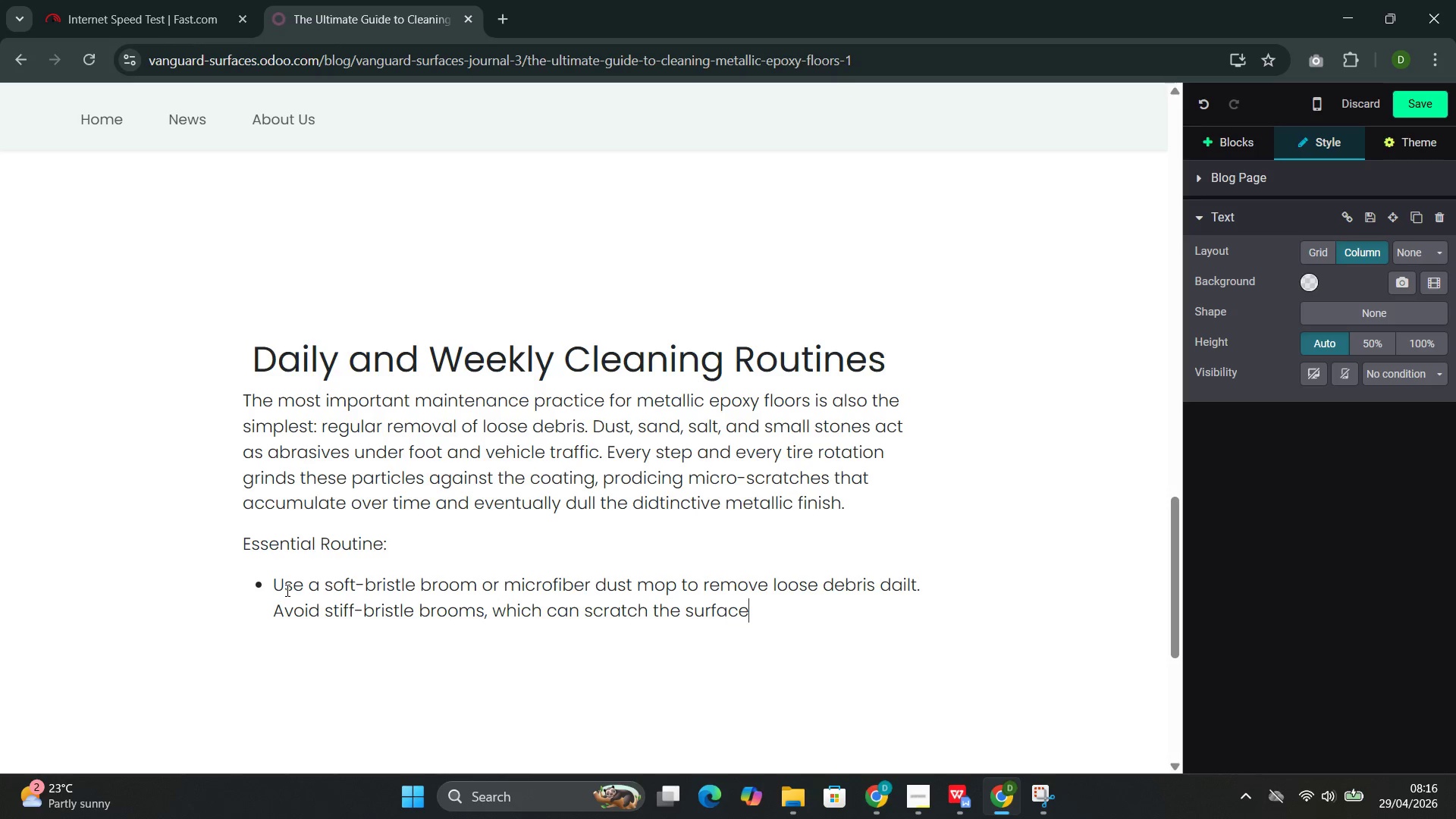 
key(Period)
 